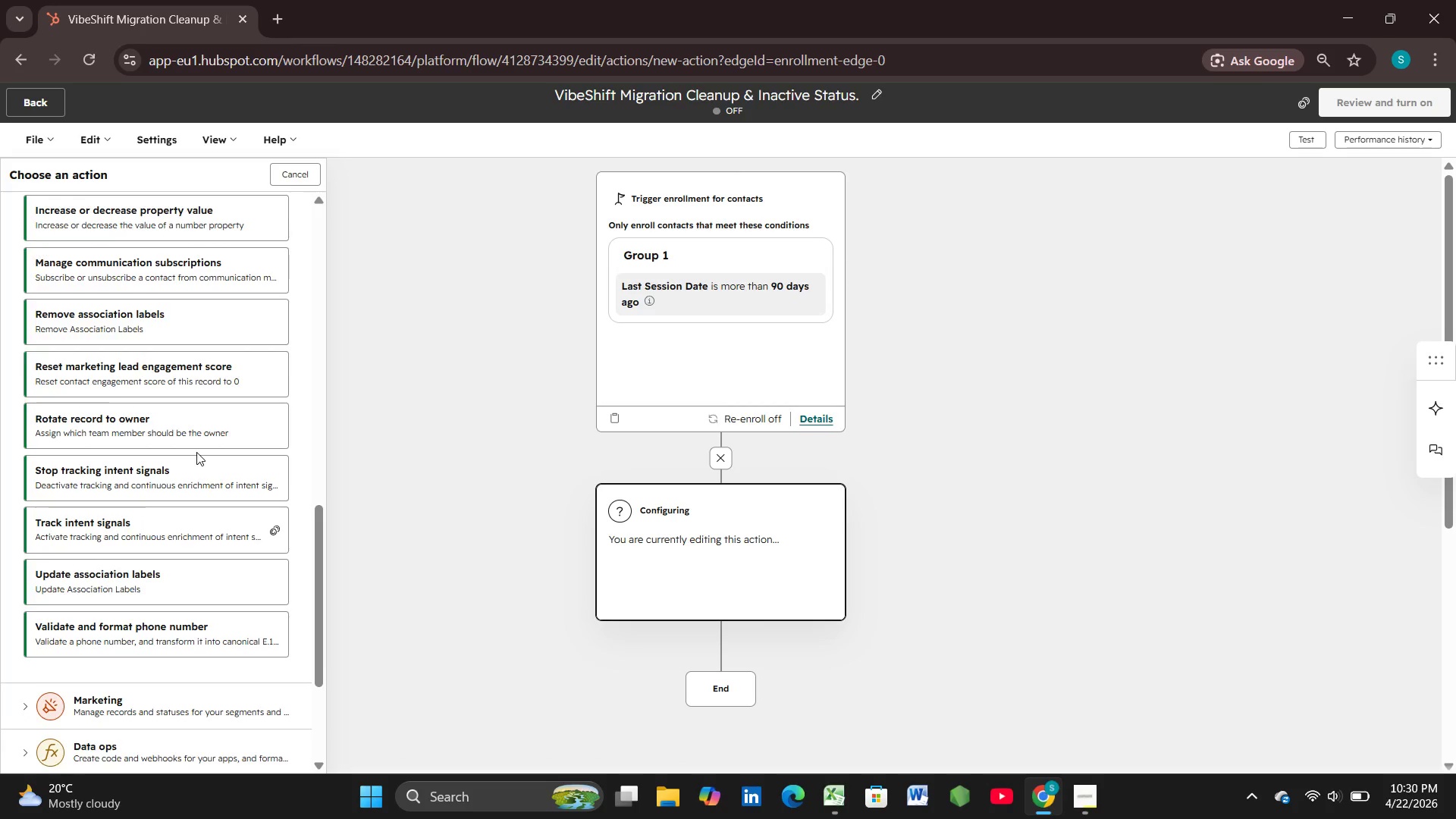 
scroll: coordinate [196, 452], scroll_direction: up, amount: 1.0
 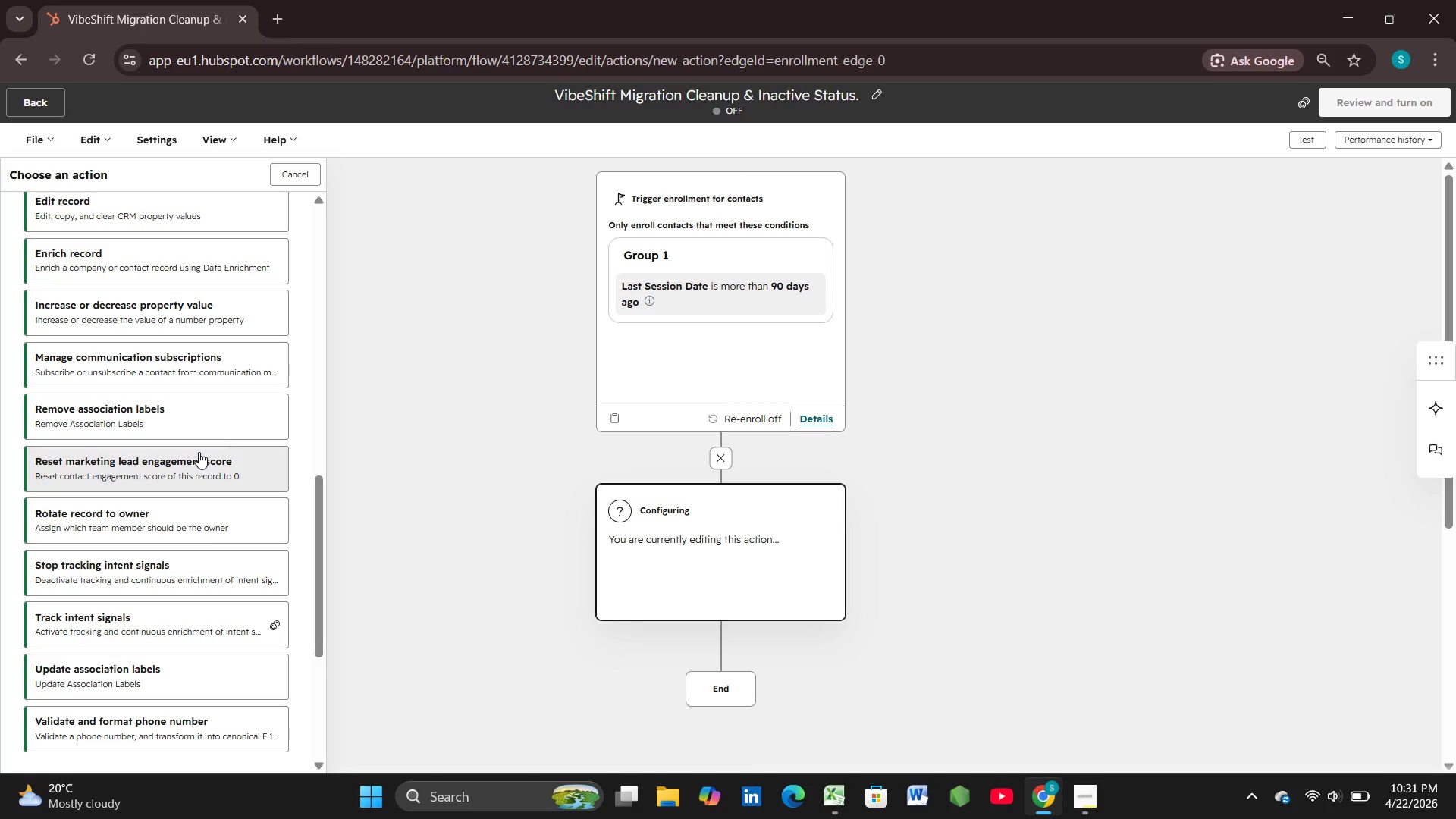 
wait(30.16)
 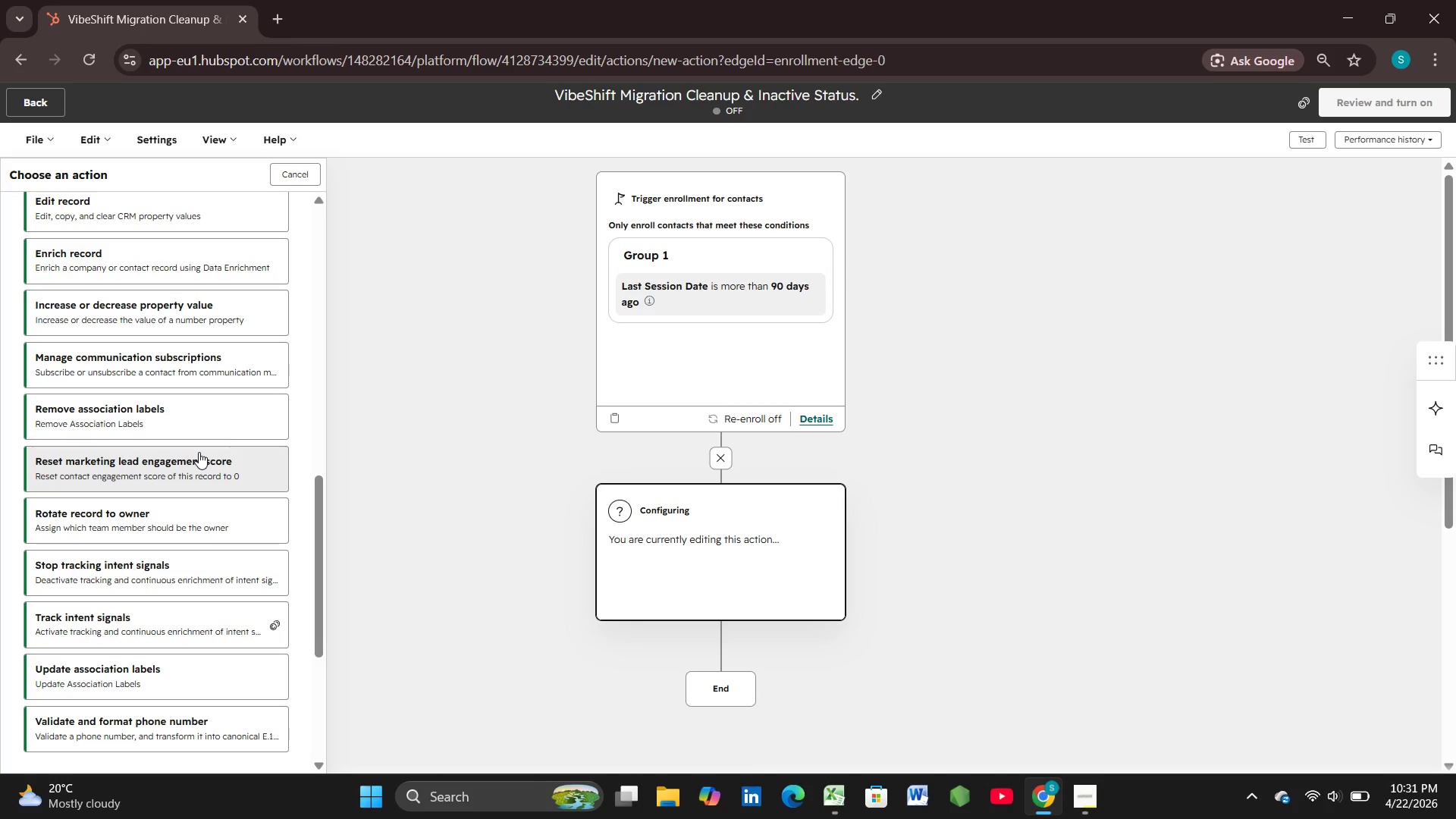 
scroll: coordinate [169, 503], scroll_direction: down, amount: 4.0
 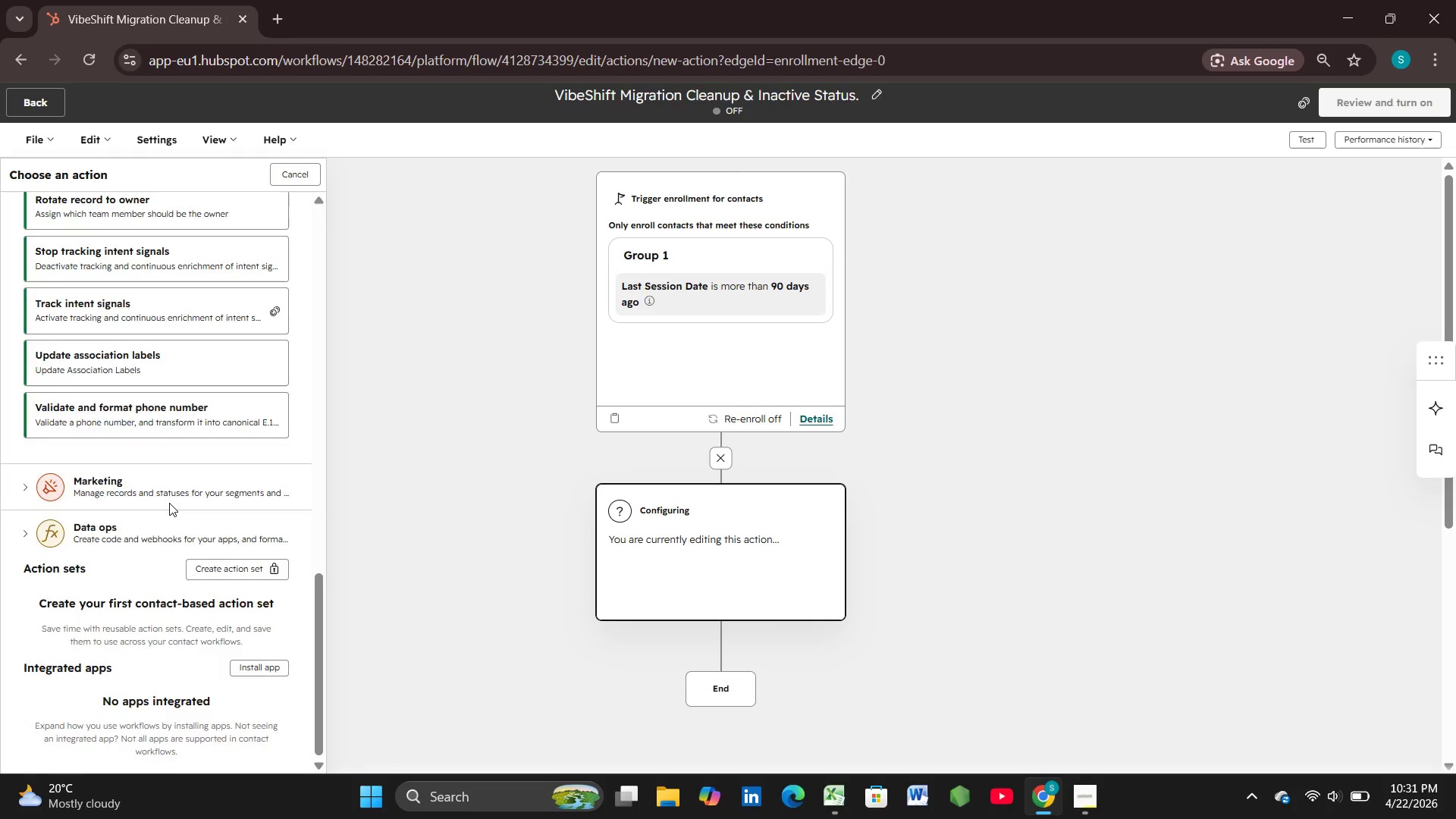 
scroll: coordinate [169, 503], scroll_direction: up, amount: 4.0
 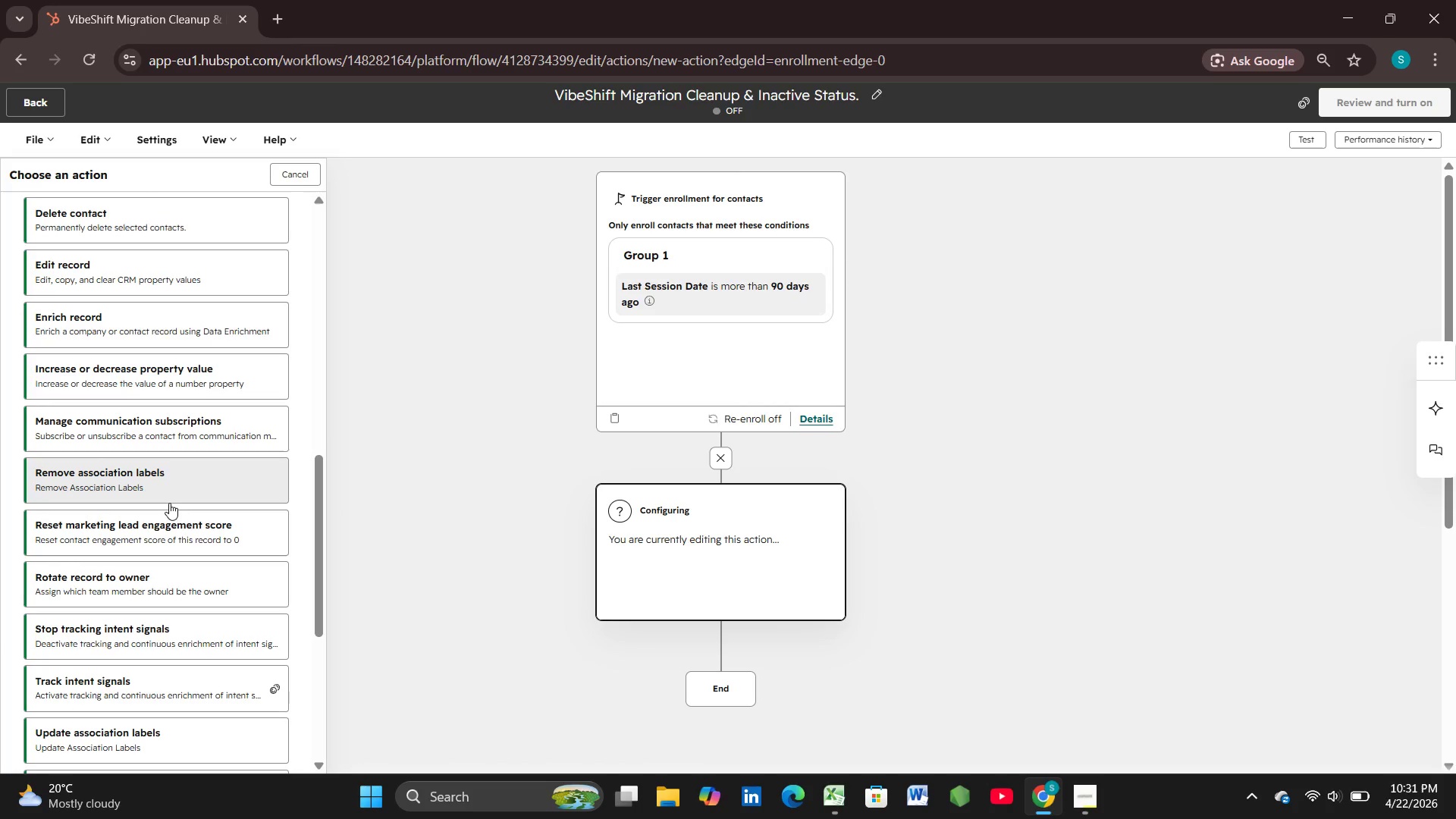 
scroll: coordinate [169, 503], scroll_direction: down, amount: 2.0
 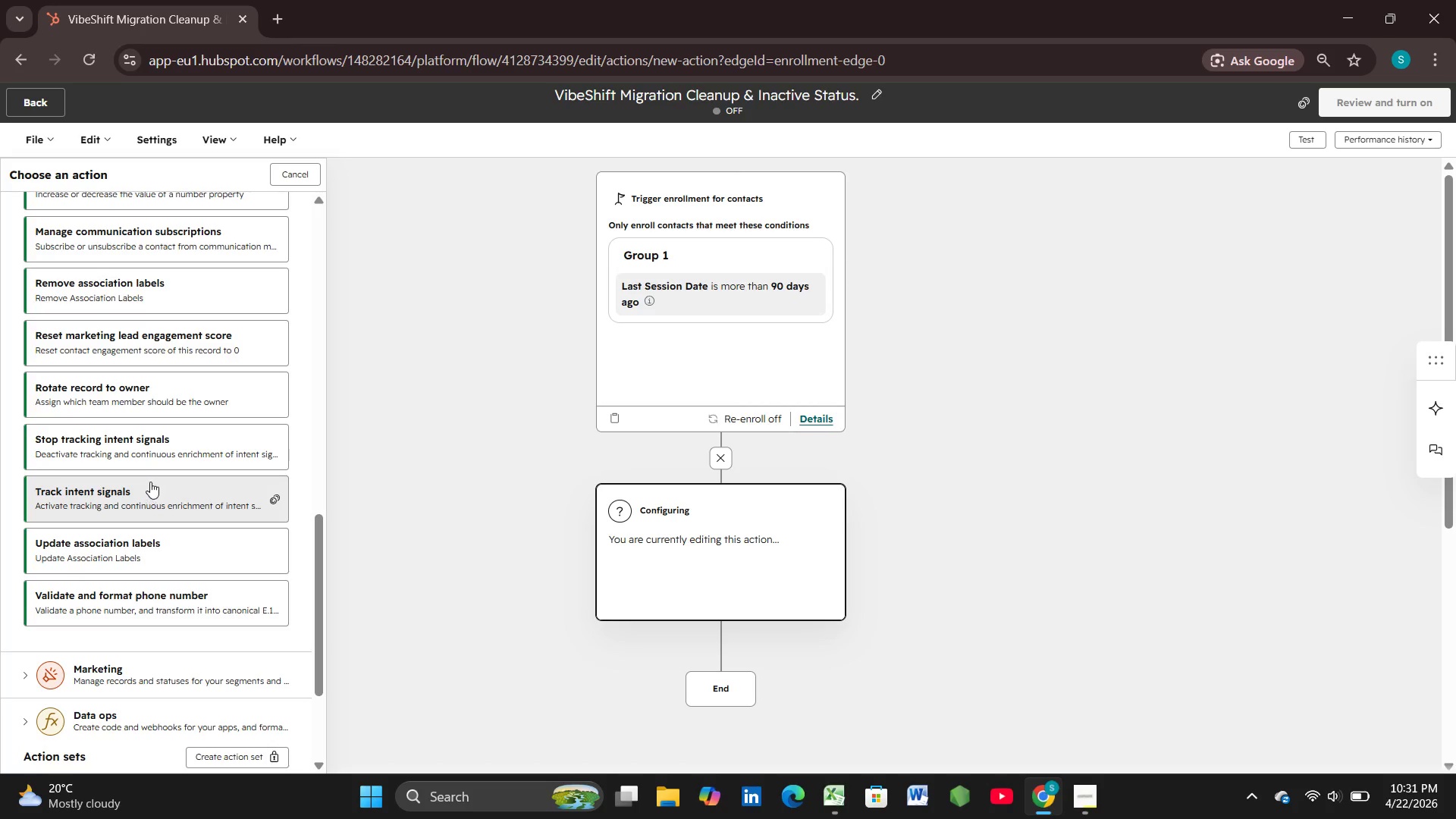 
scroll: coordinate [148, 476], scroll_direction: up, amount: 4.0
 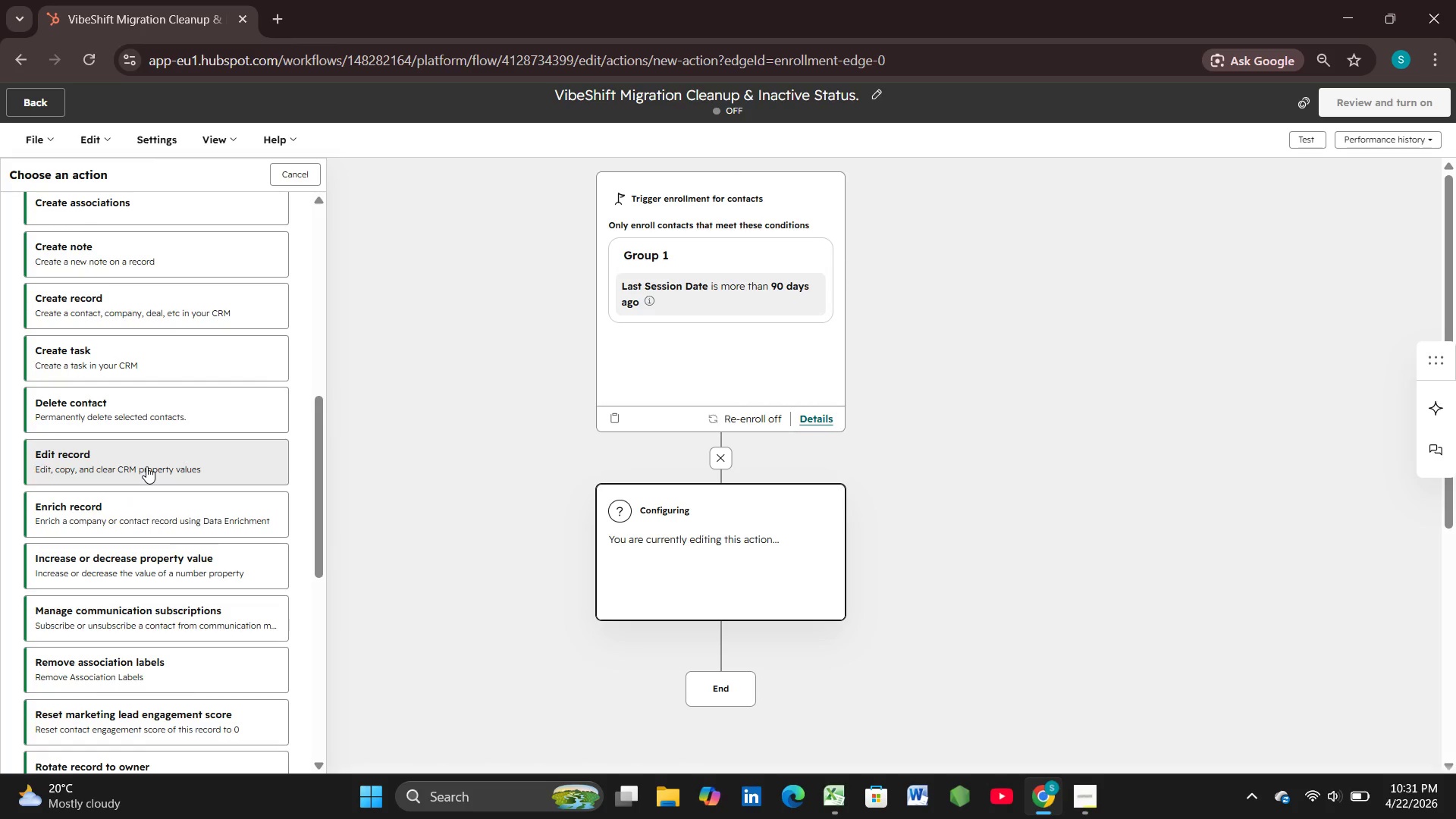 
left_click([146, 466])
 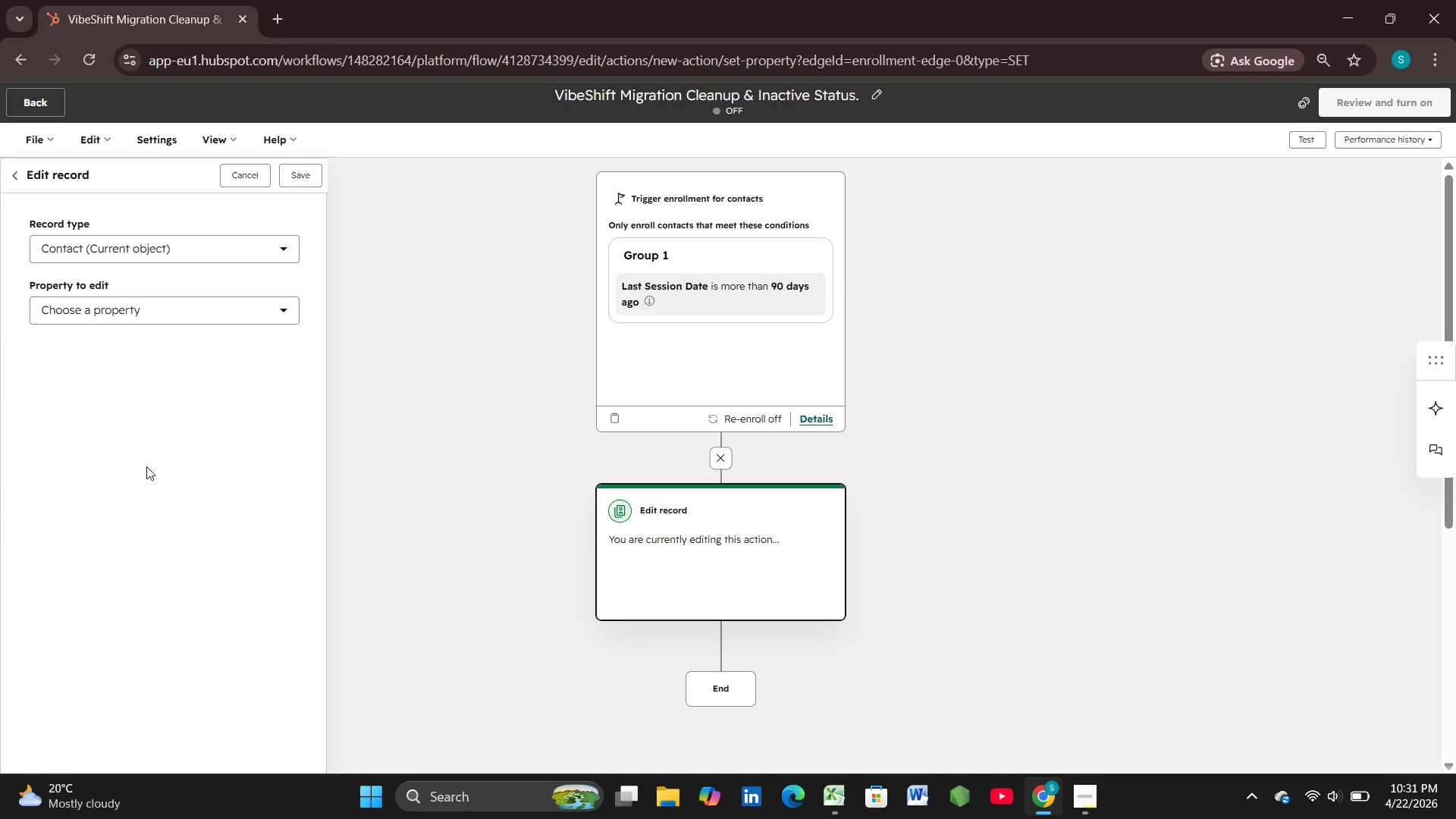 
wait(10.33)
 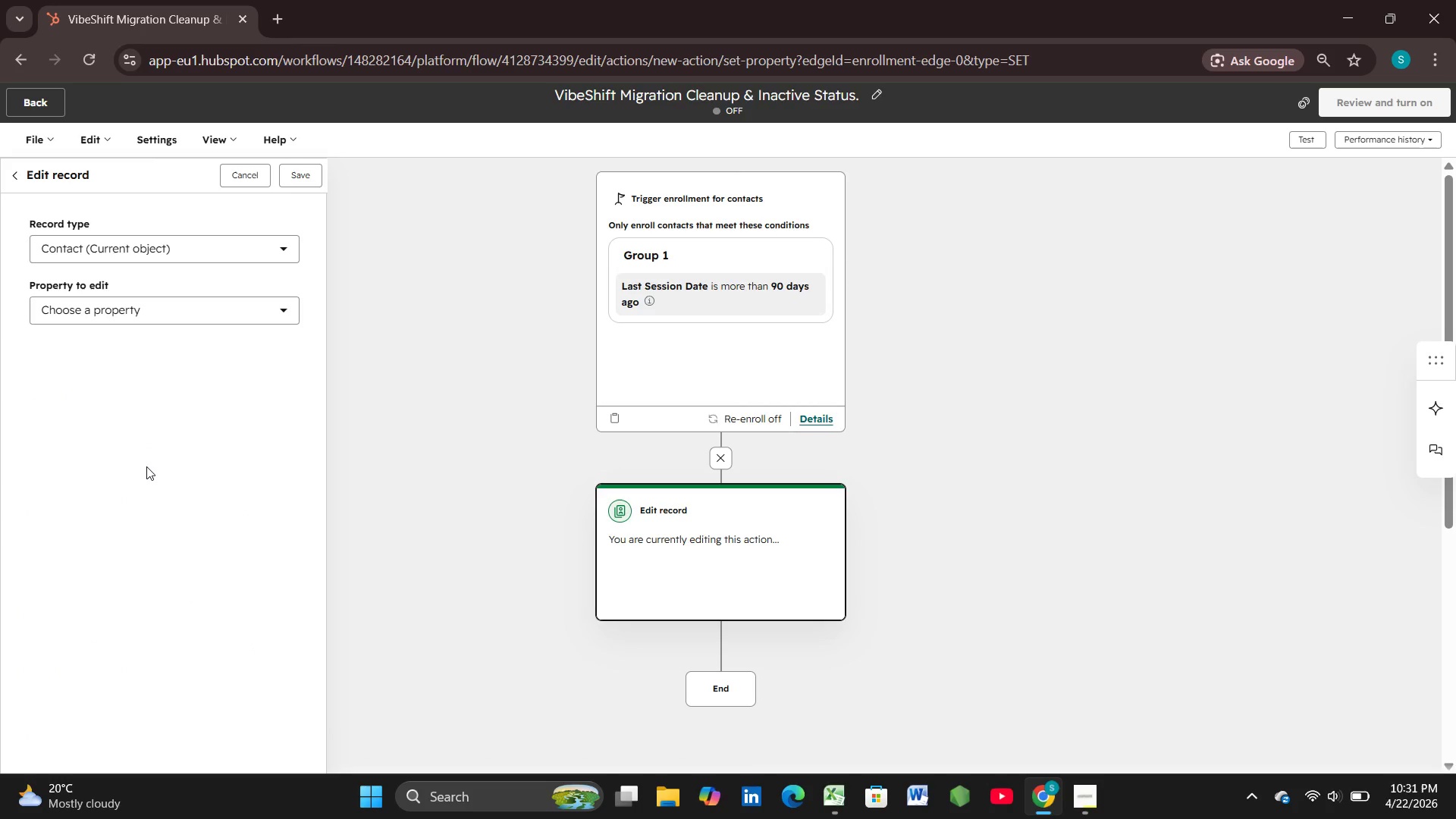 
left_click([281, 251])
 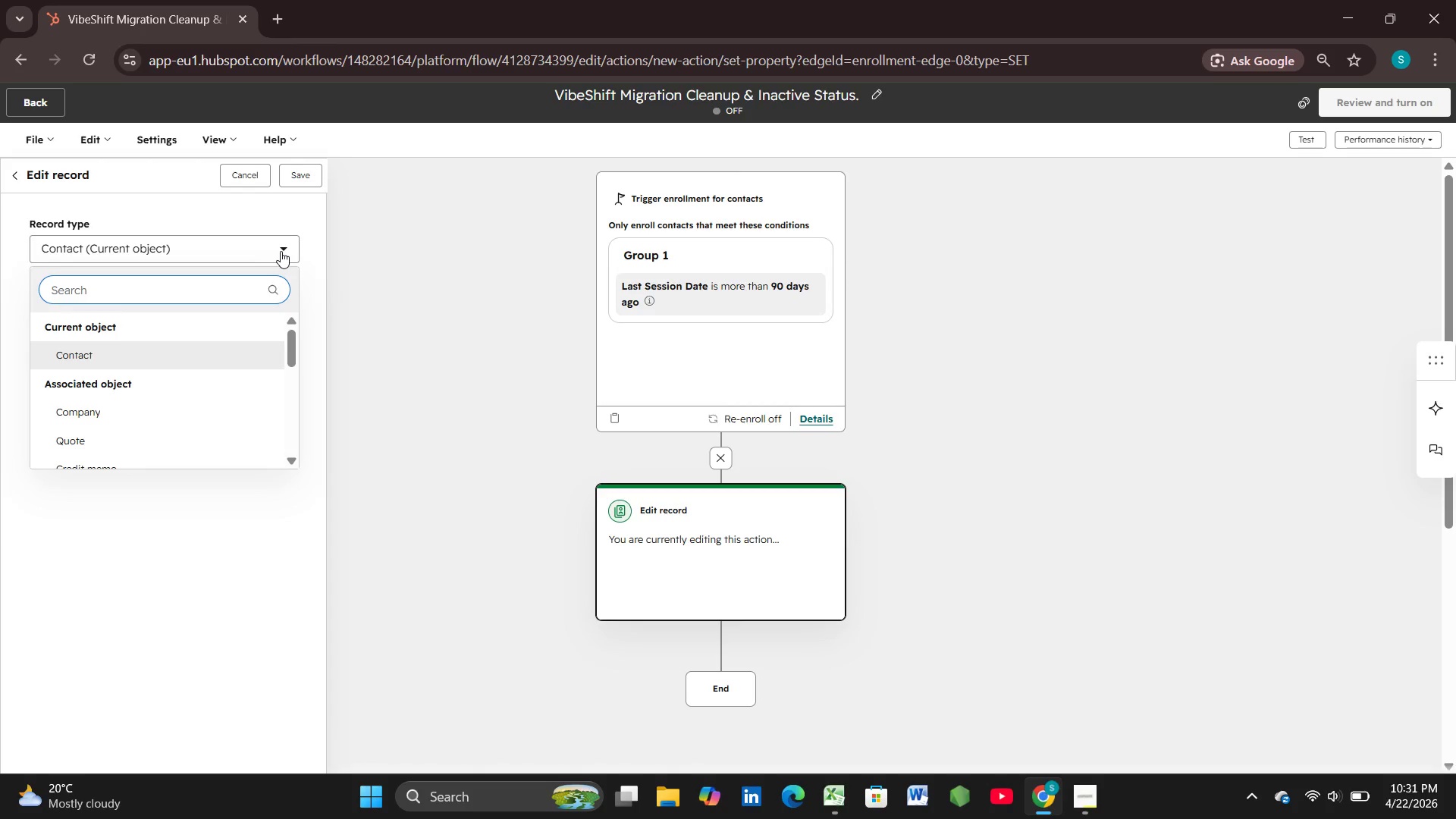 
type(li)
key(Backspace)
key(Backspace)
 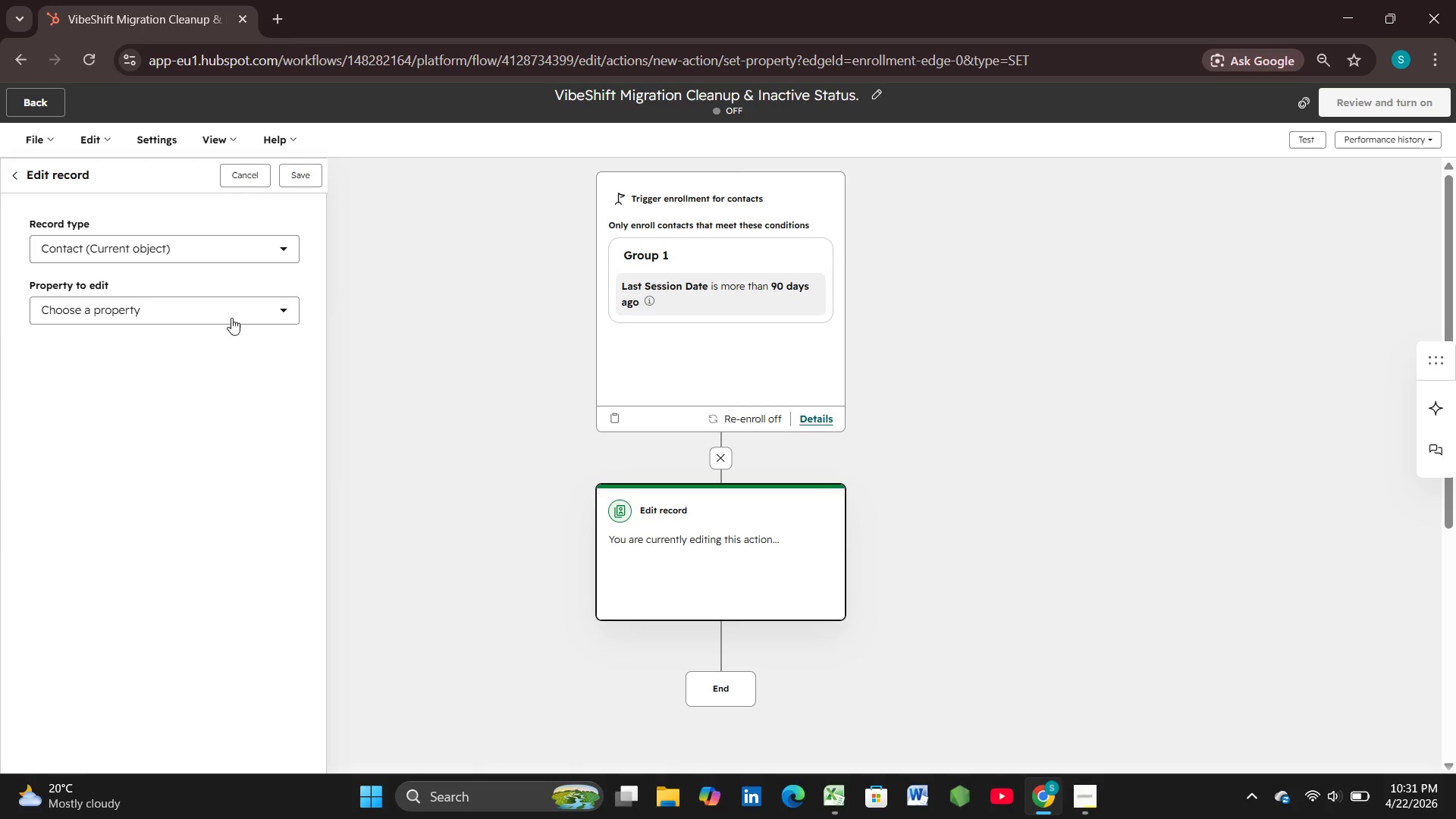 
left_click([219, 321])
 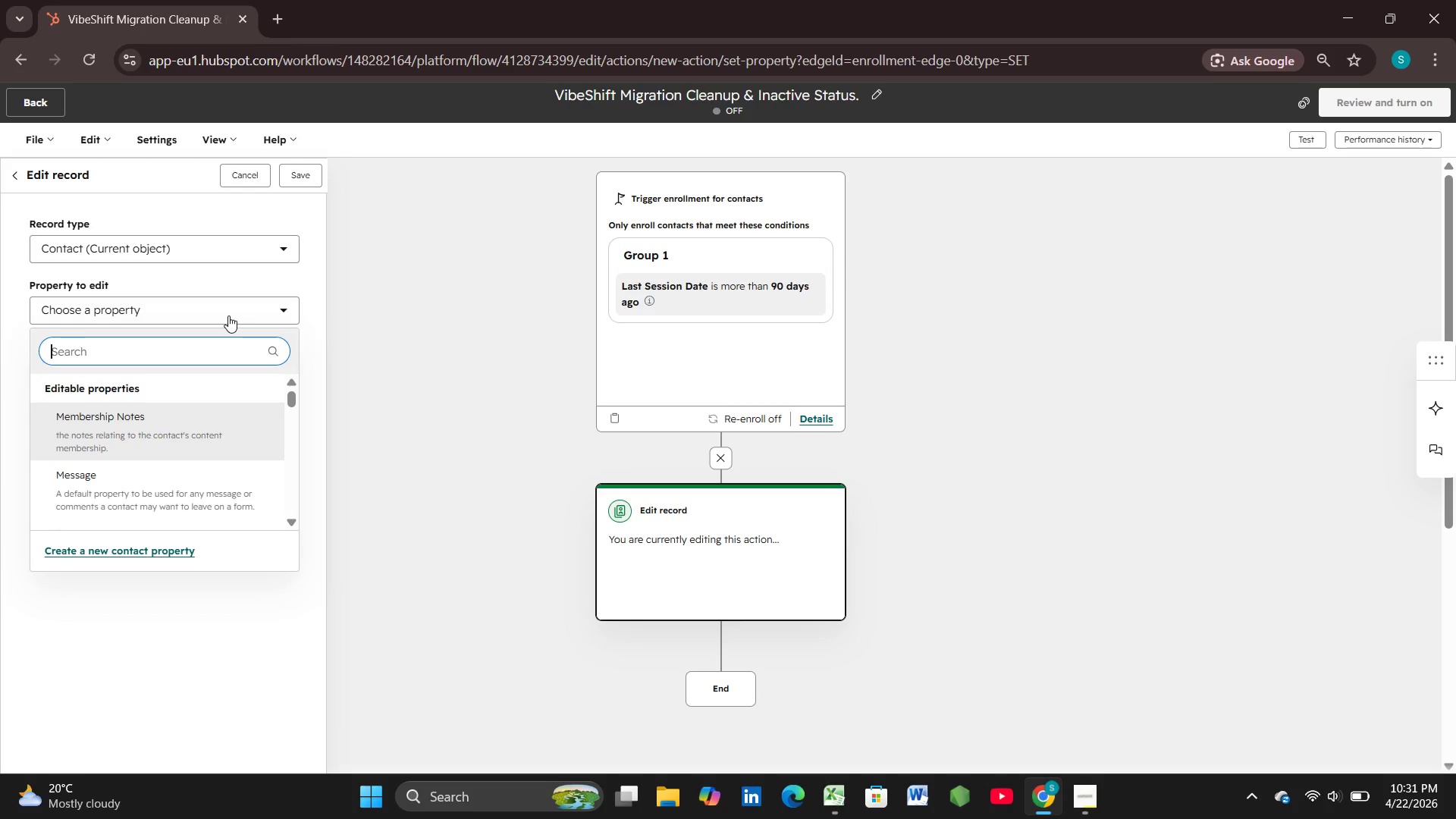 
type(li)
 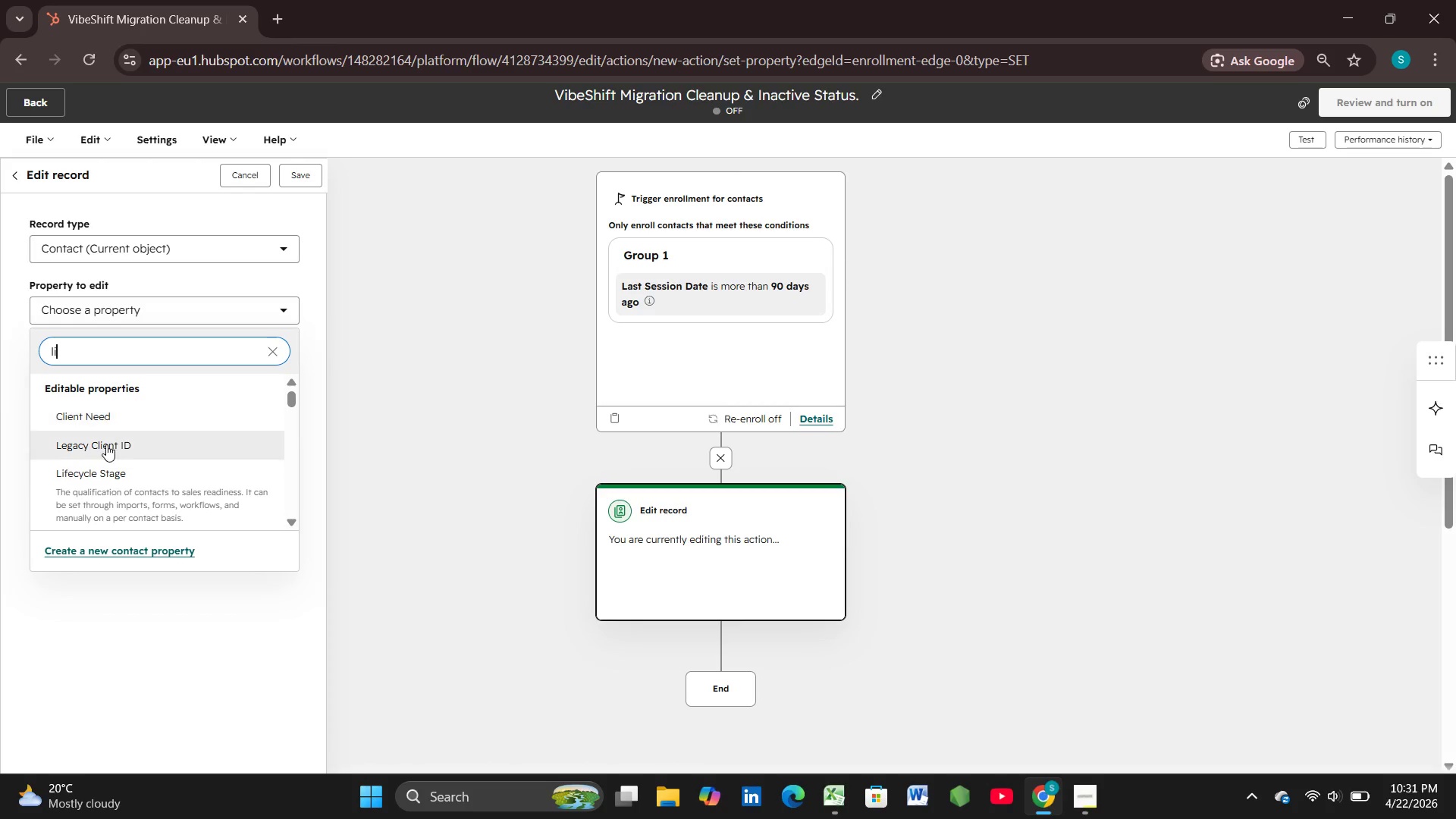 
left_click([103, 476])
 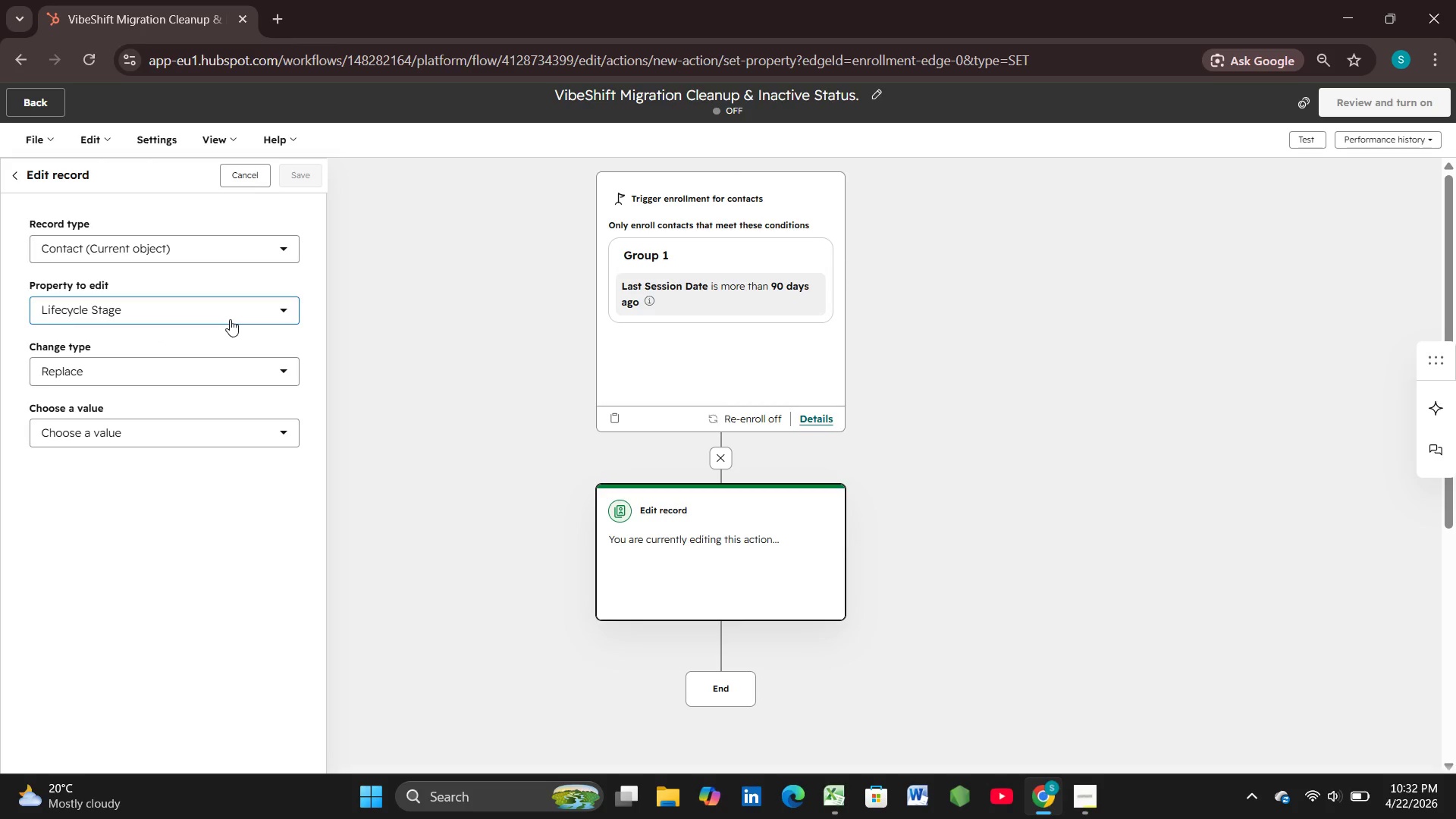 
wait(31.97)
 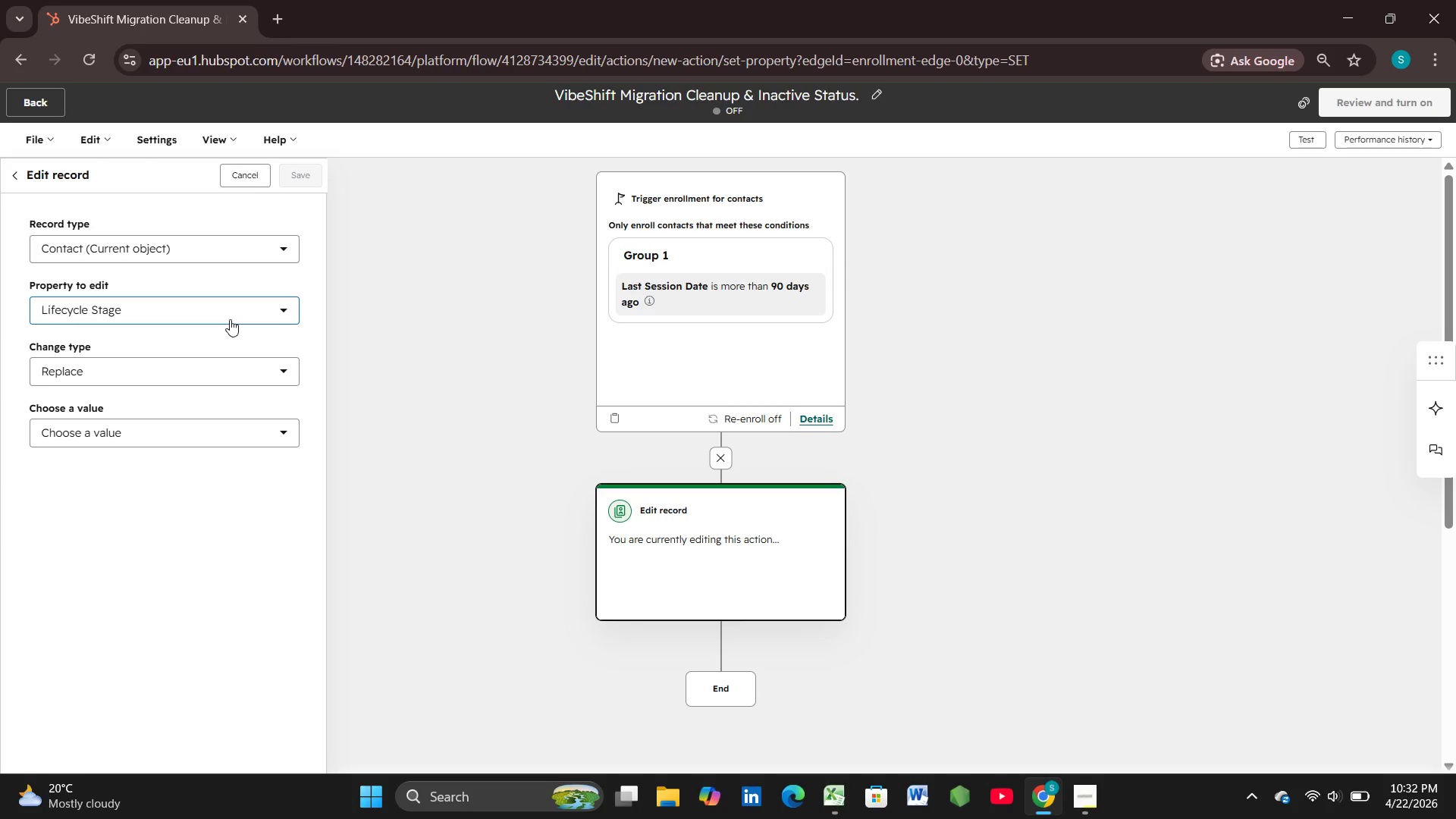 
left_click([284, 433])
 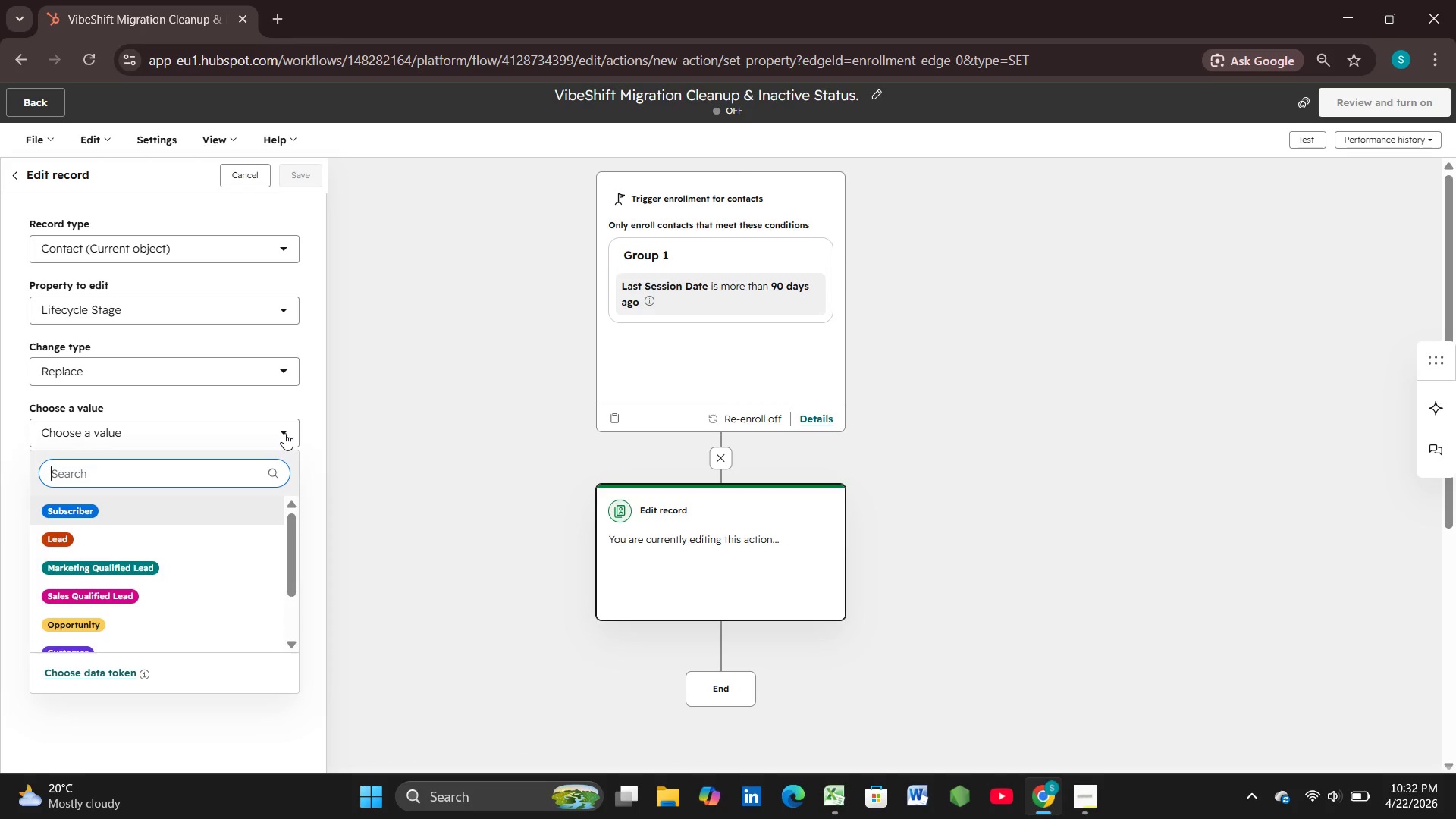 
wait(5.91)
 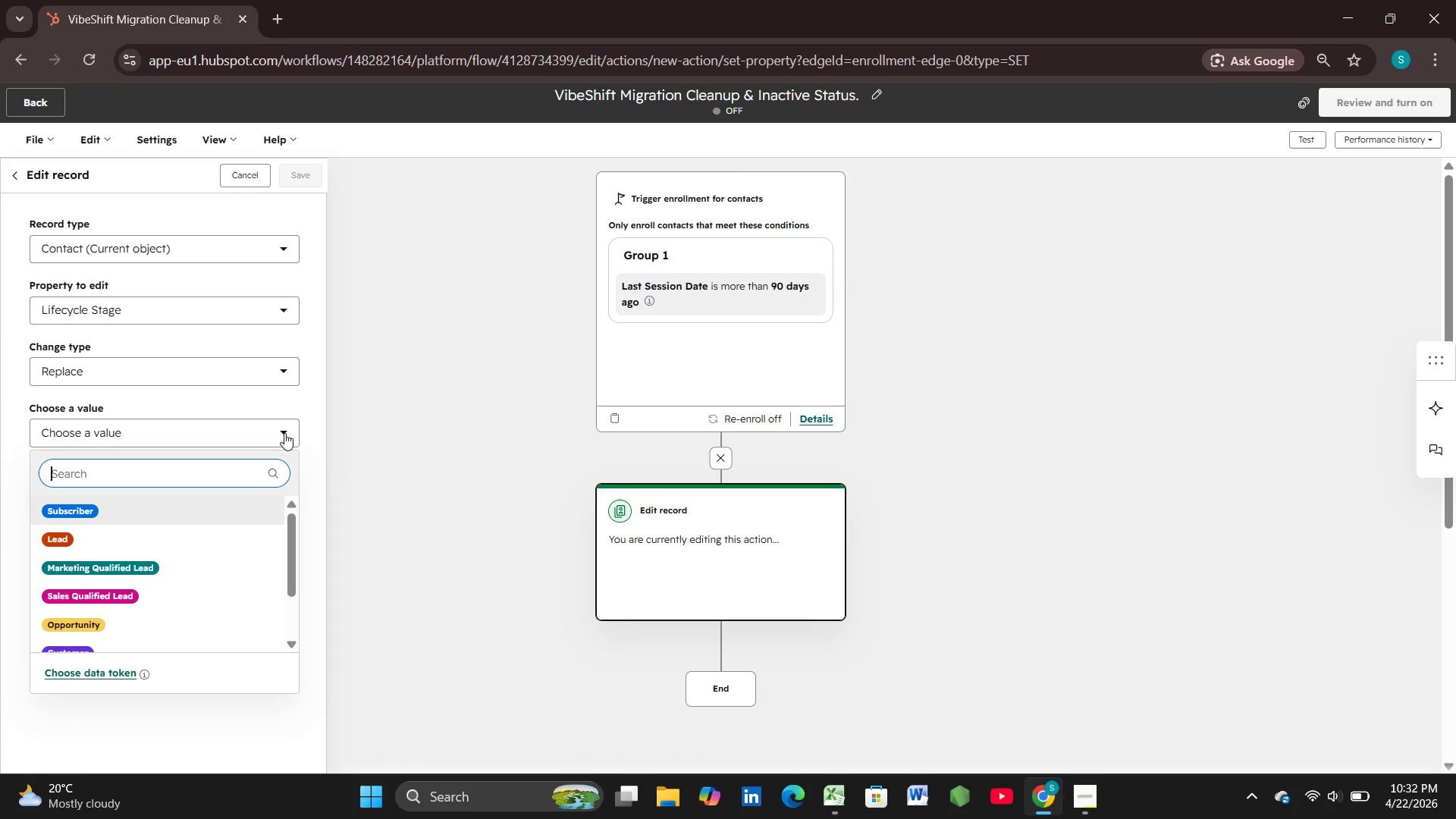 
scroll: coordinate [219, 527], scroll_direction: down, amount: 2.0
 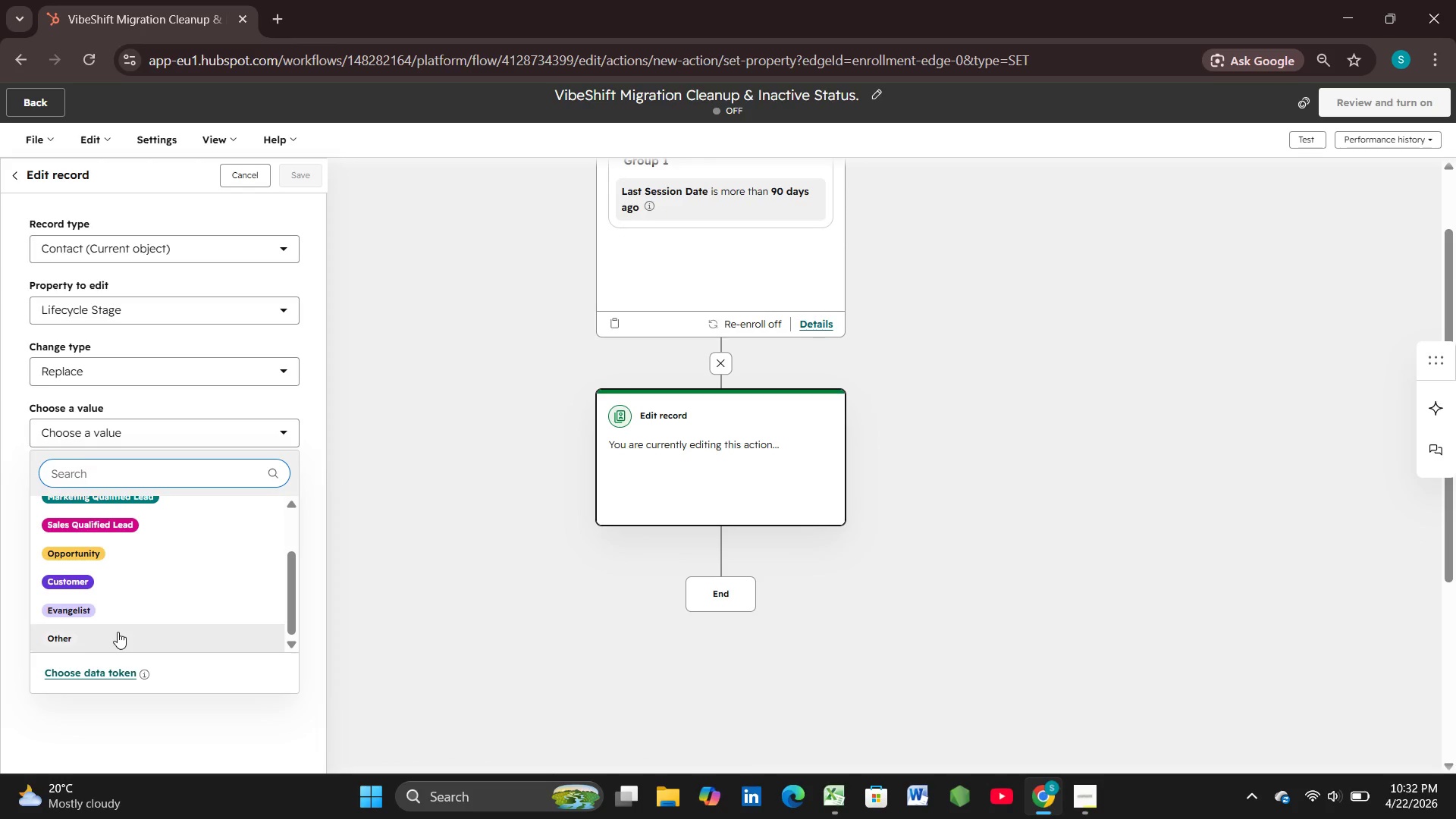 
left_click([117, 635])
 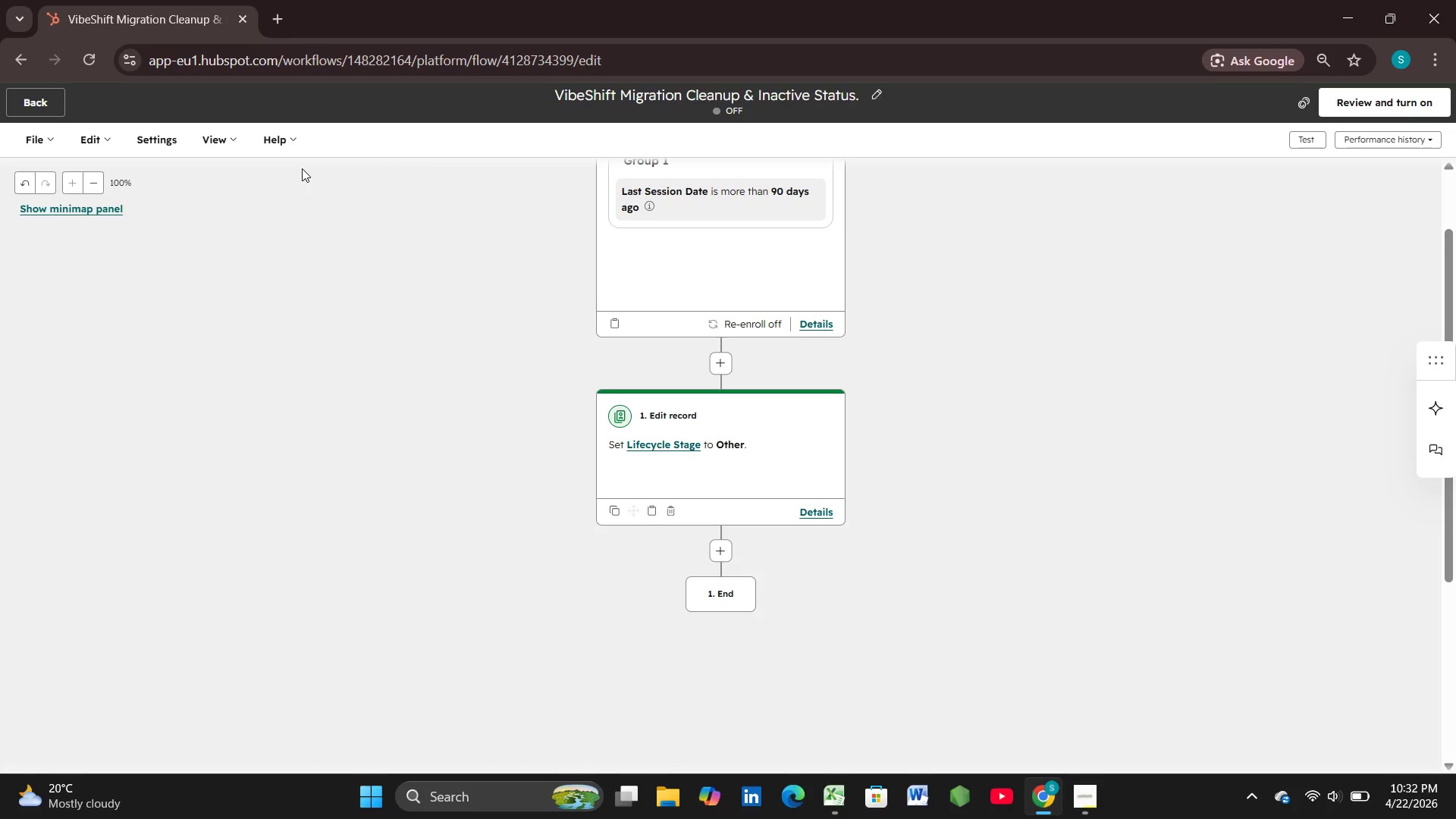 
wait(16.98)
 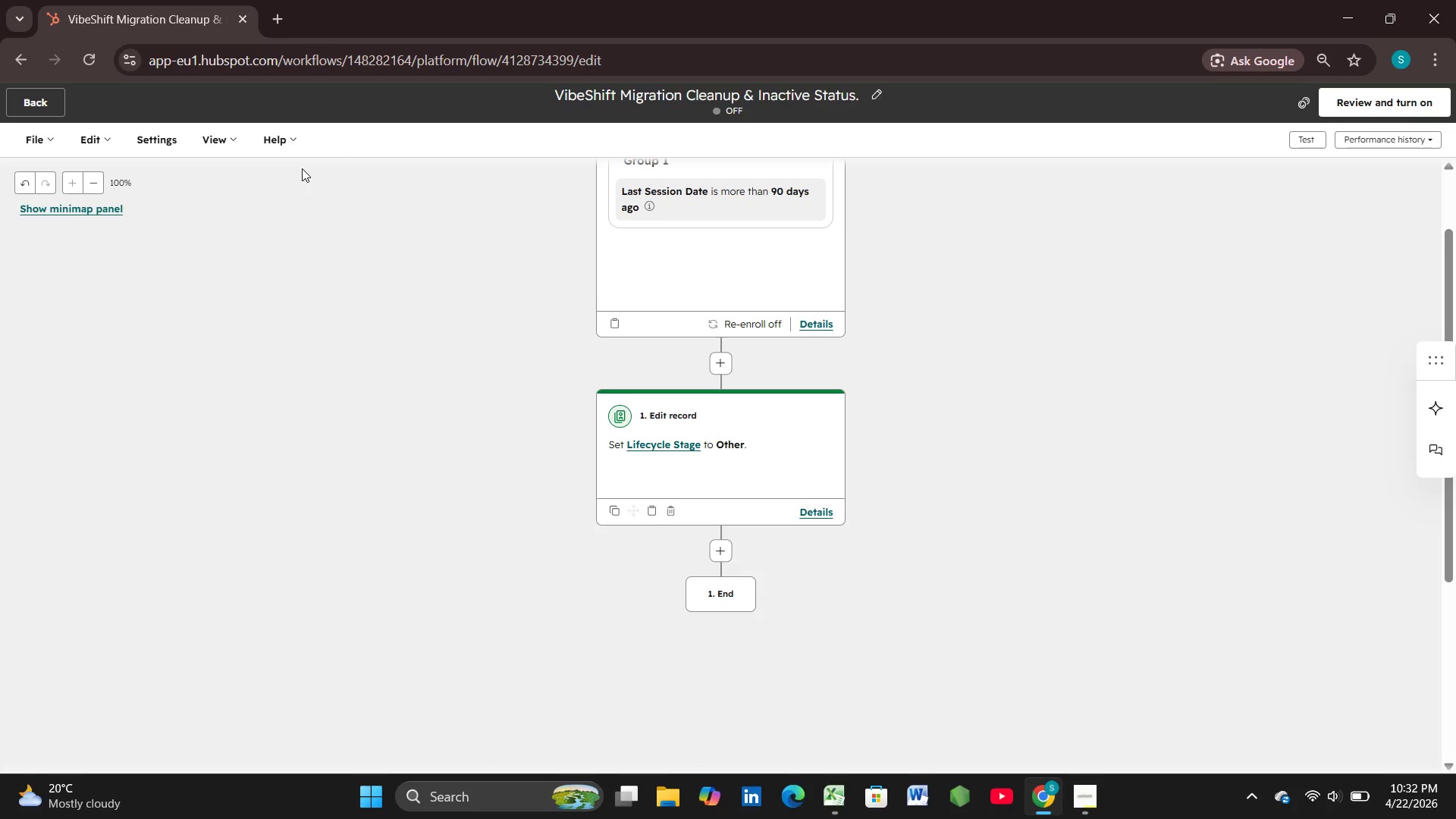 
scroll: coordinate [724, 423], scroll_direction: up, amount: 2.0
 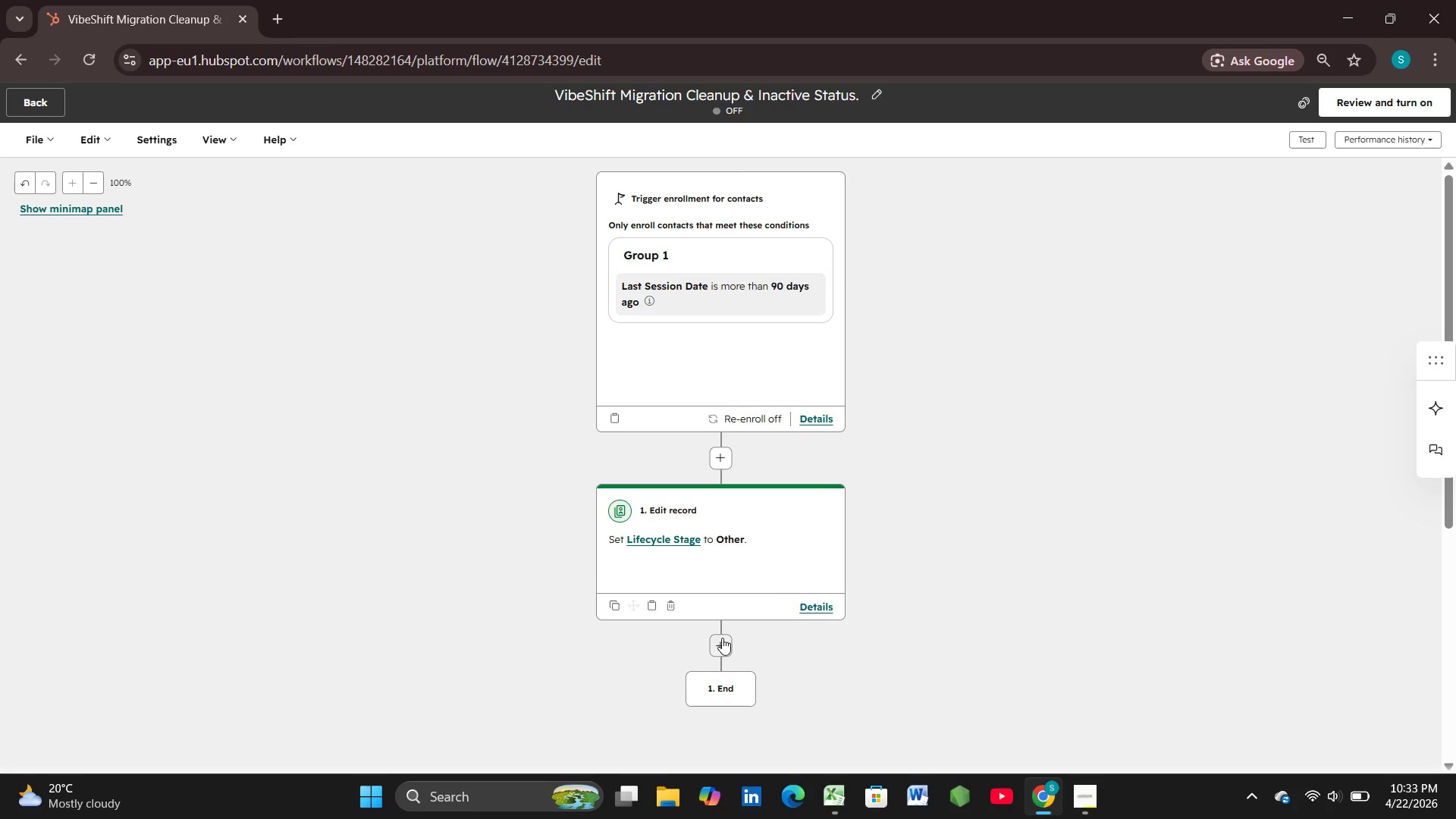 
wait(48.93)
 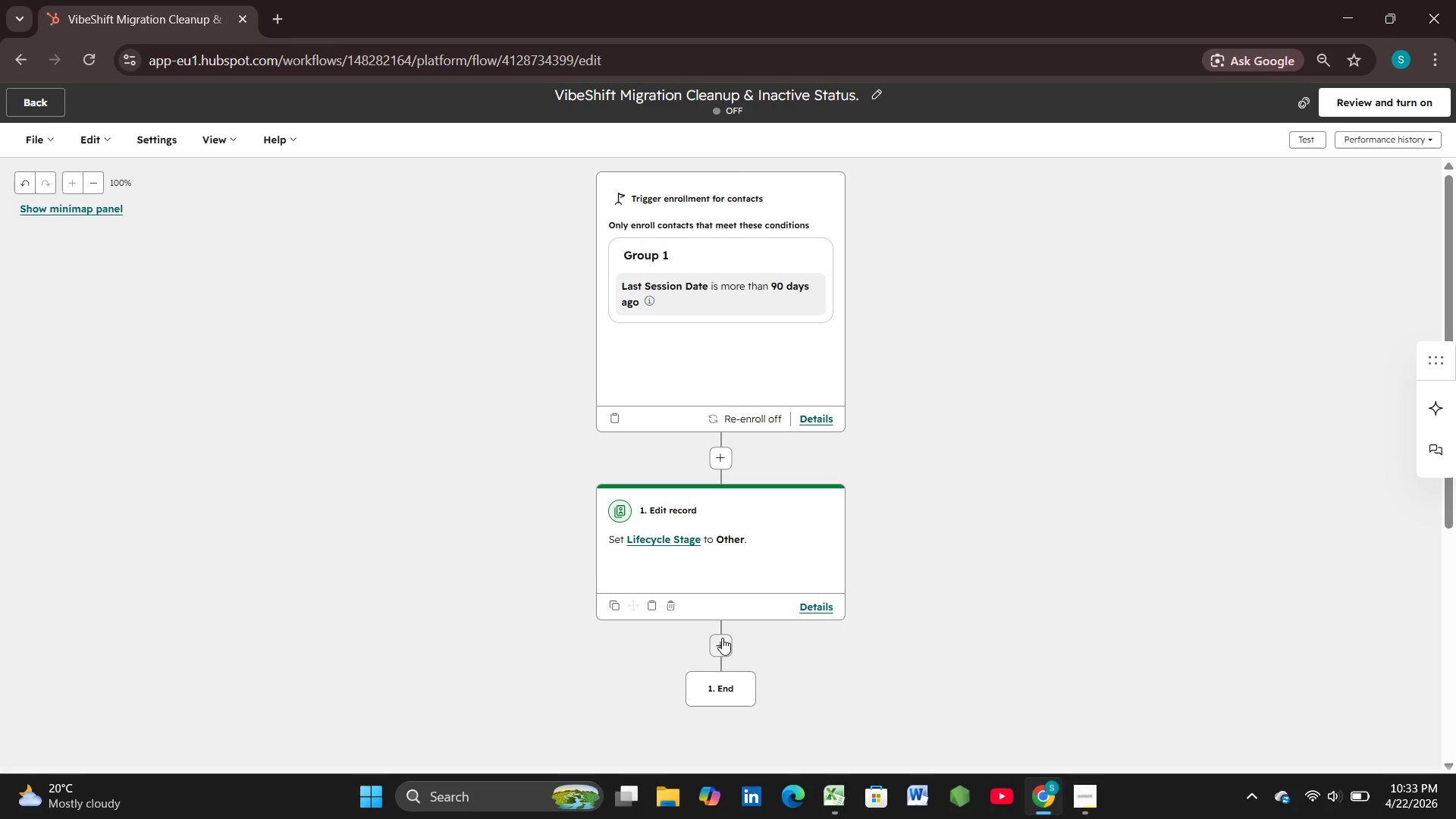 
left_click([720, 638])
 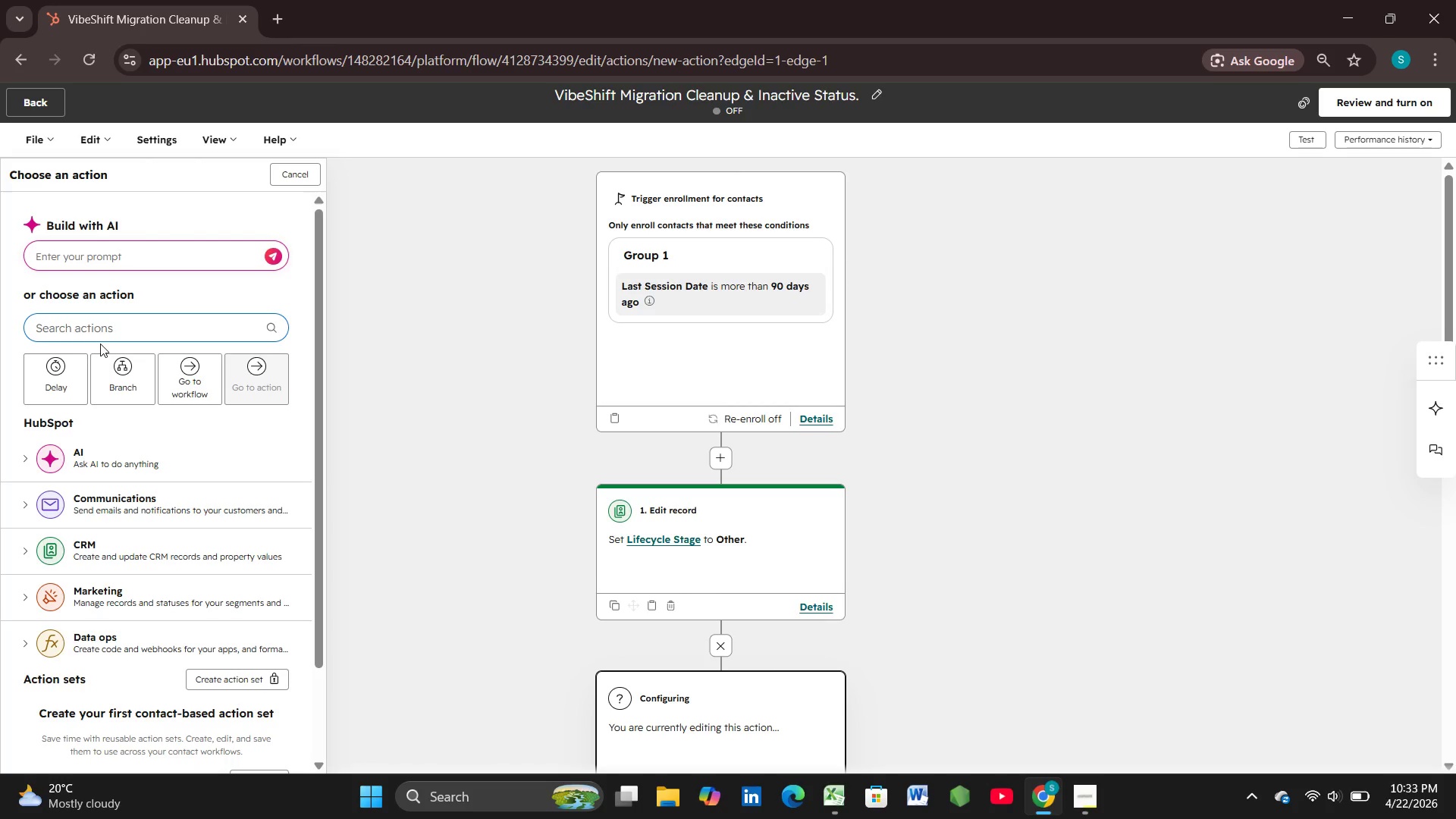 
wait(11.61)
 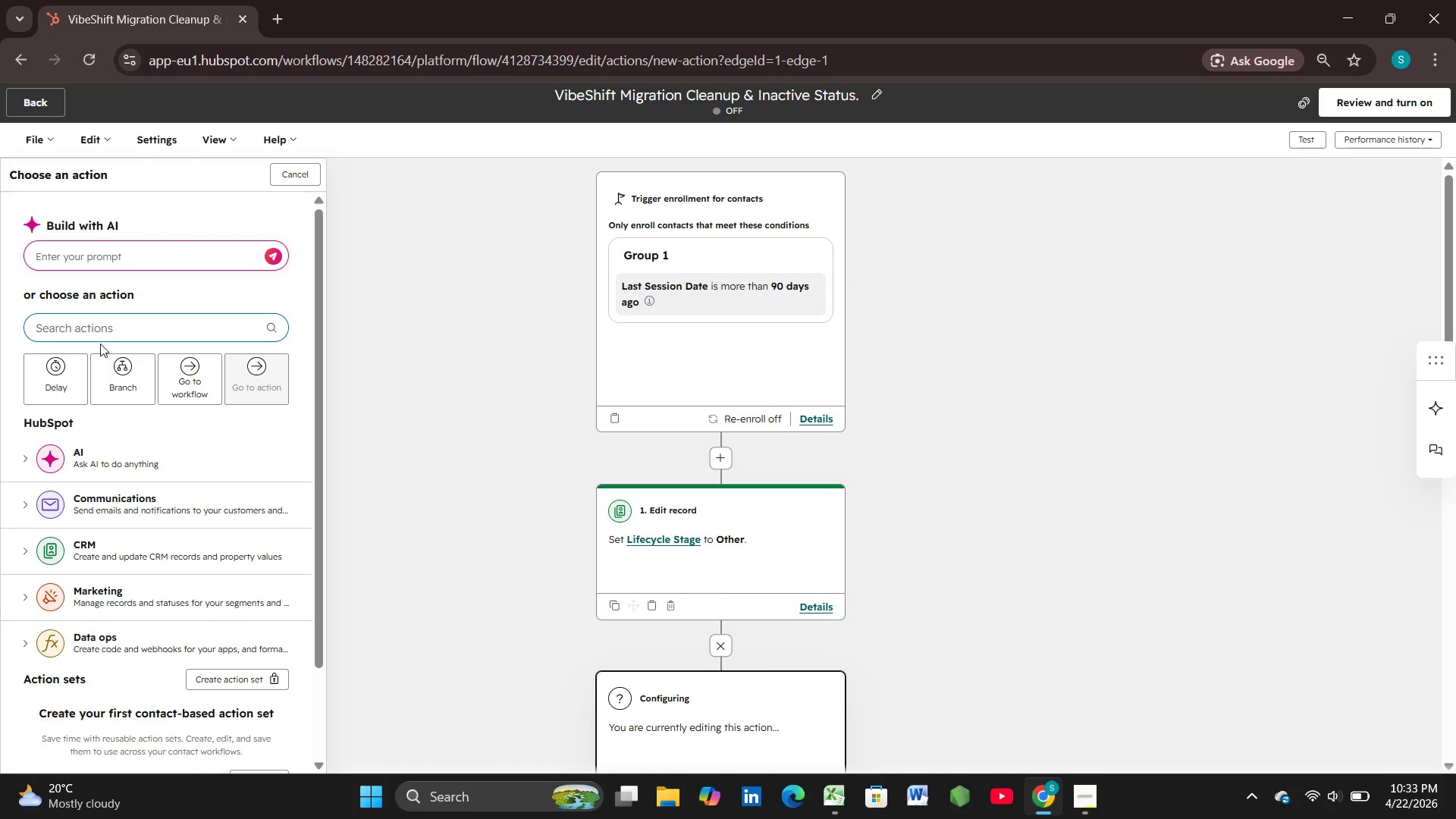 
type(cre)
 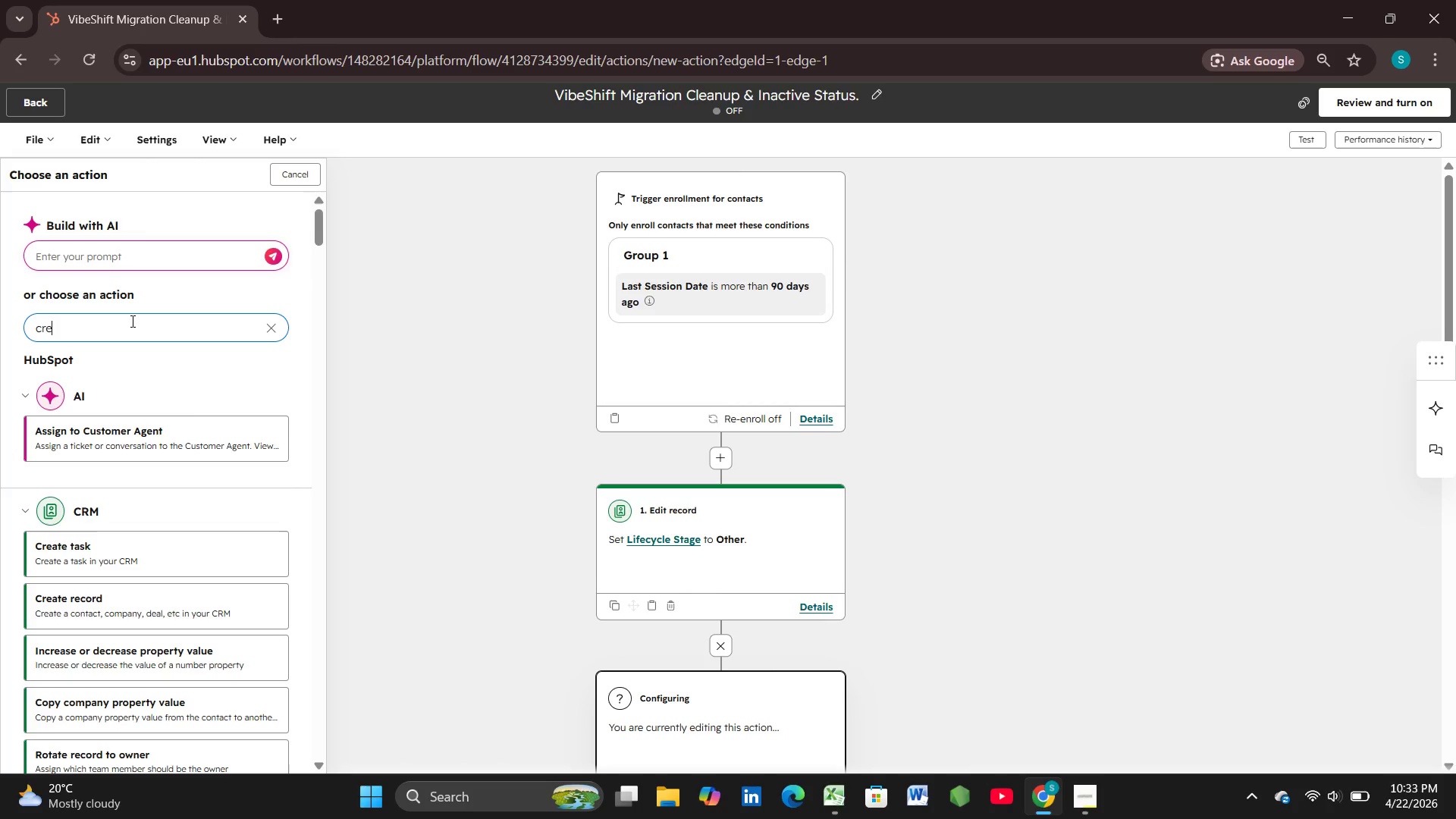 
wait(5.64)
 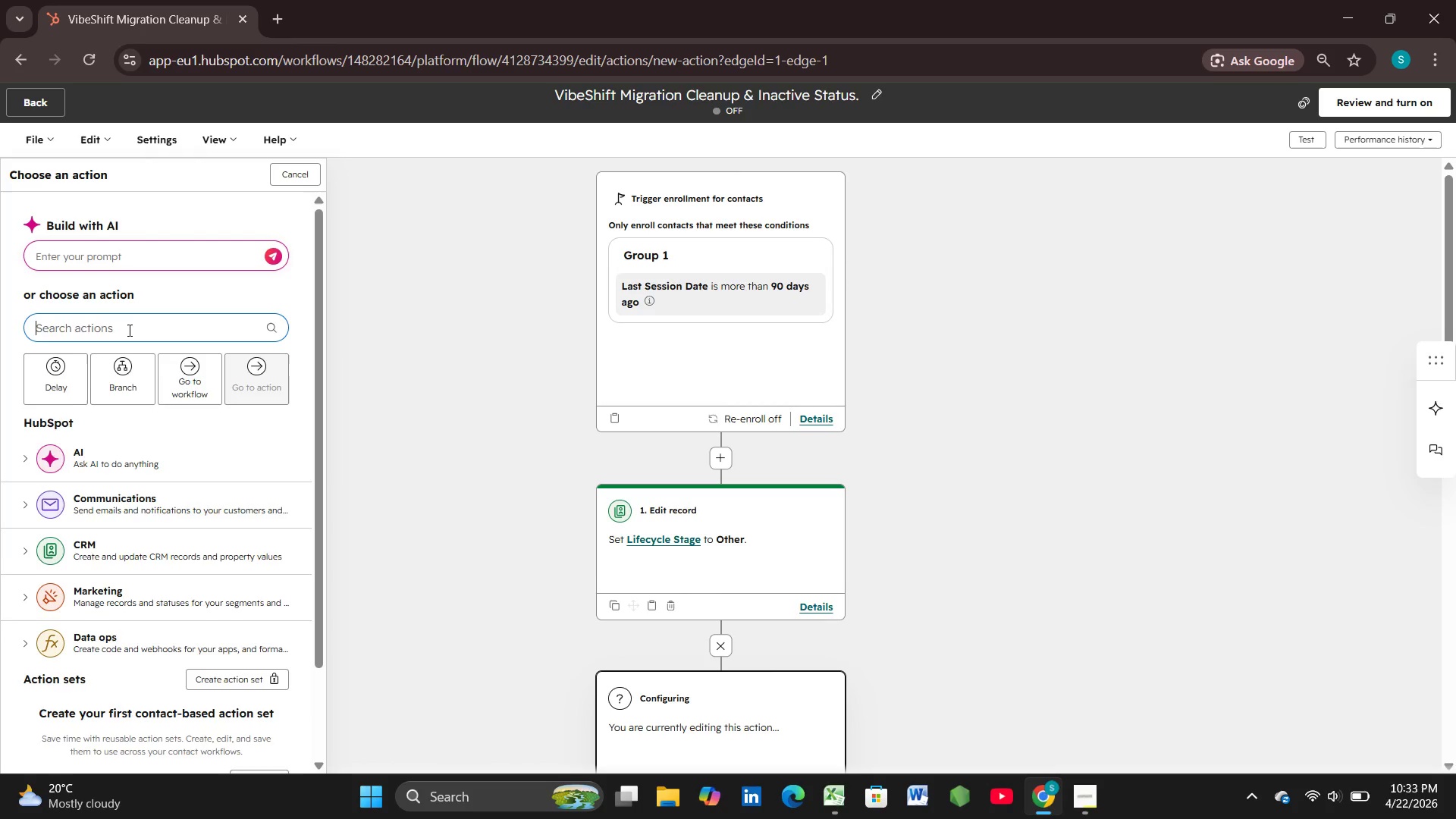 
left_click([121, 555])
 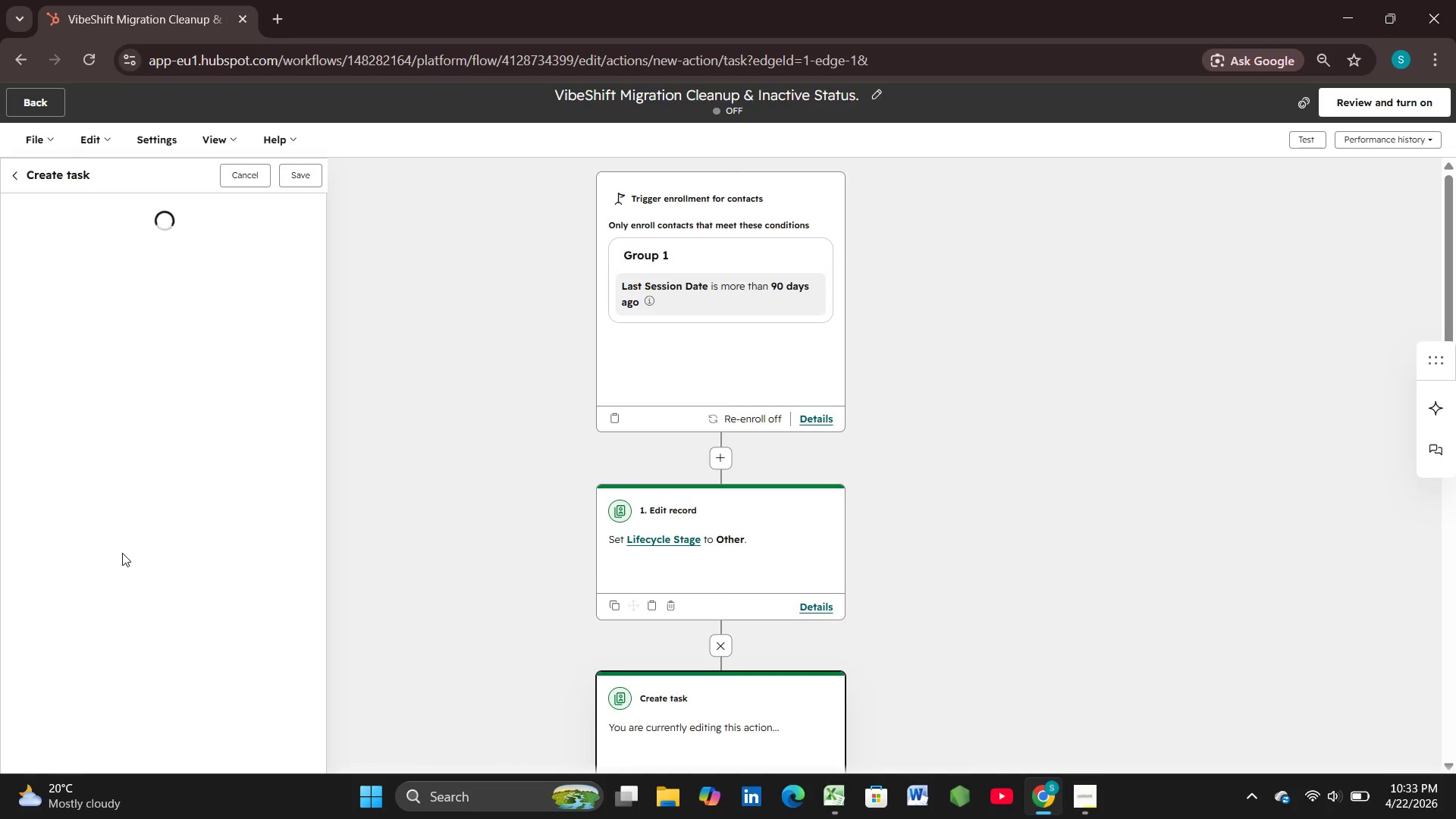 
scroll: coordinate [122, 553], scroll_direction: down, amount: 2.0
 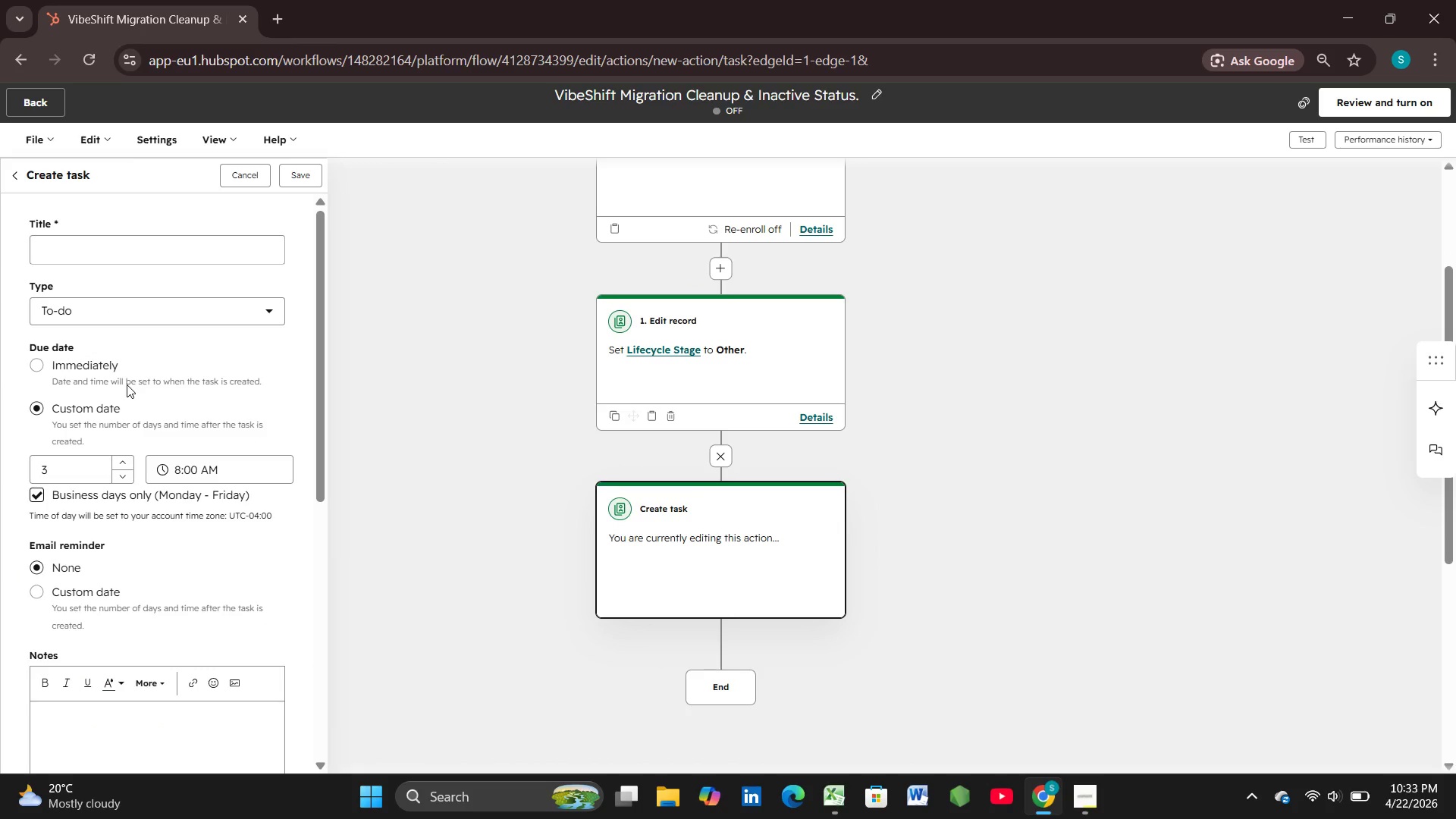 
scroll: coordinate [127, 384], scroll_direction: up, amount: 1.0
 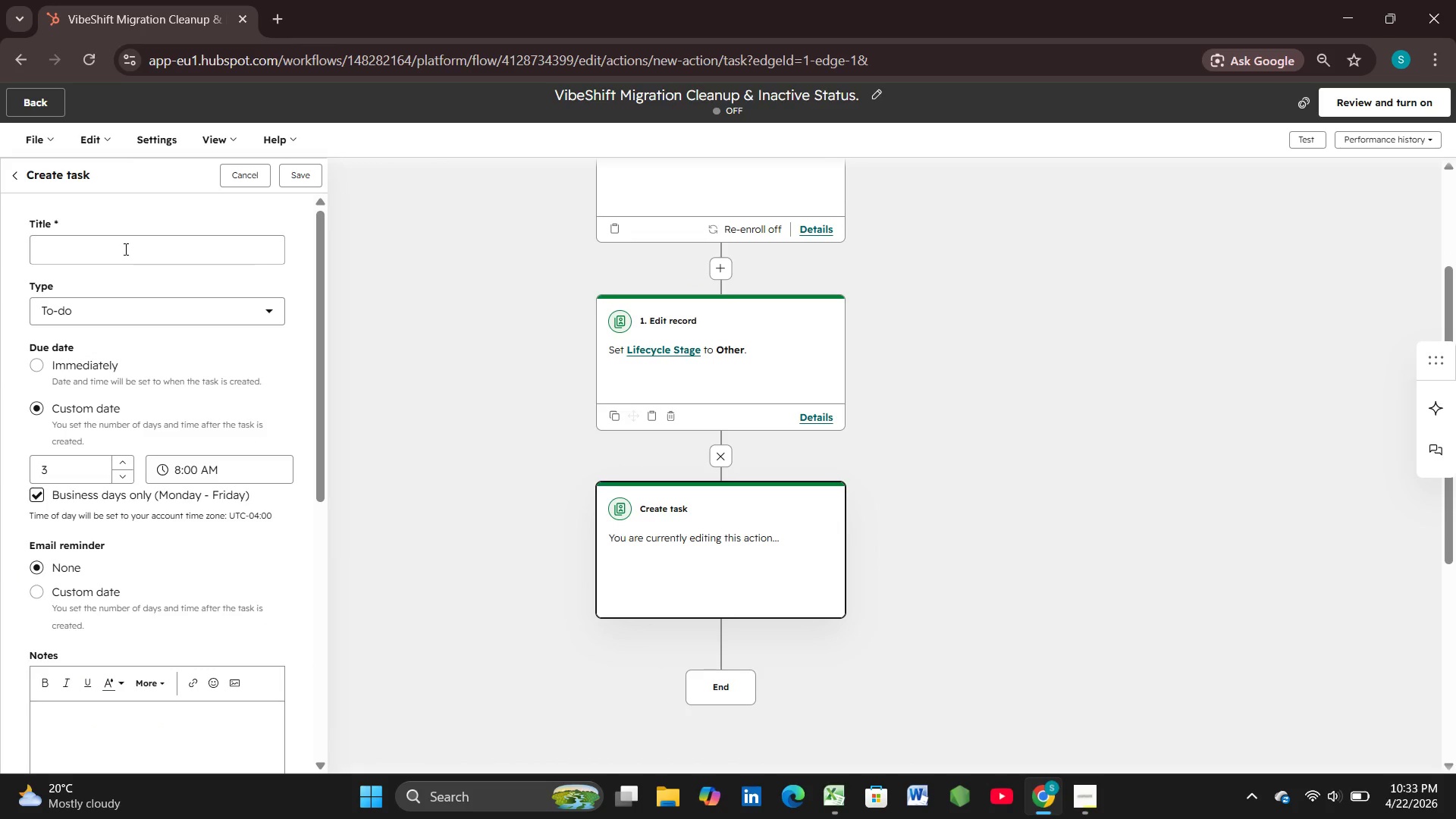 
left_click([124, 249])
 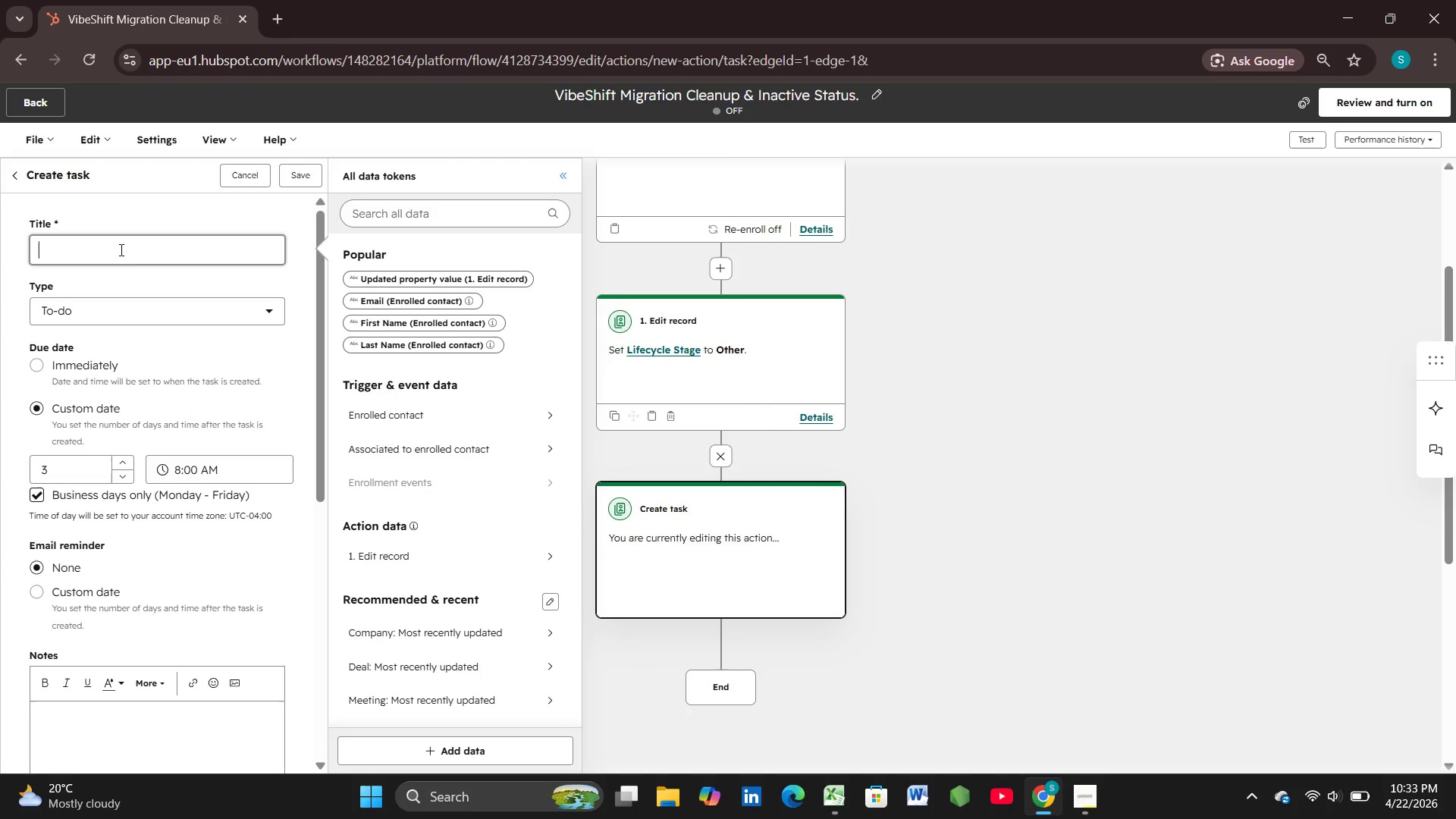 
type(Re-)
 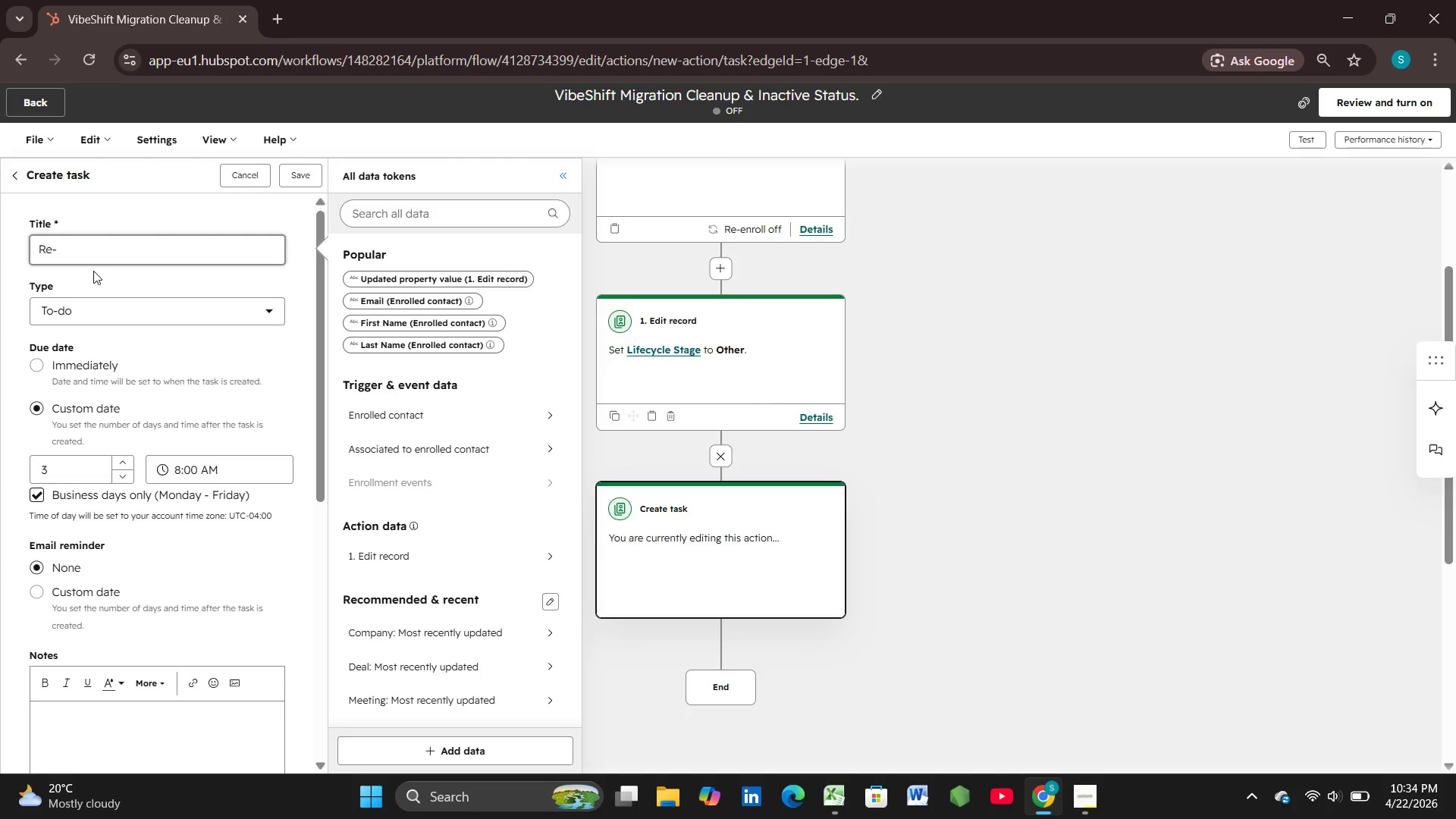 
type( en)
 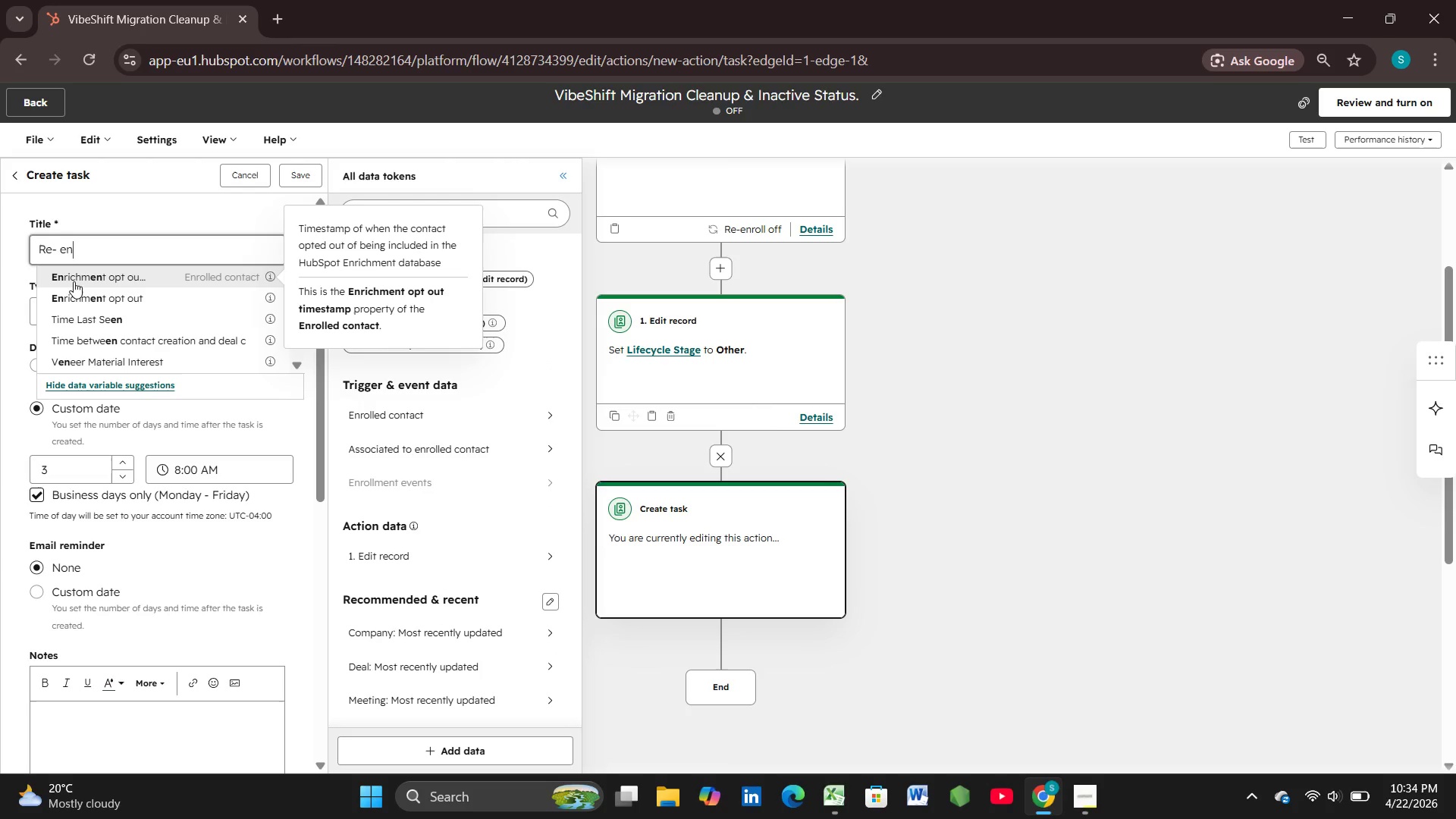 
key(Backspace)
 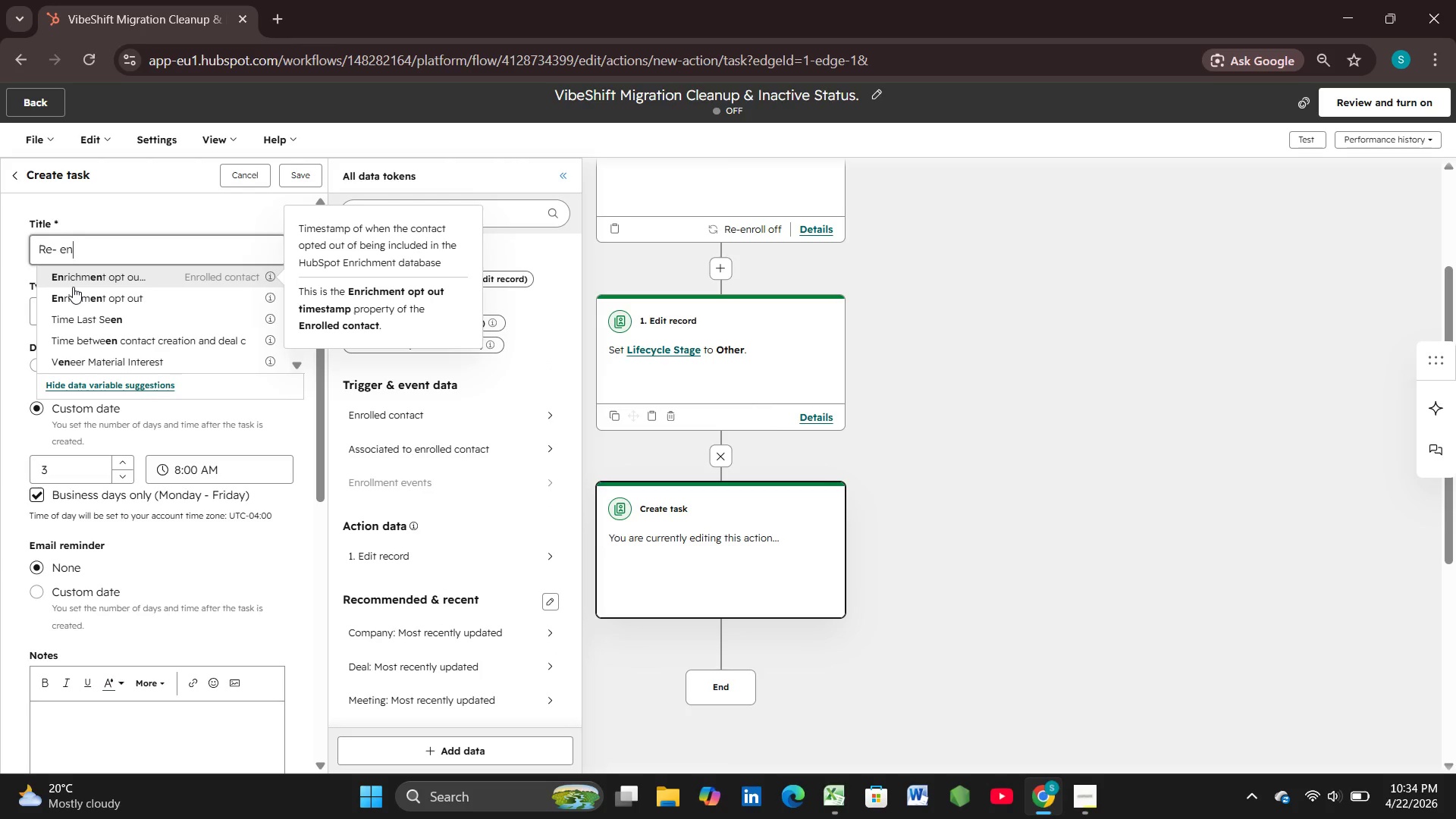 
key(Backspace)
 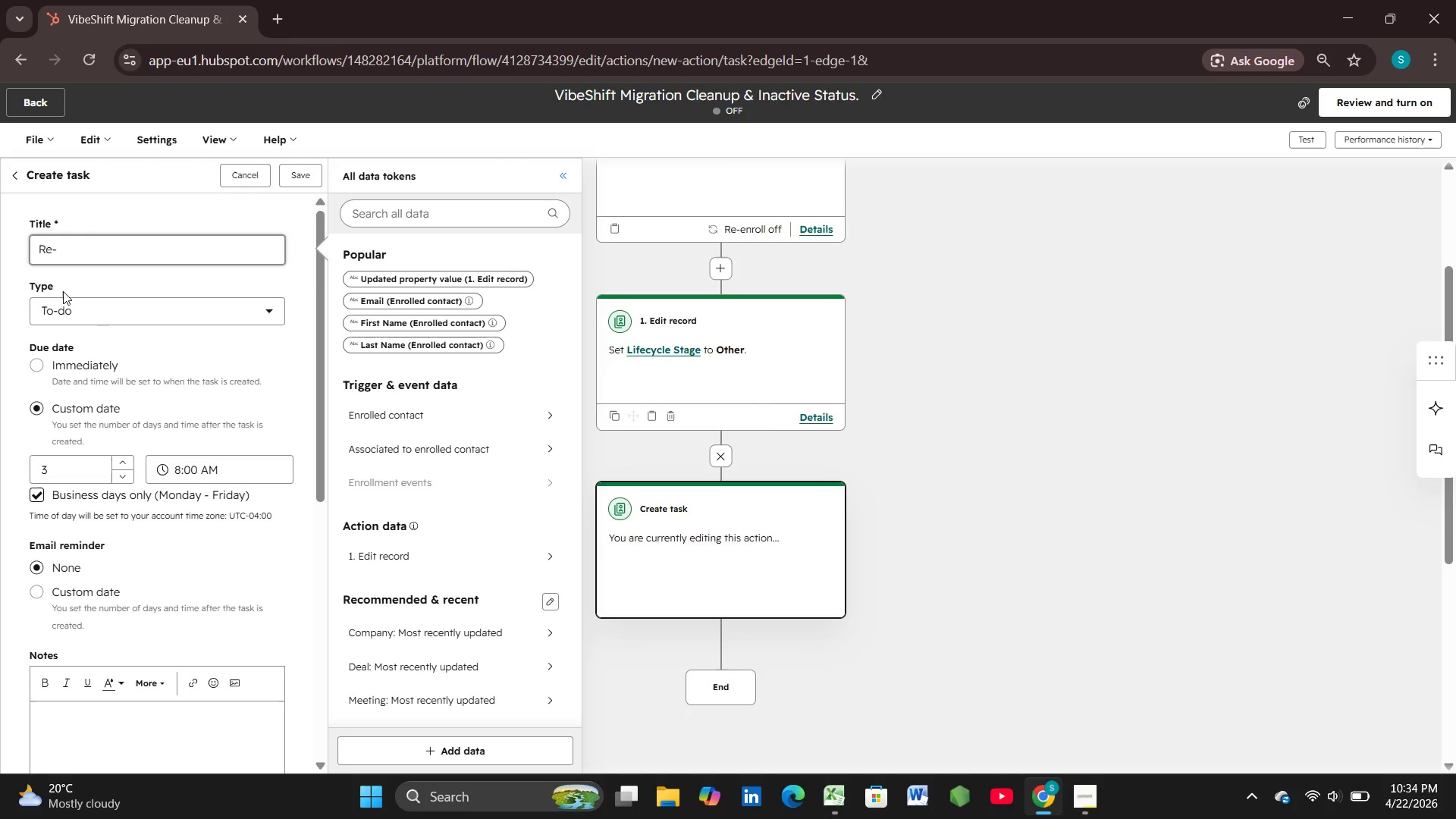 
key(Backspace)
 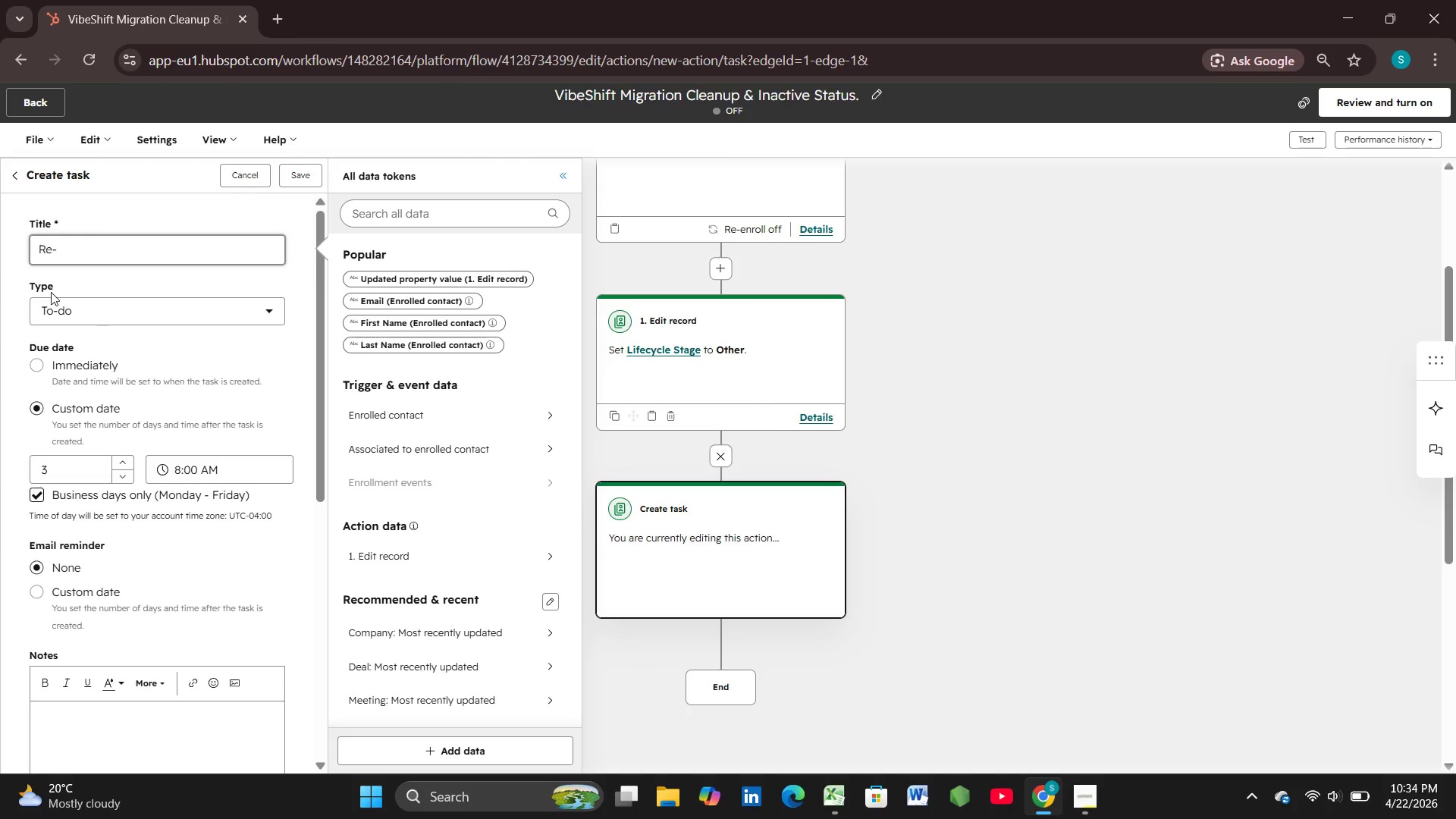 
type(eng)
 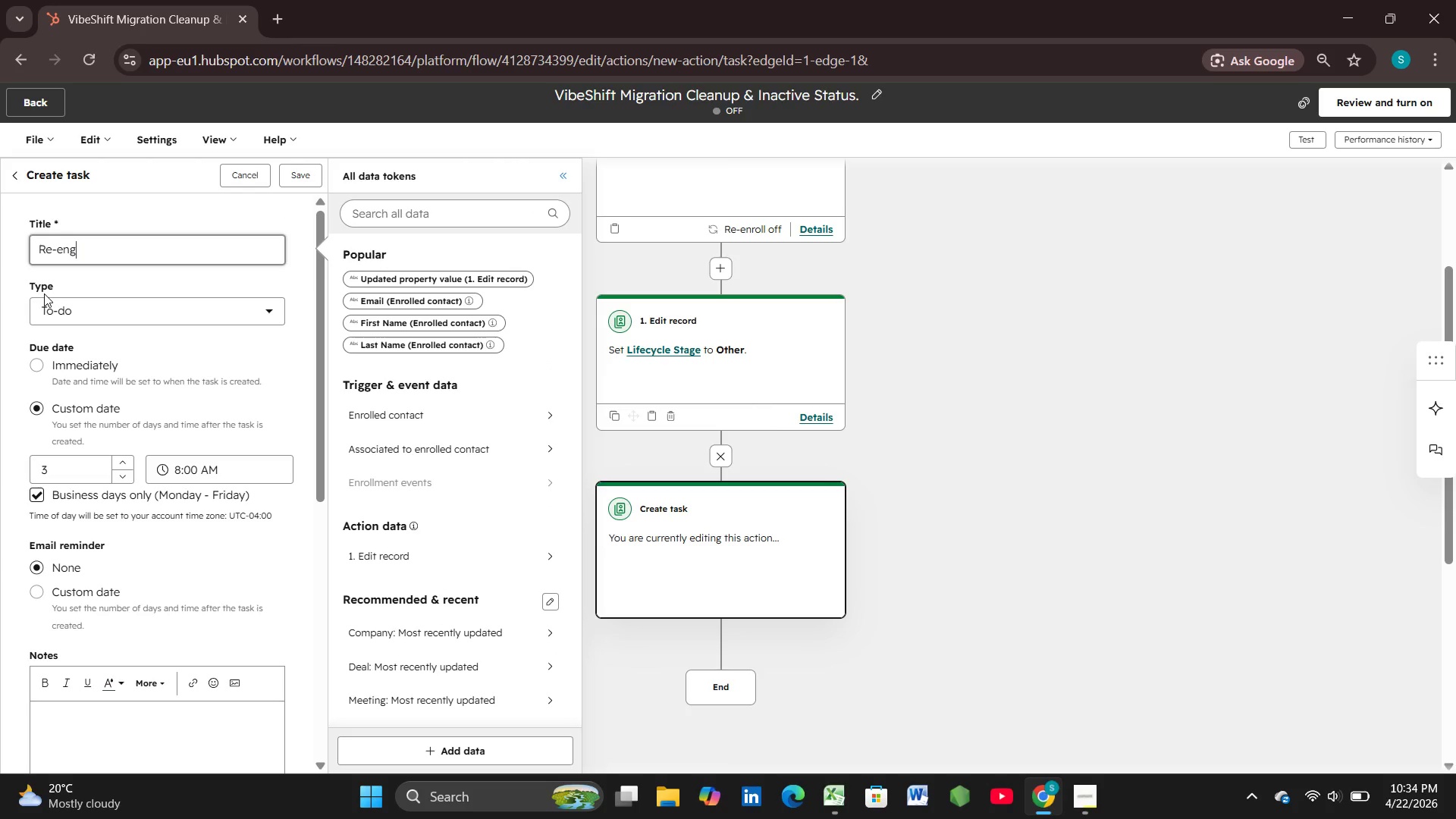 
type(agement )
 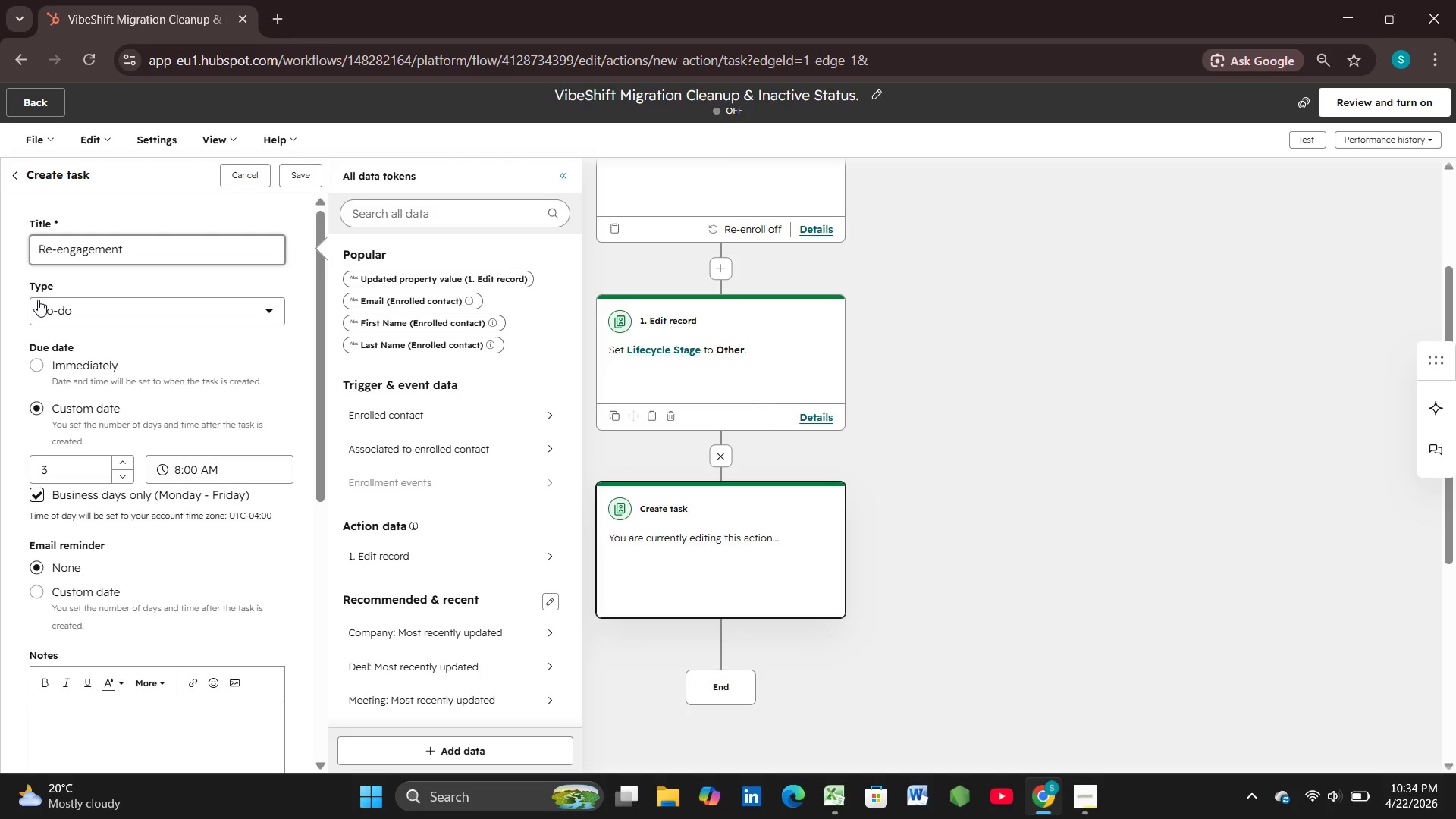 
key(Shift+Semicolon)
 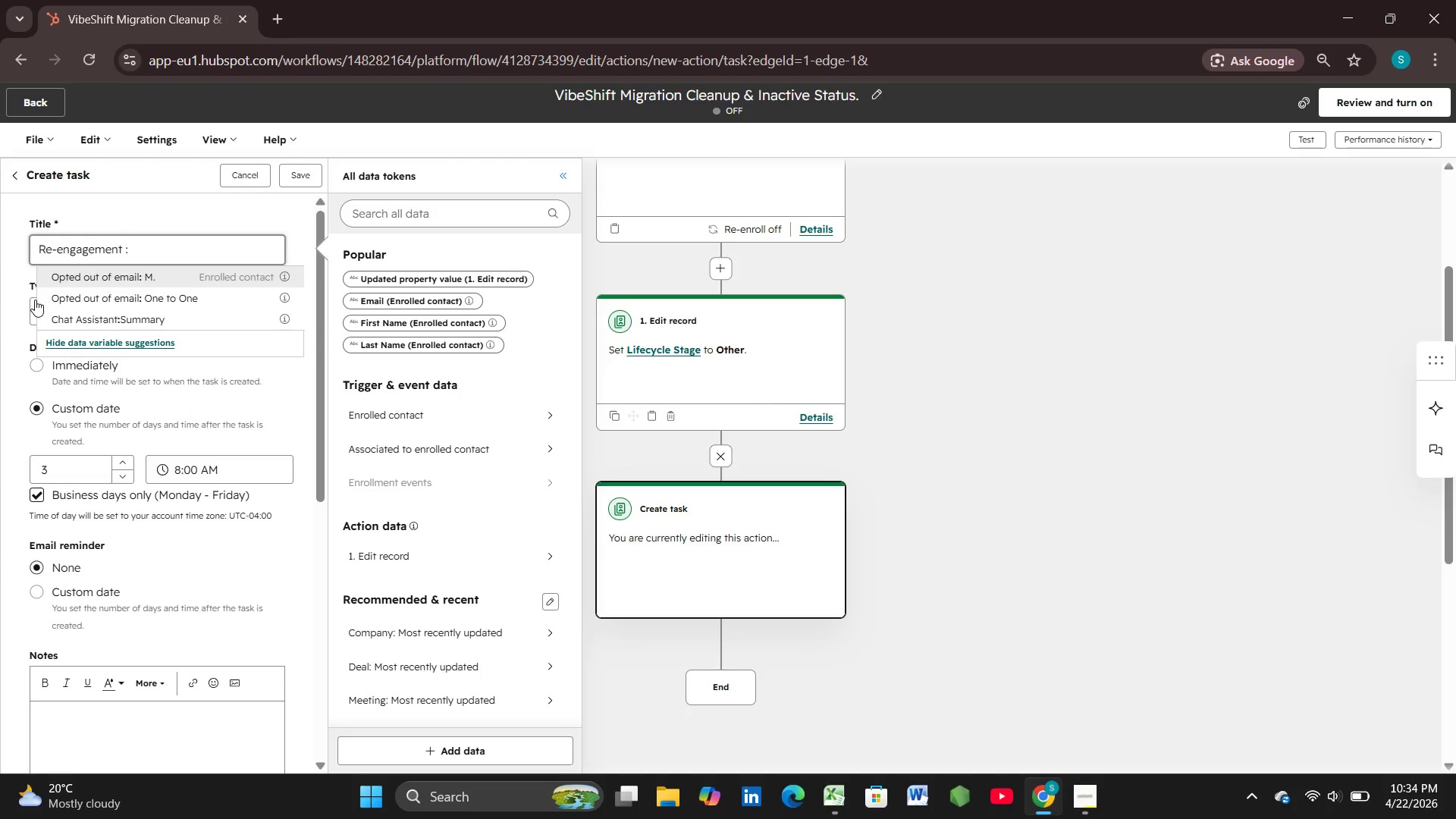 
key(L)
 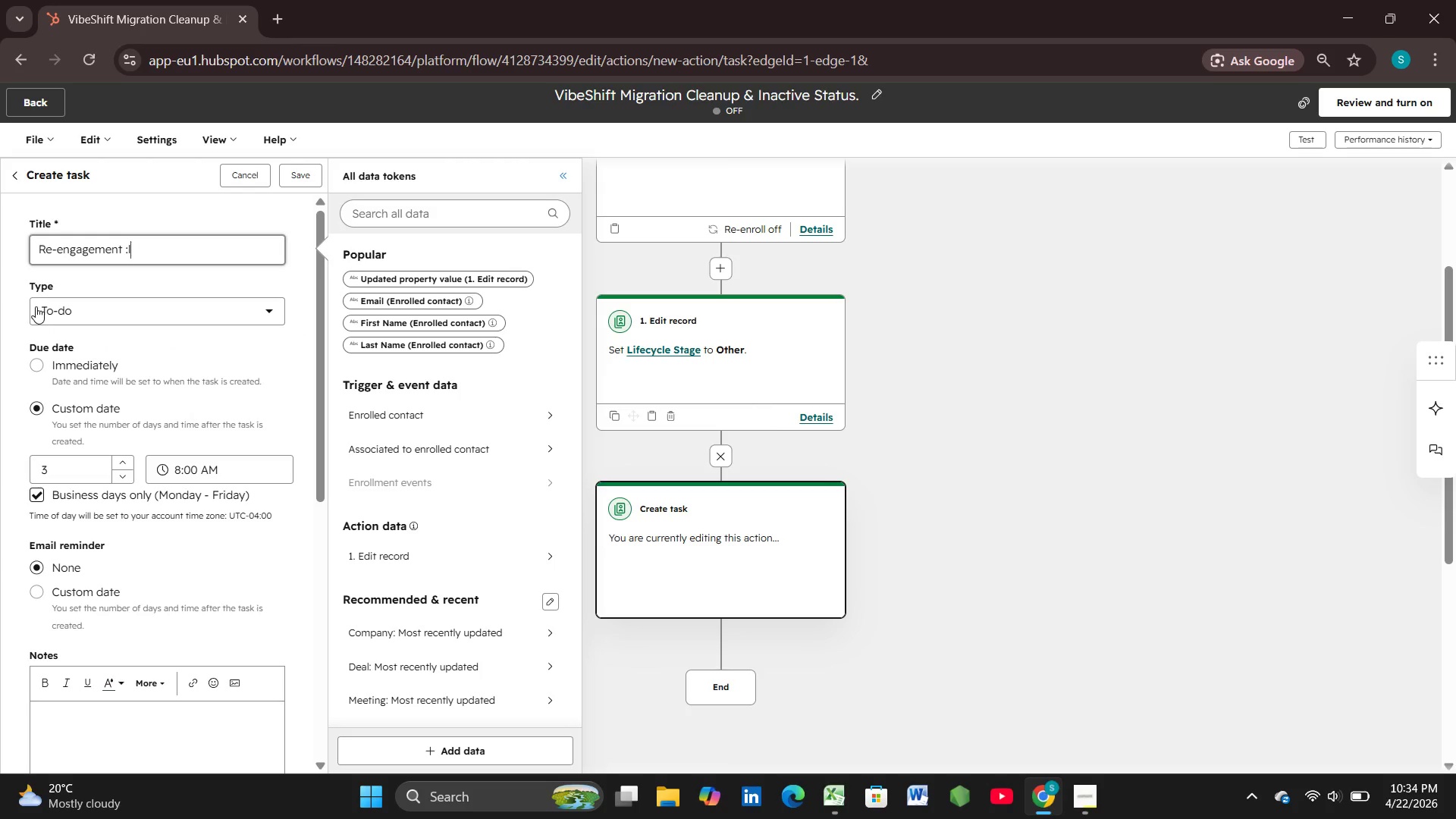 
key(Backspace)
 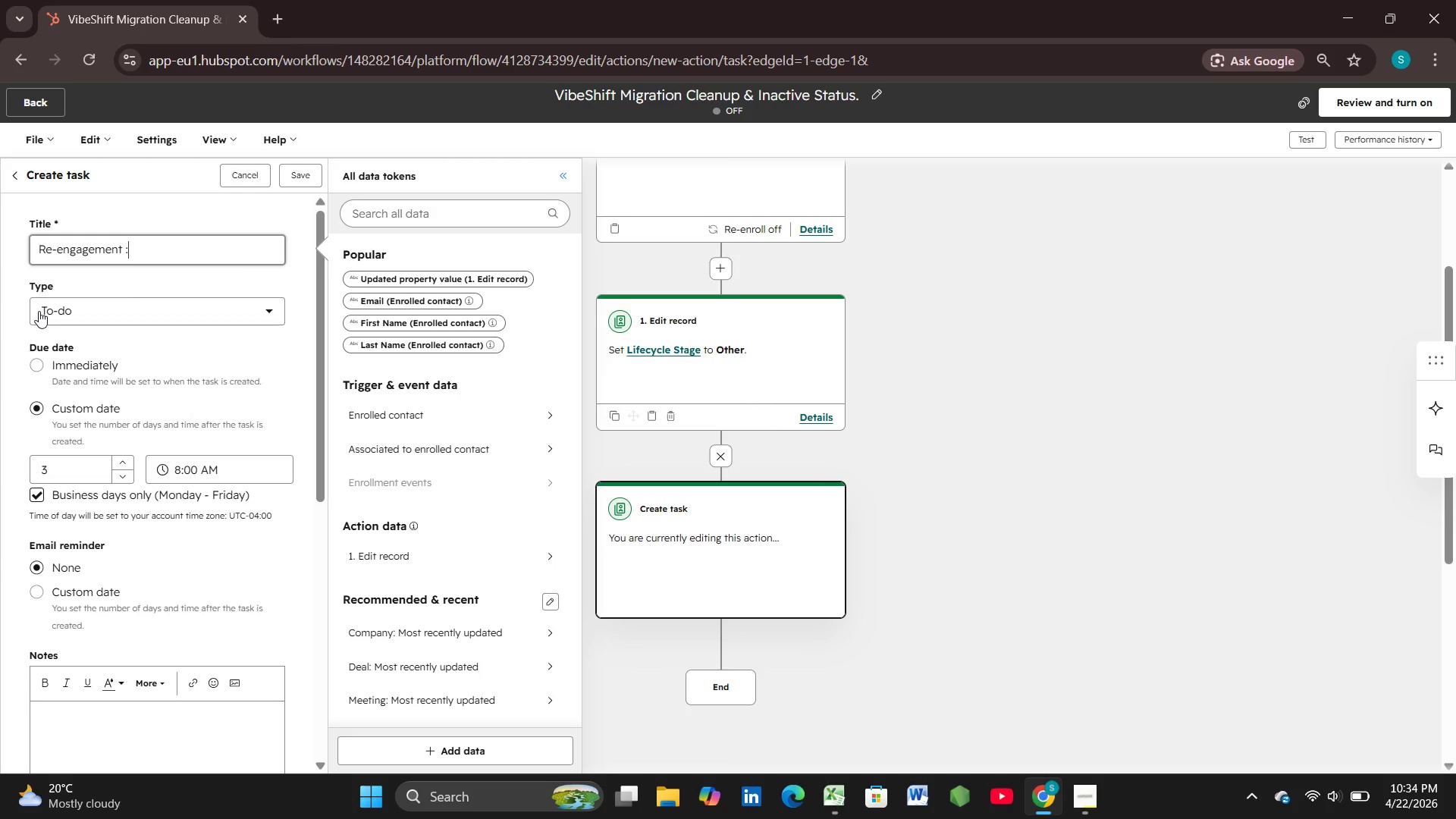 
type(Low )
 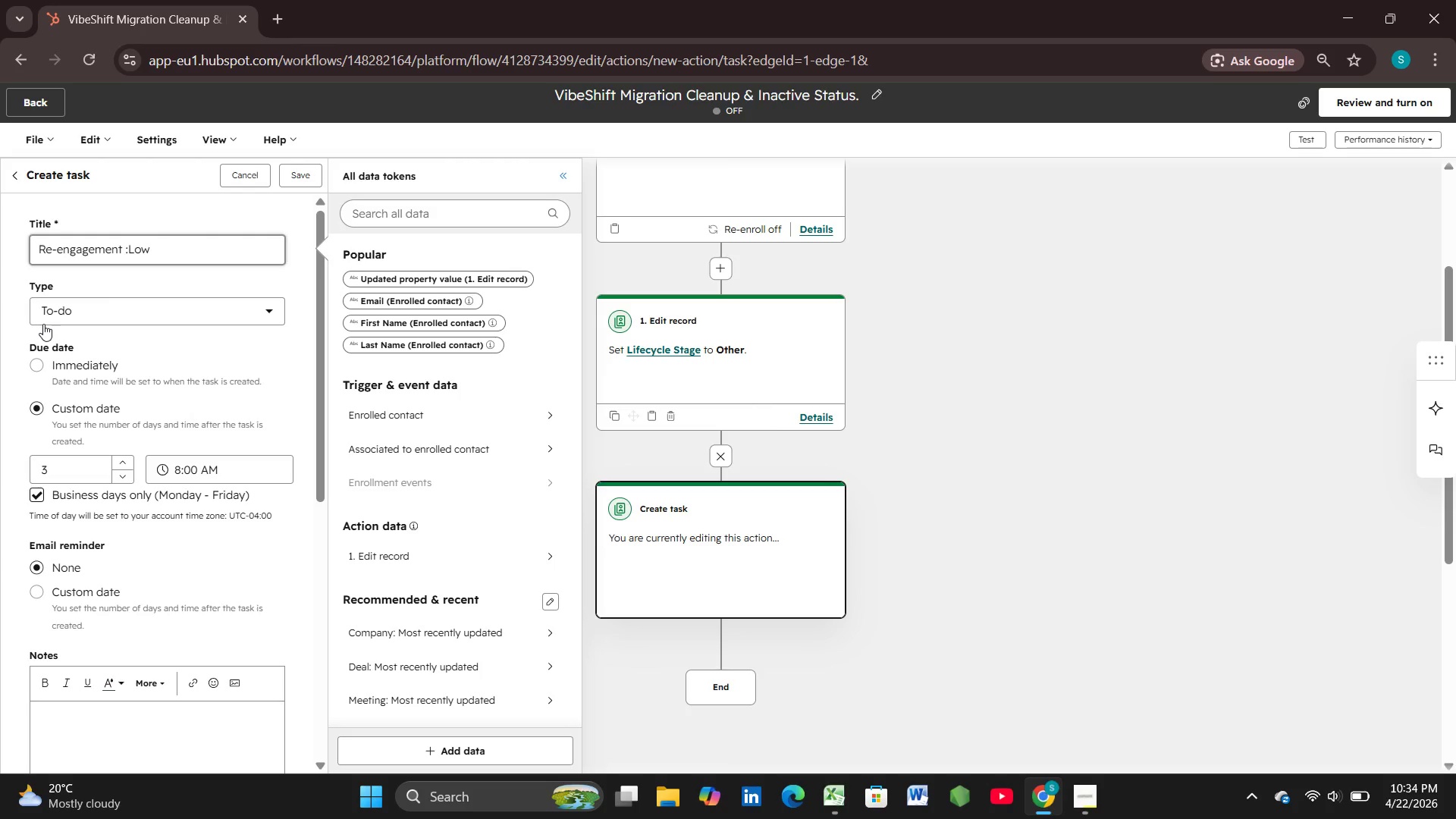 
type(Cre)
 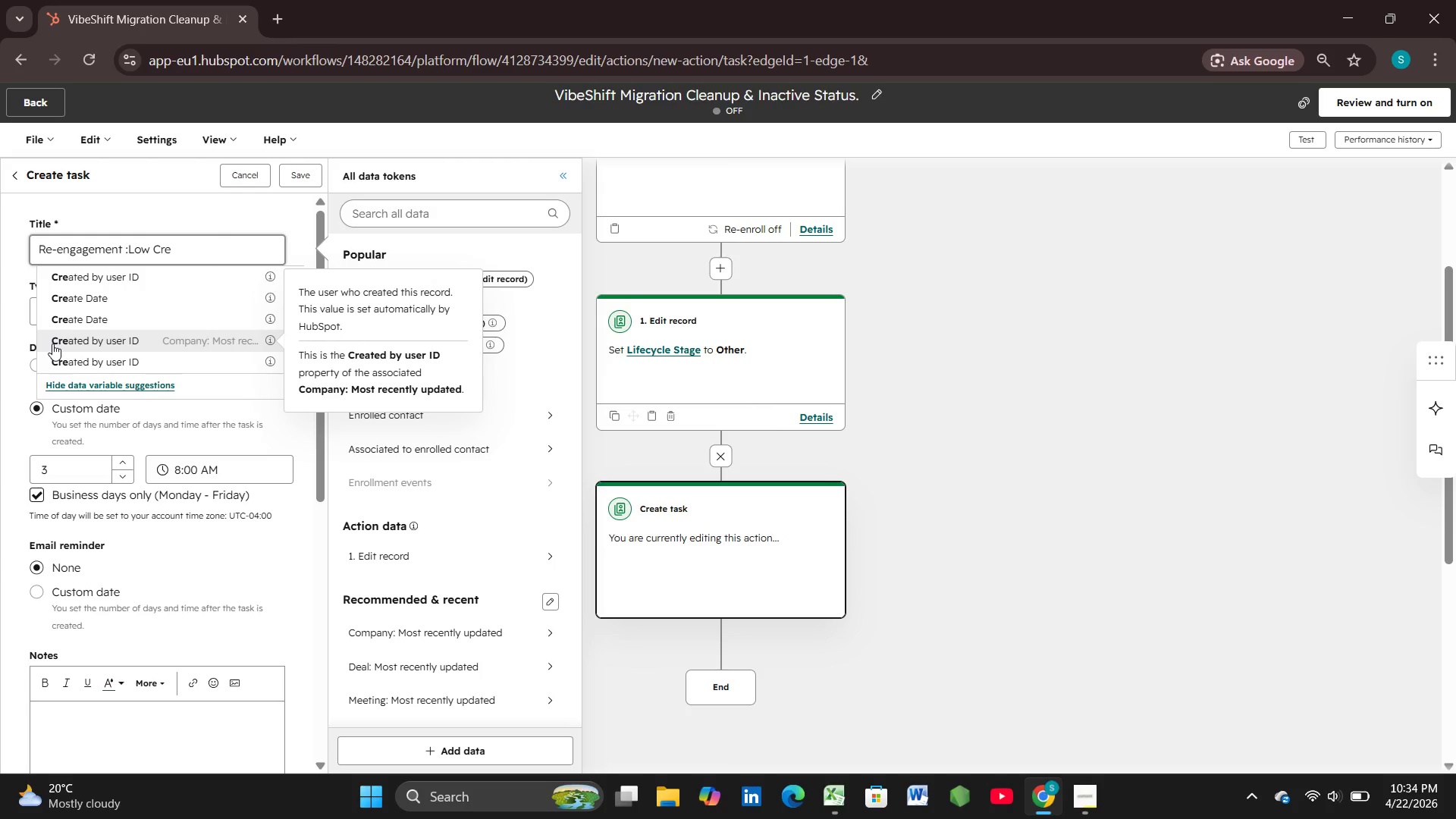 
type(dit)
 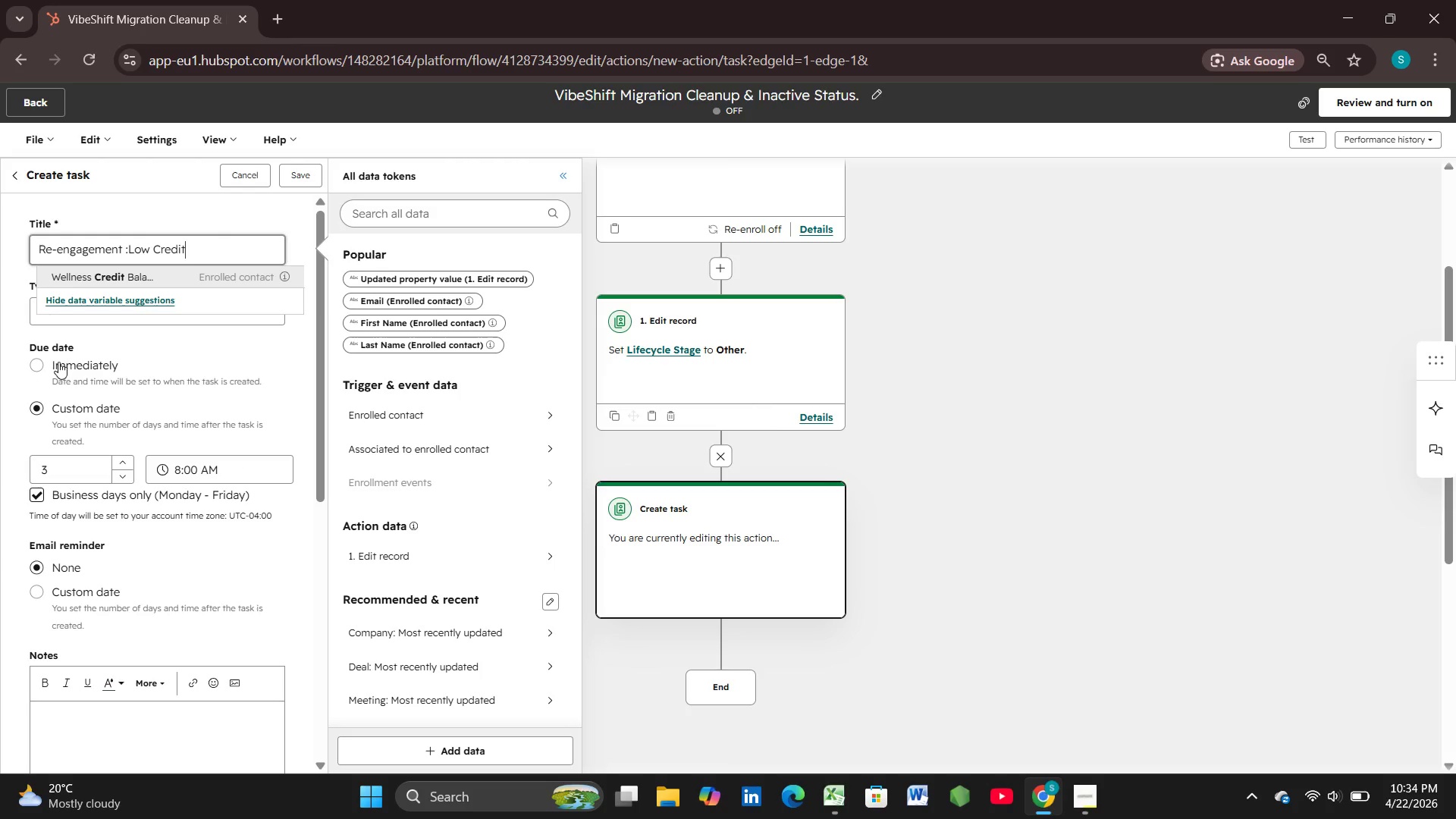 
key(Space)
 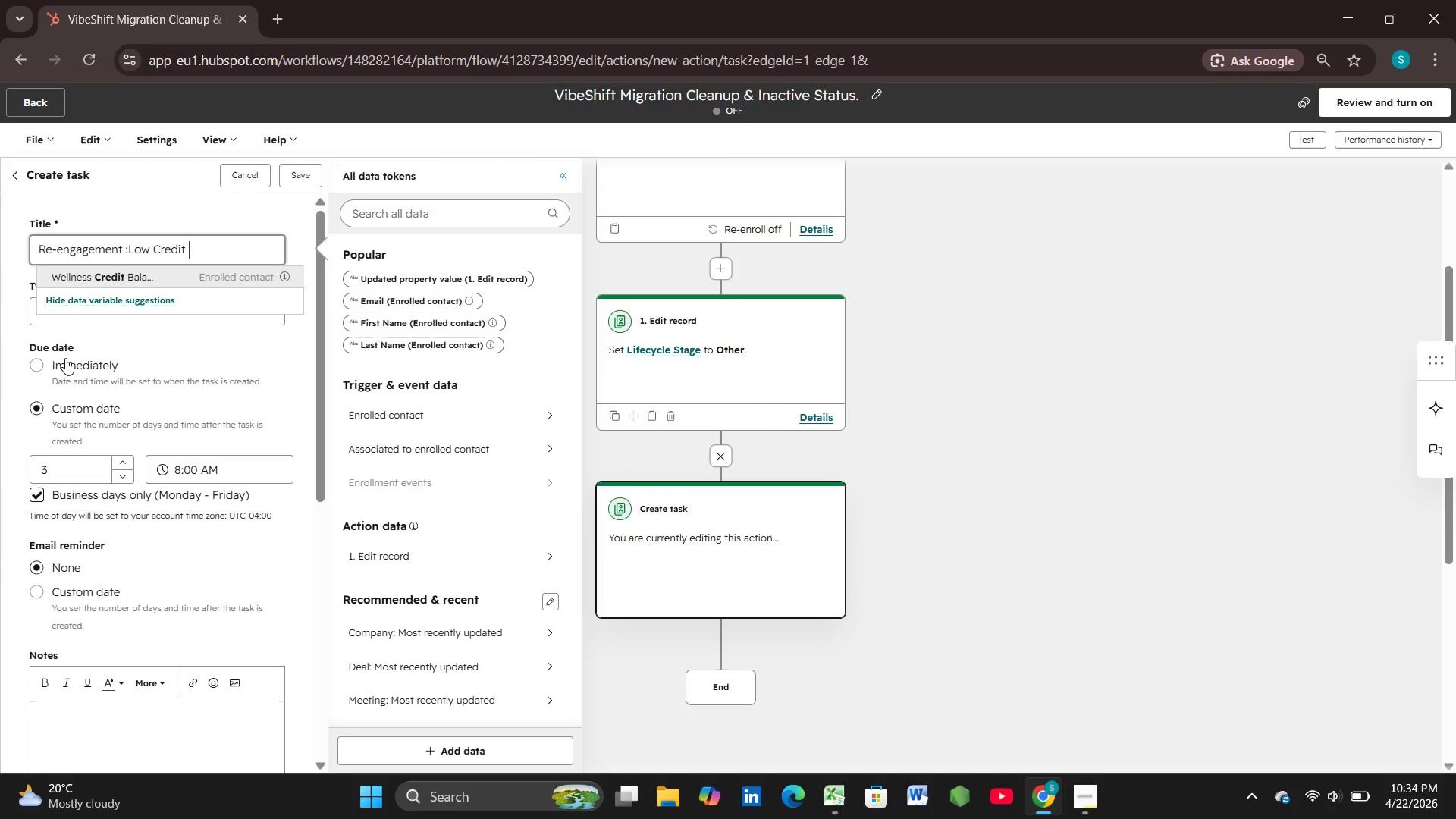 
key(Slash)
 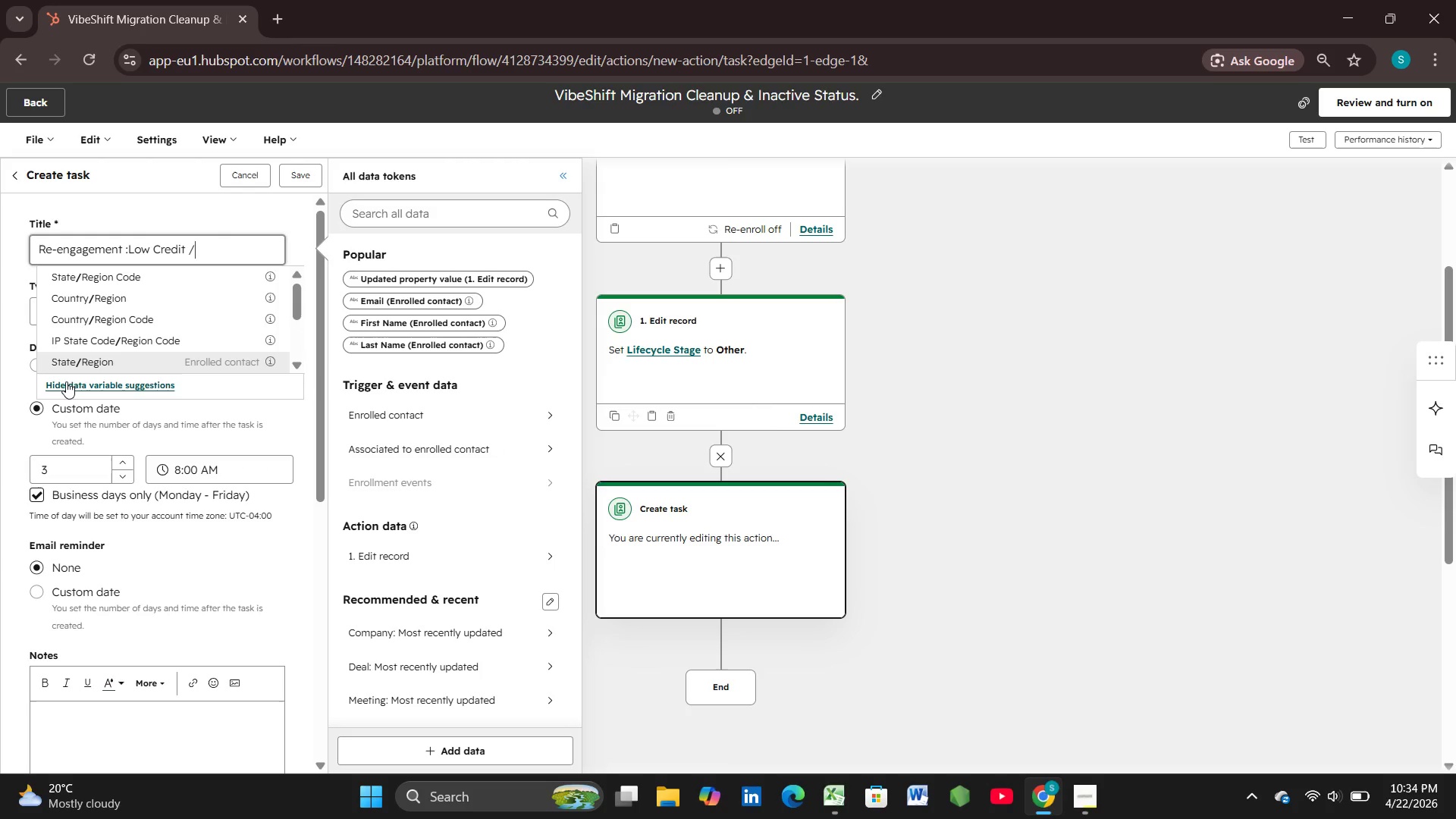 
type(Inactive )
 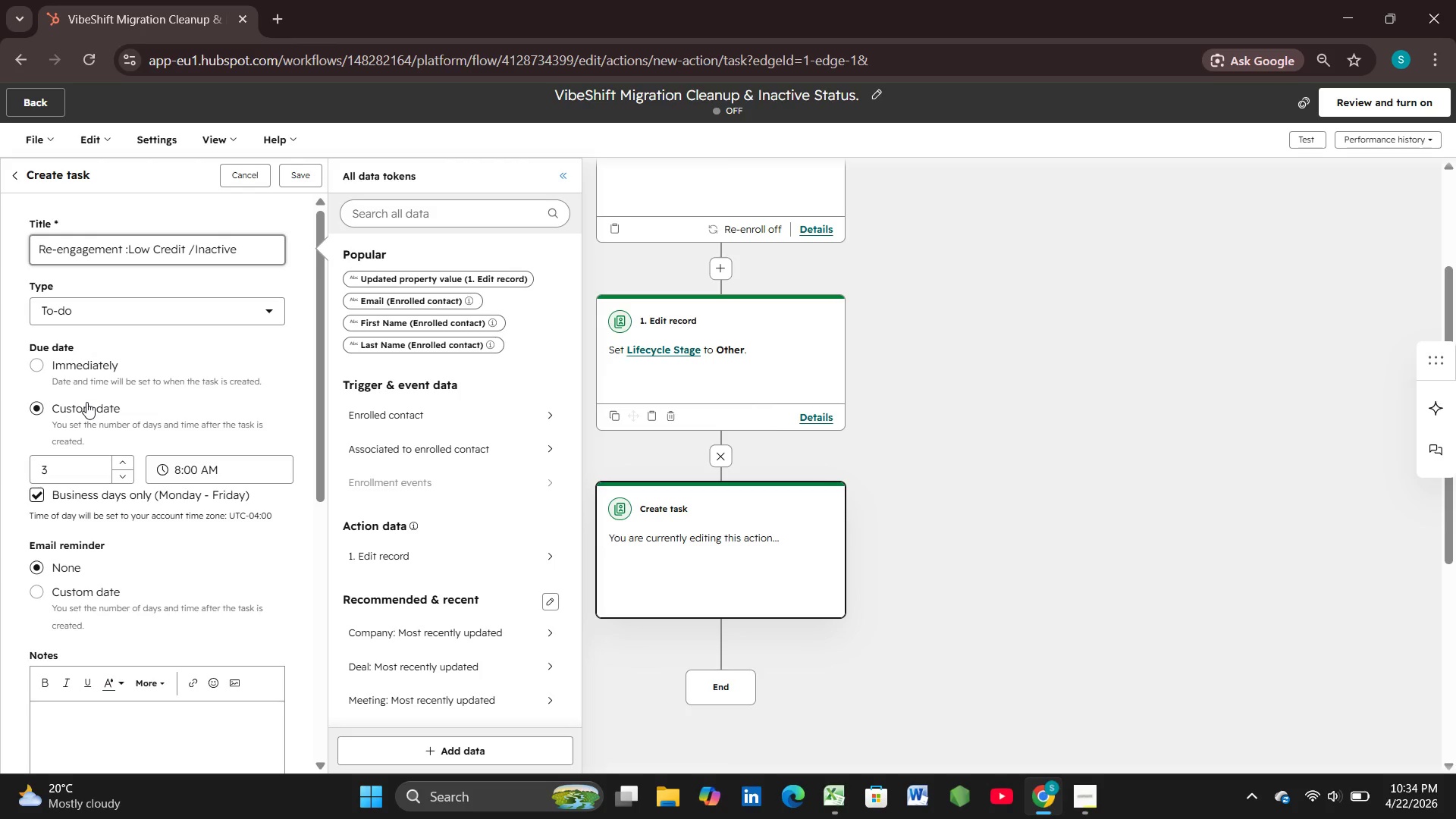 
type(Follow )
key(Backspace)
 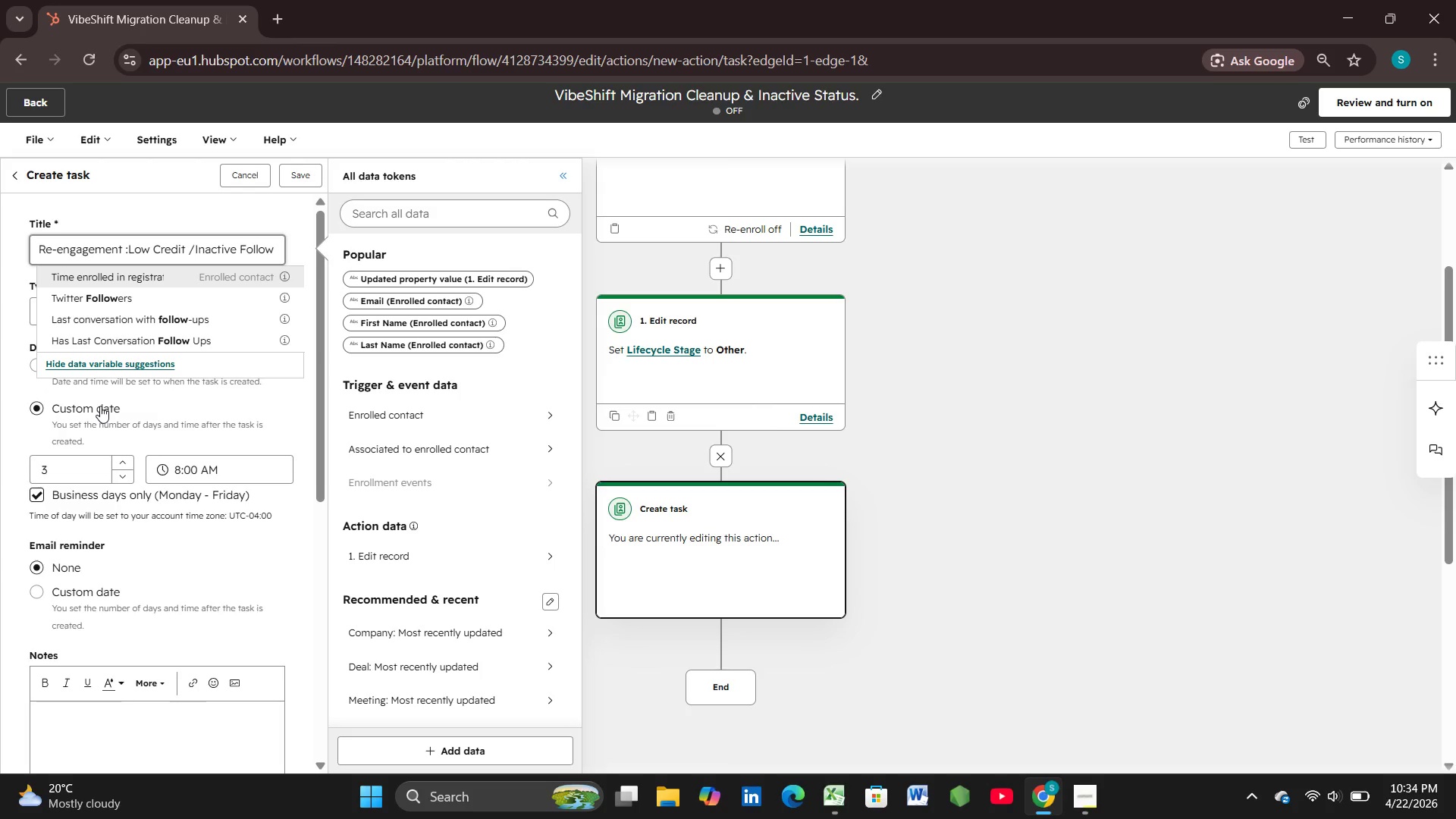 
key(Shift+Minus)
 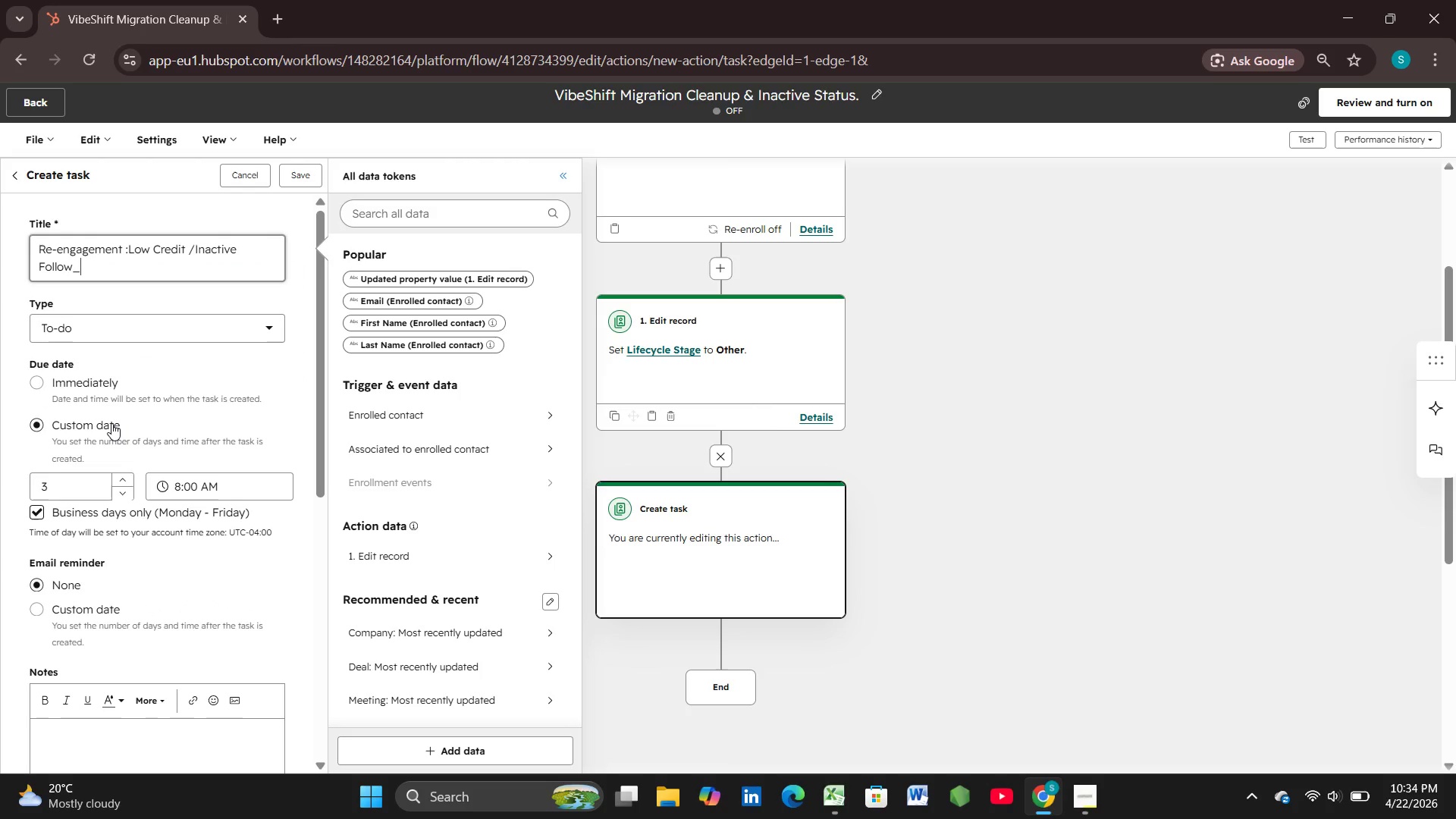 
key(Backspace)
 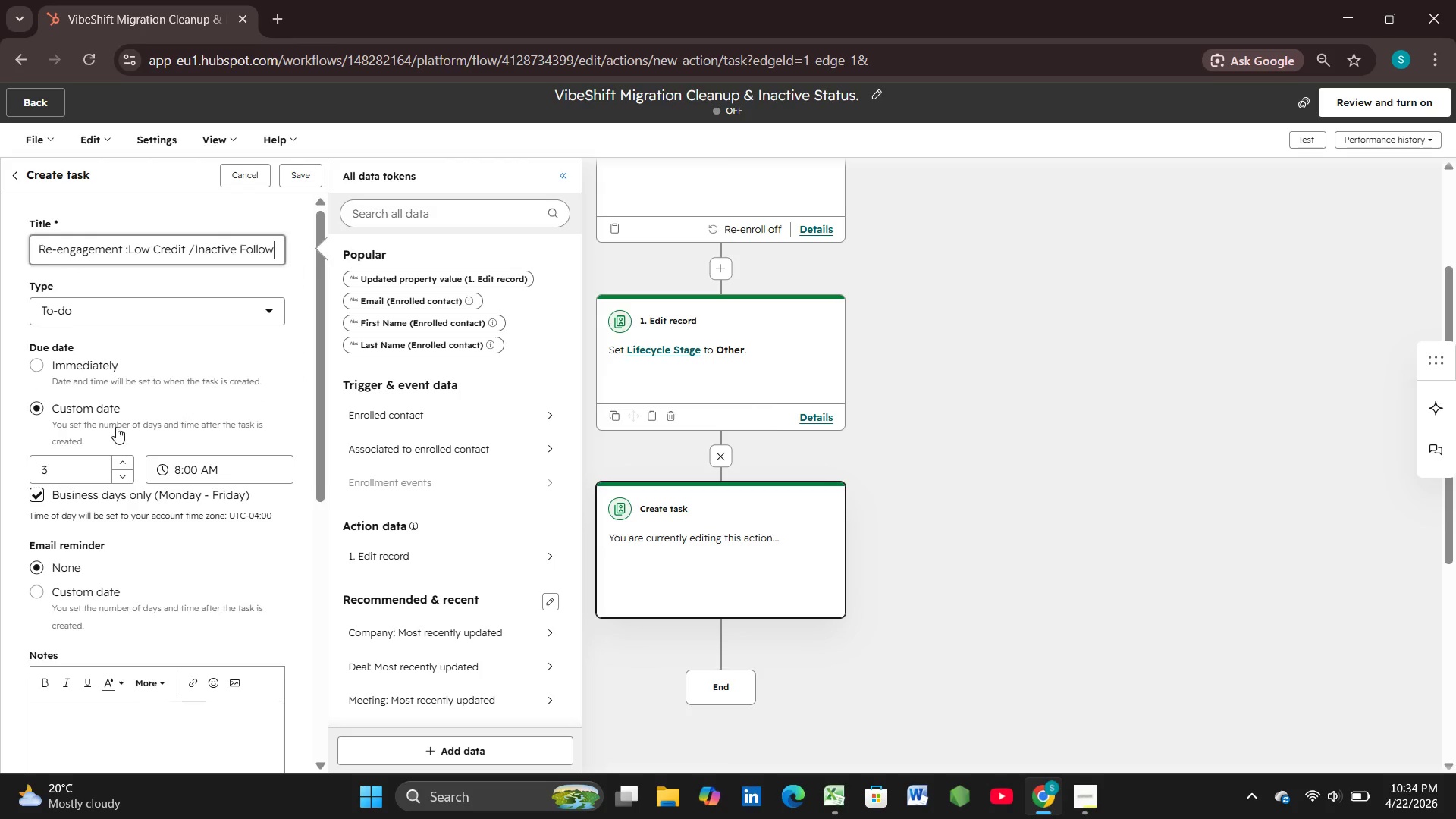 
key(Minus)
 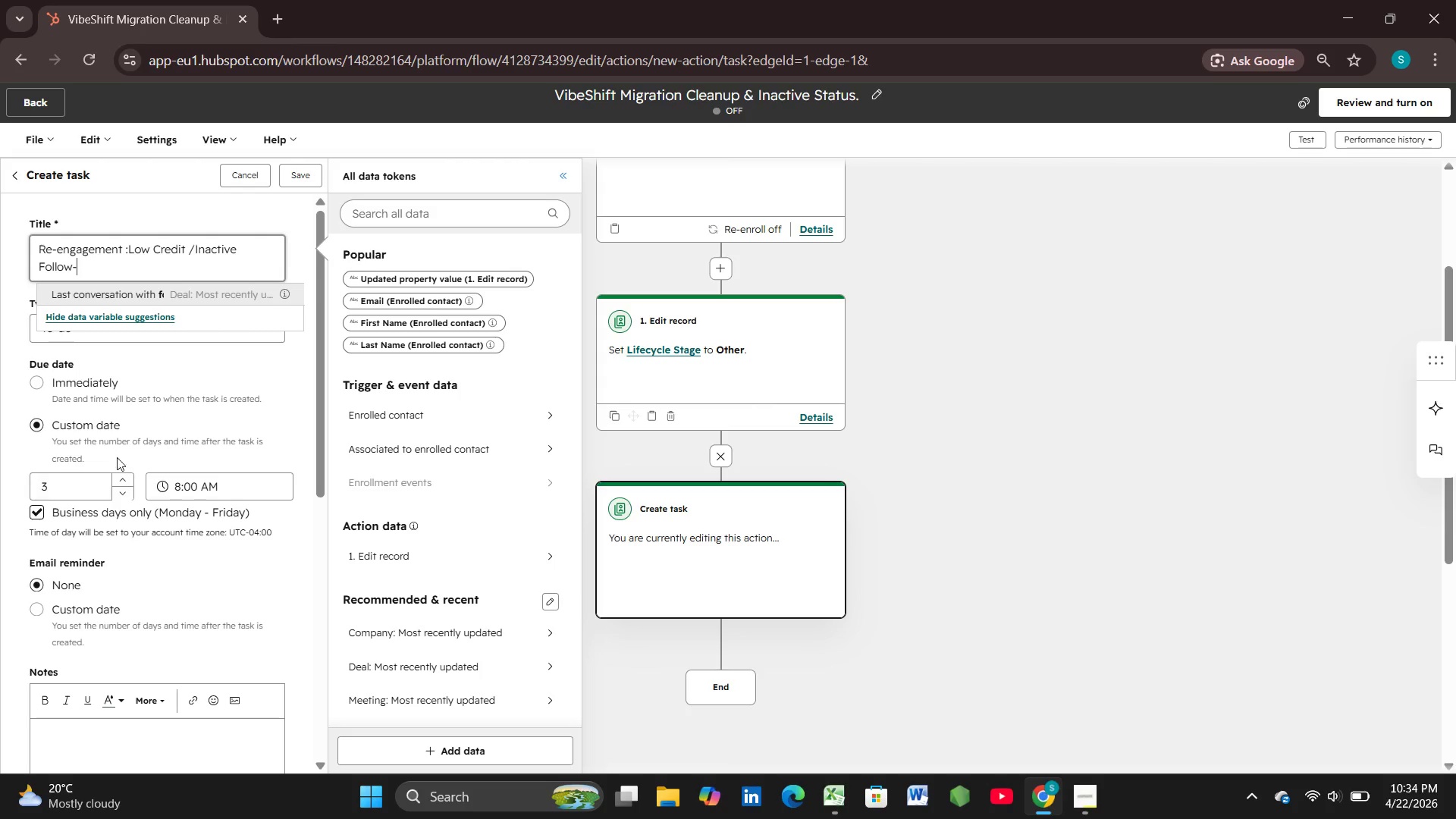 
wait(6.03)
 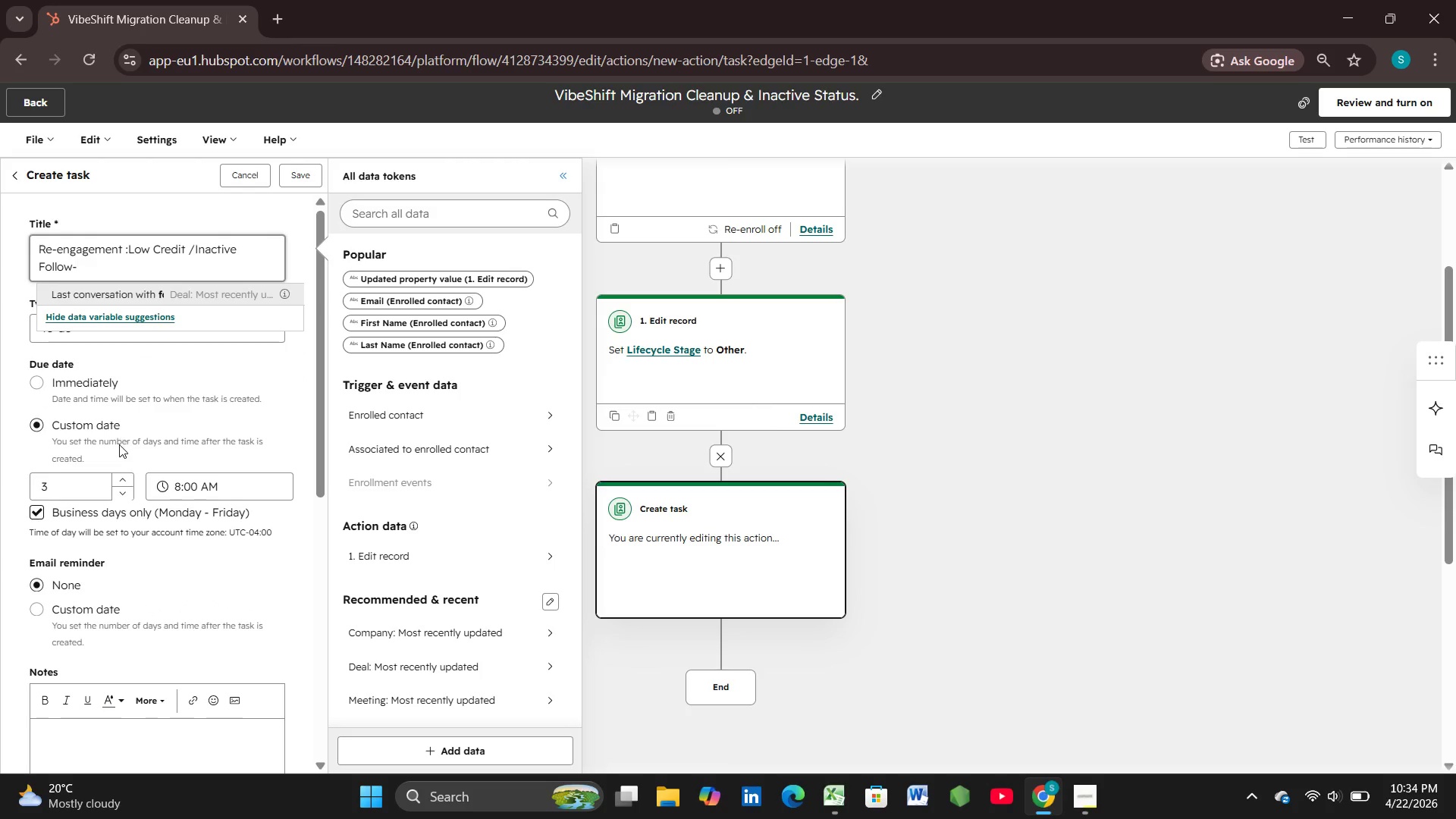 
key(U)
 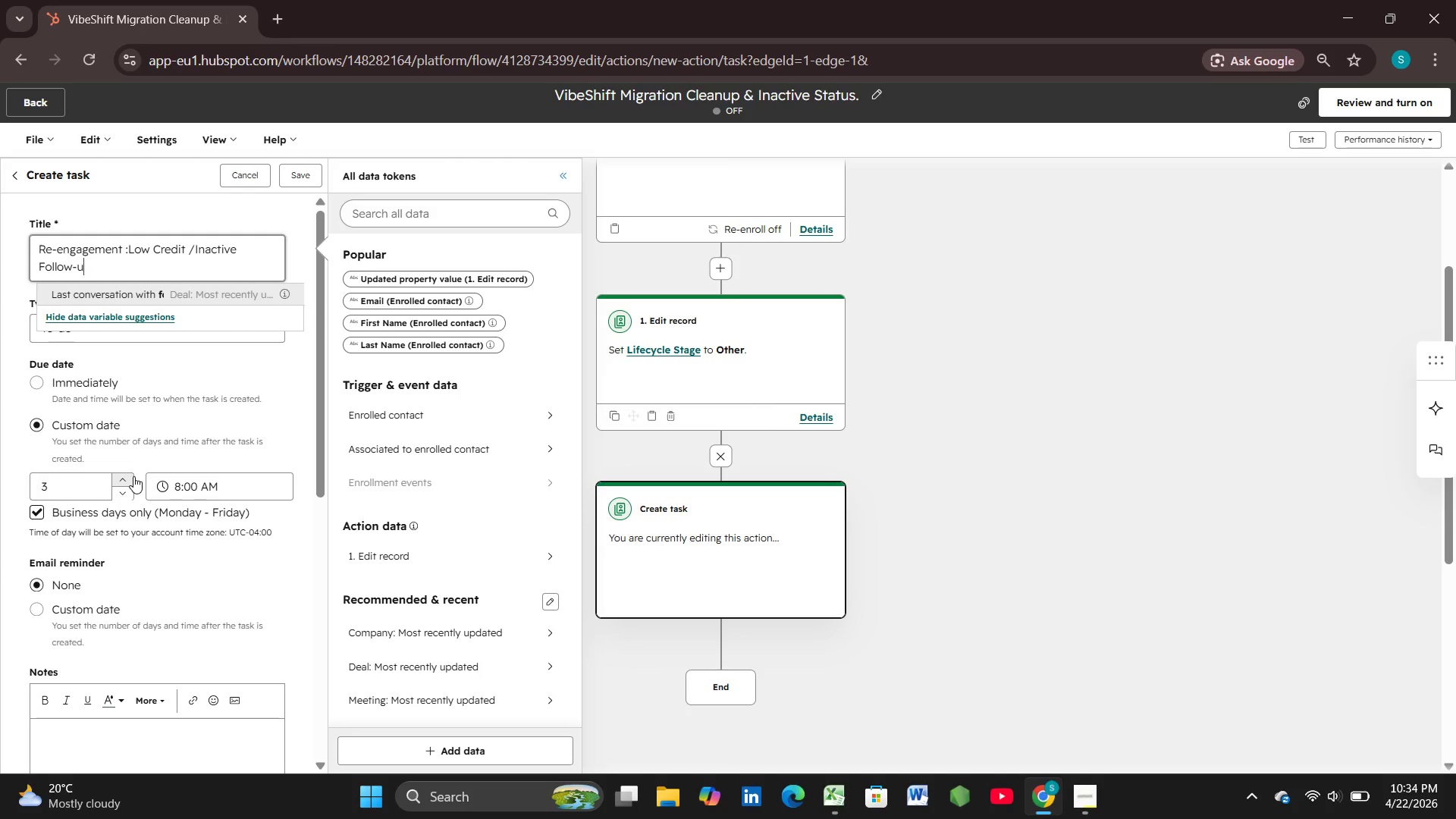 
key(P)
 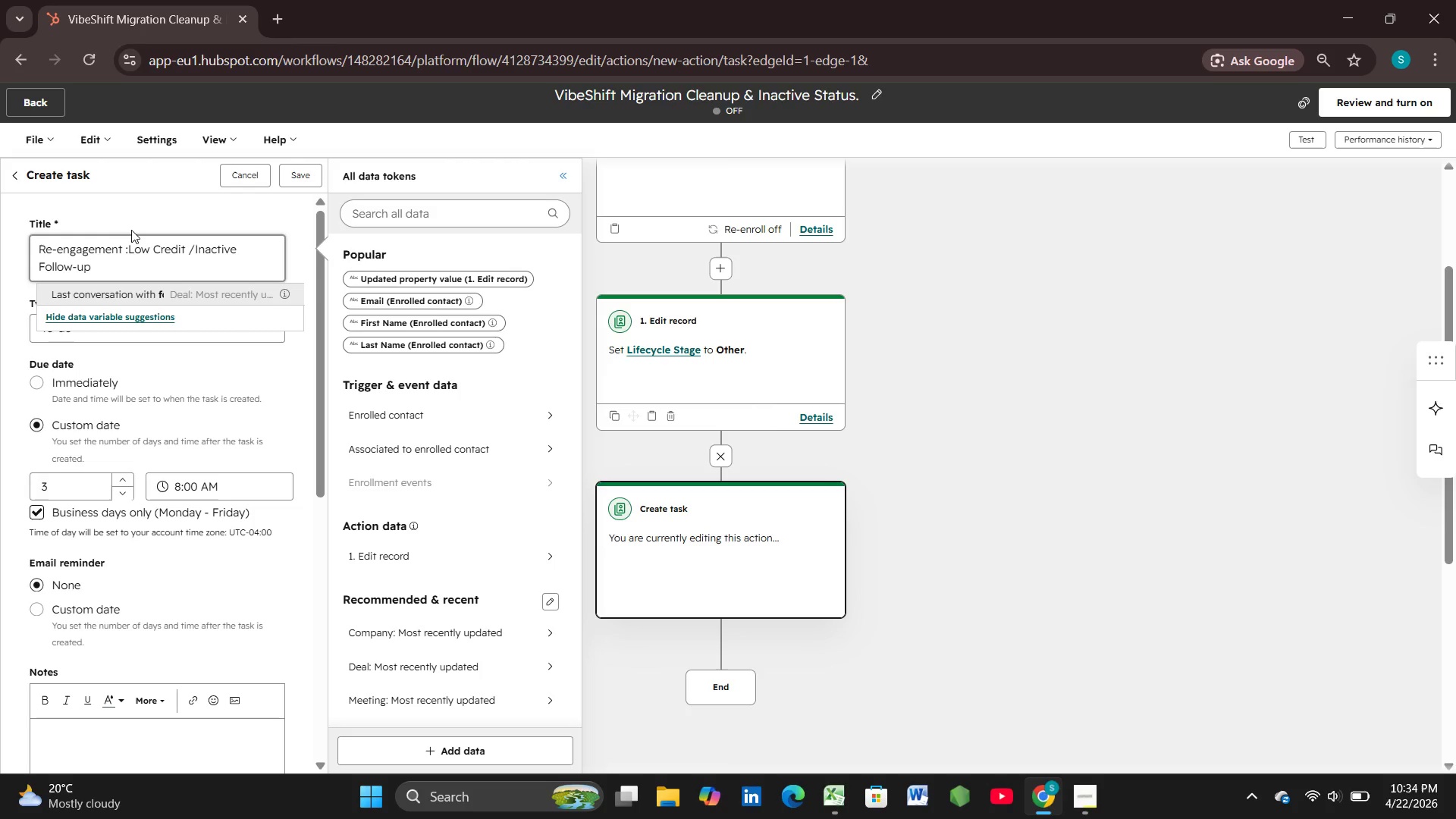 
left_click([121, 212])
 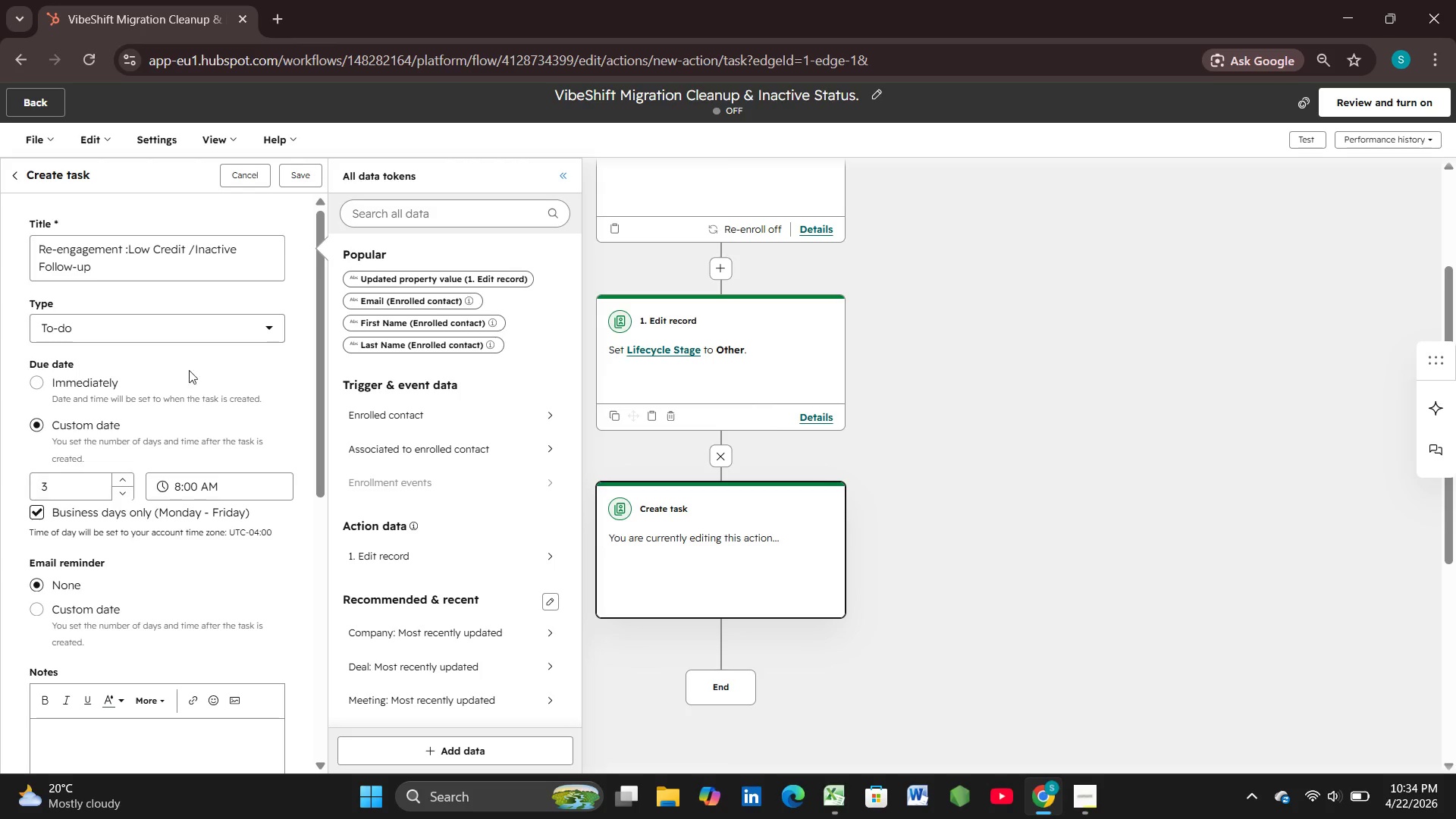 
wait(6.66)
 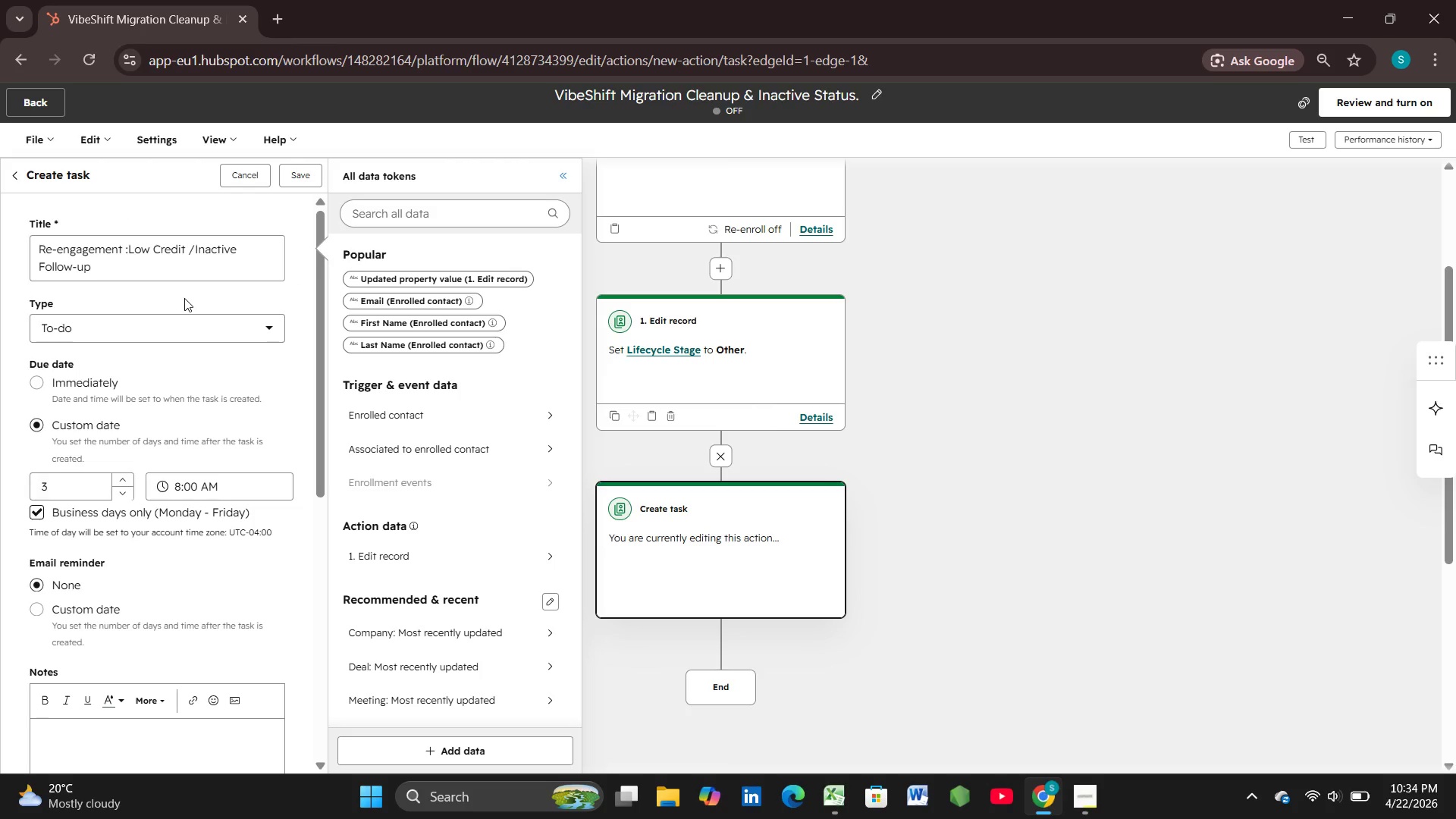 
scroll: coordinate [135, 402], scroll_direction: down, amount: 8.0
 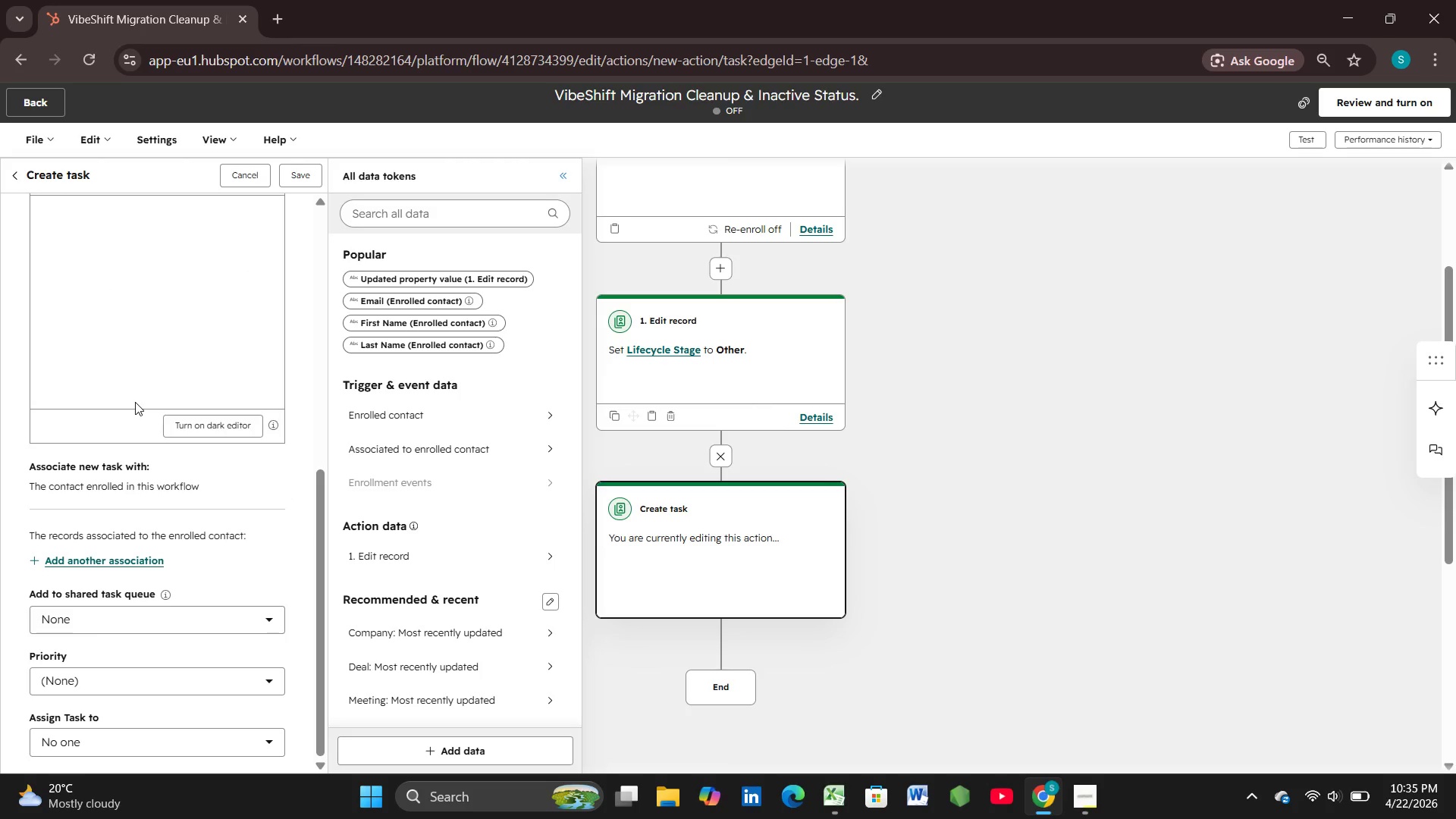 
scroll: coordinate [135, 402], scroll_direction: up, amount: 3.0
 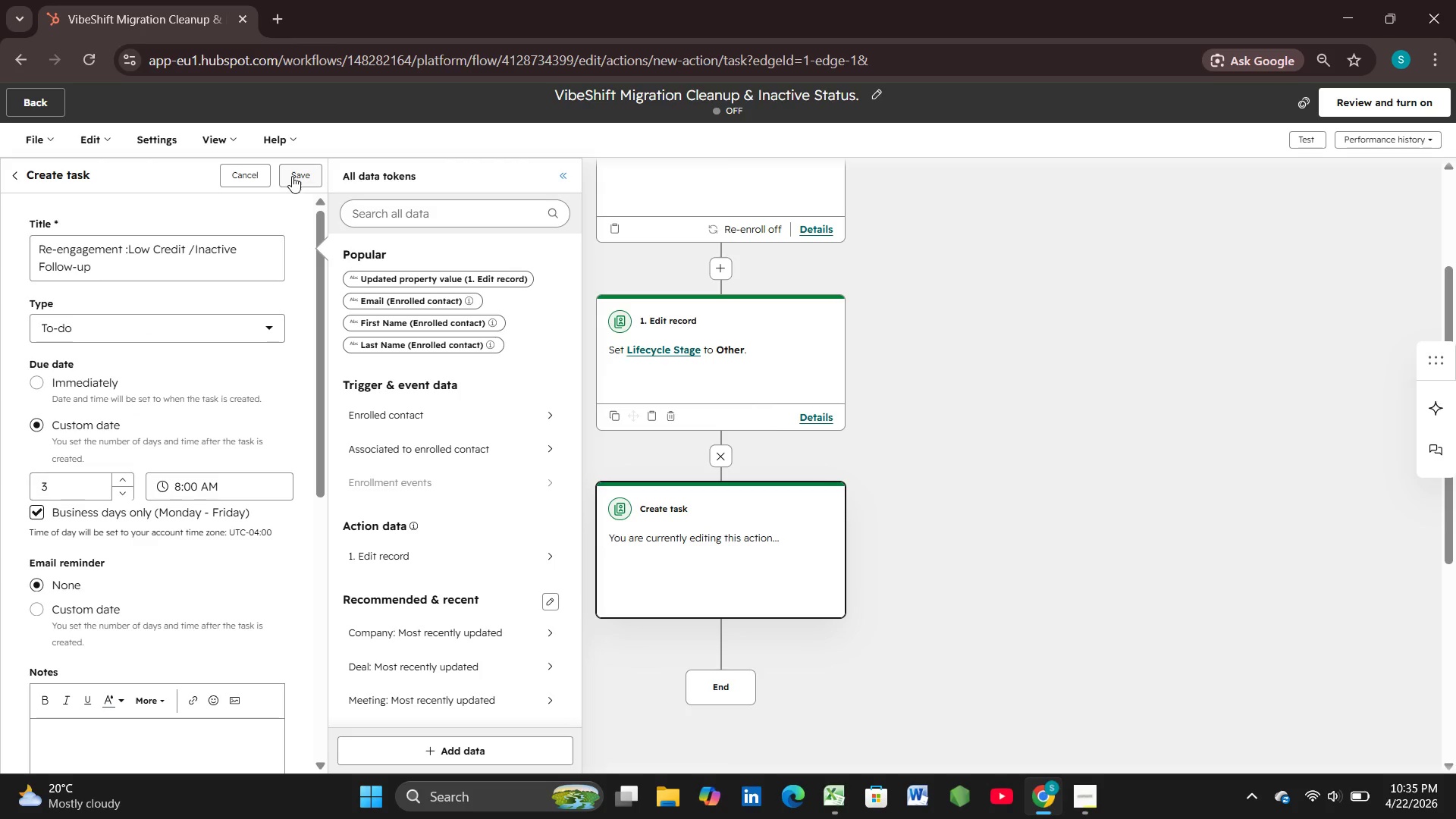 
left_click([293, 176])
 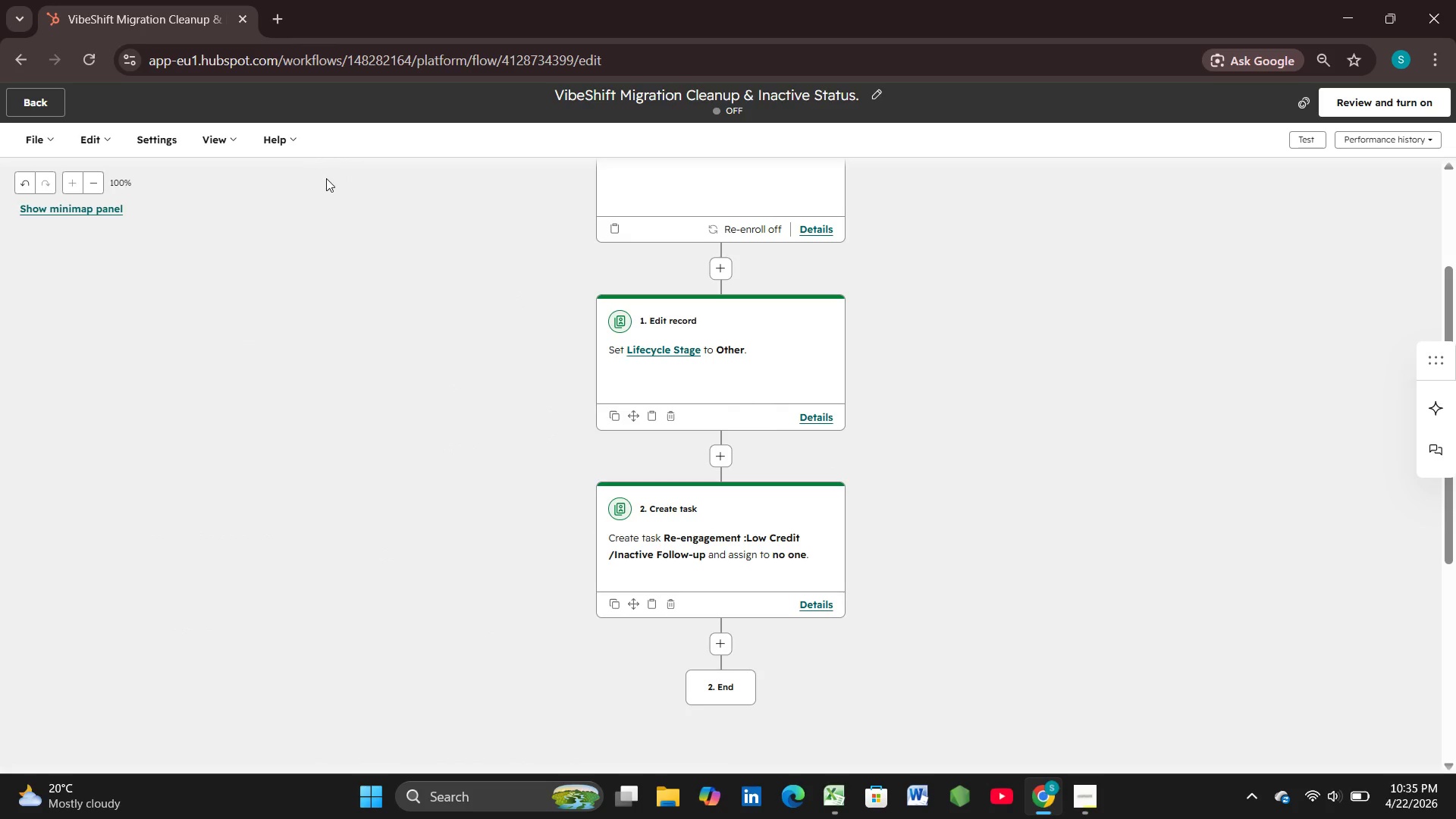 
wait(7.69)
 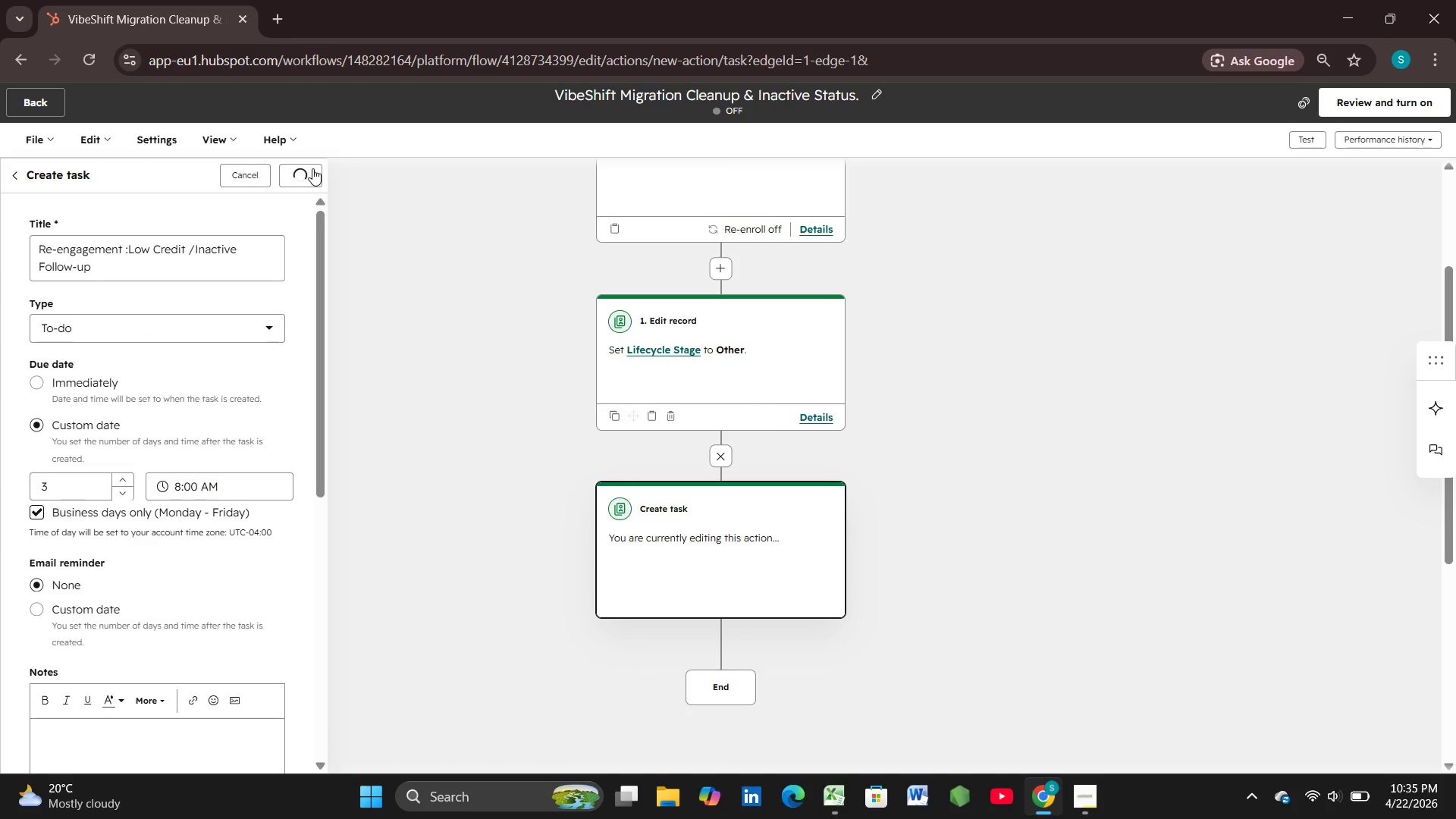 
hold_key(key=MetaLeft, duration=1.61)
 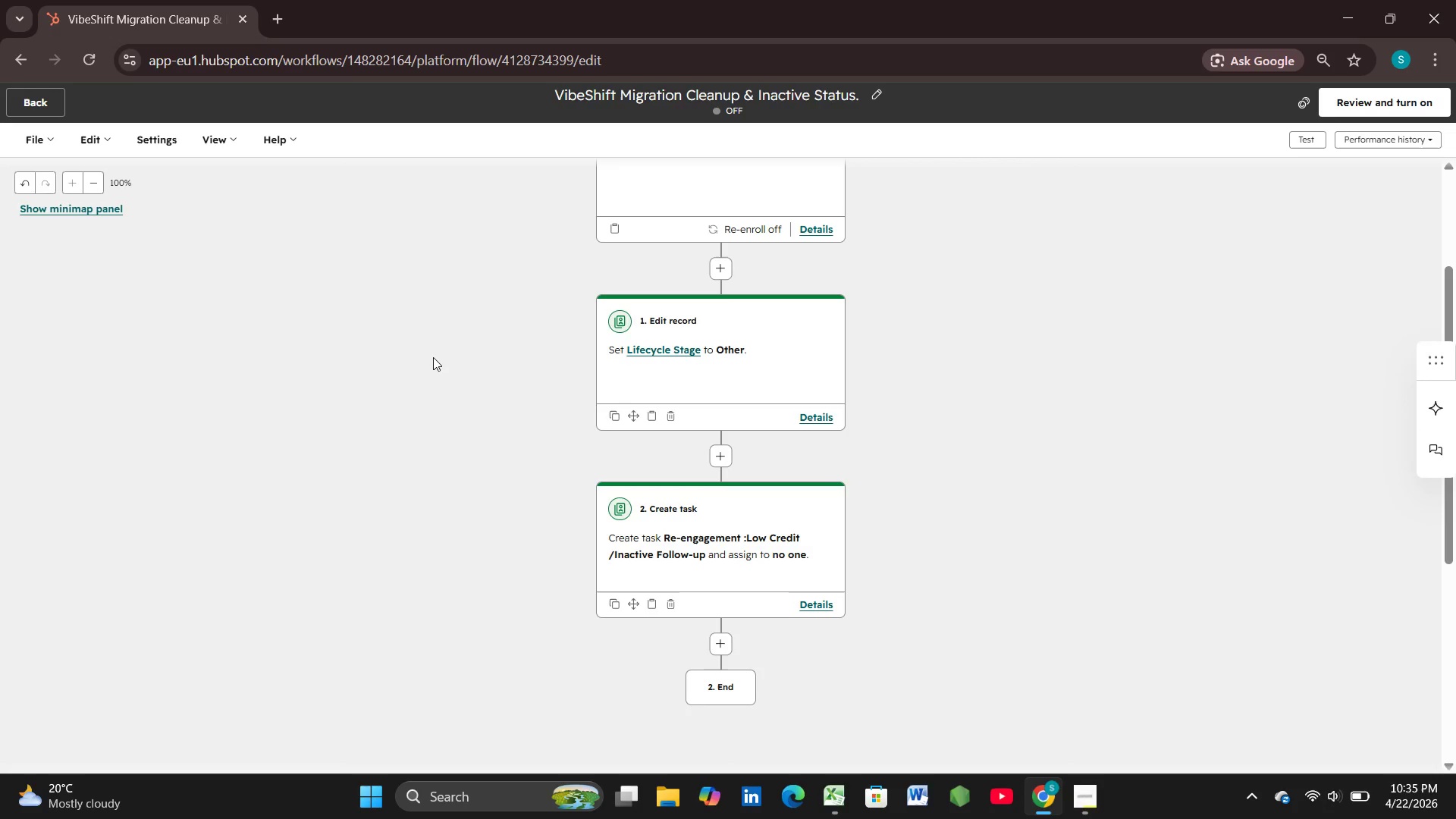 
hold_key(key=PrintScreen, duration=0.31)
 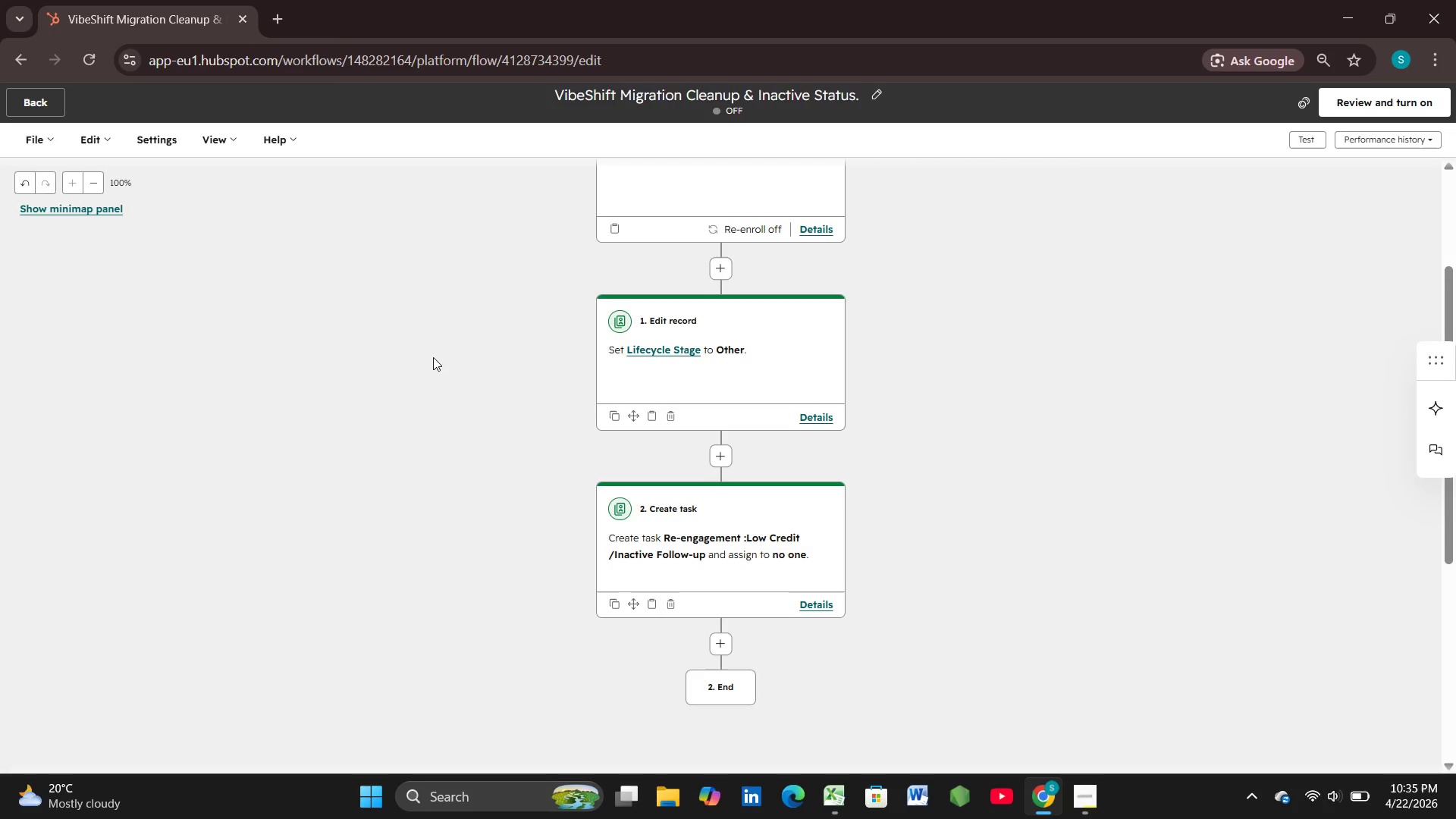 
scroll: coordinate [433, 357], scroll_direction: down, amount: 3.0
 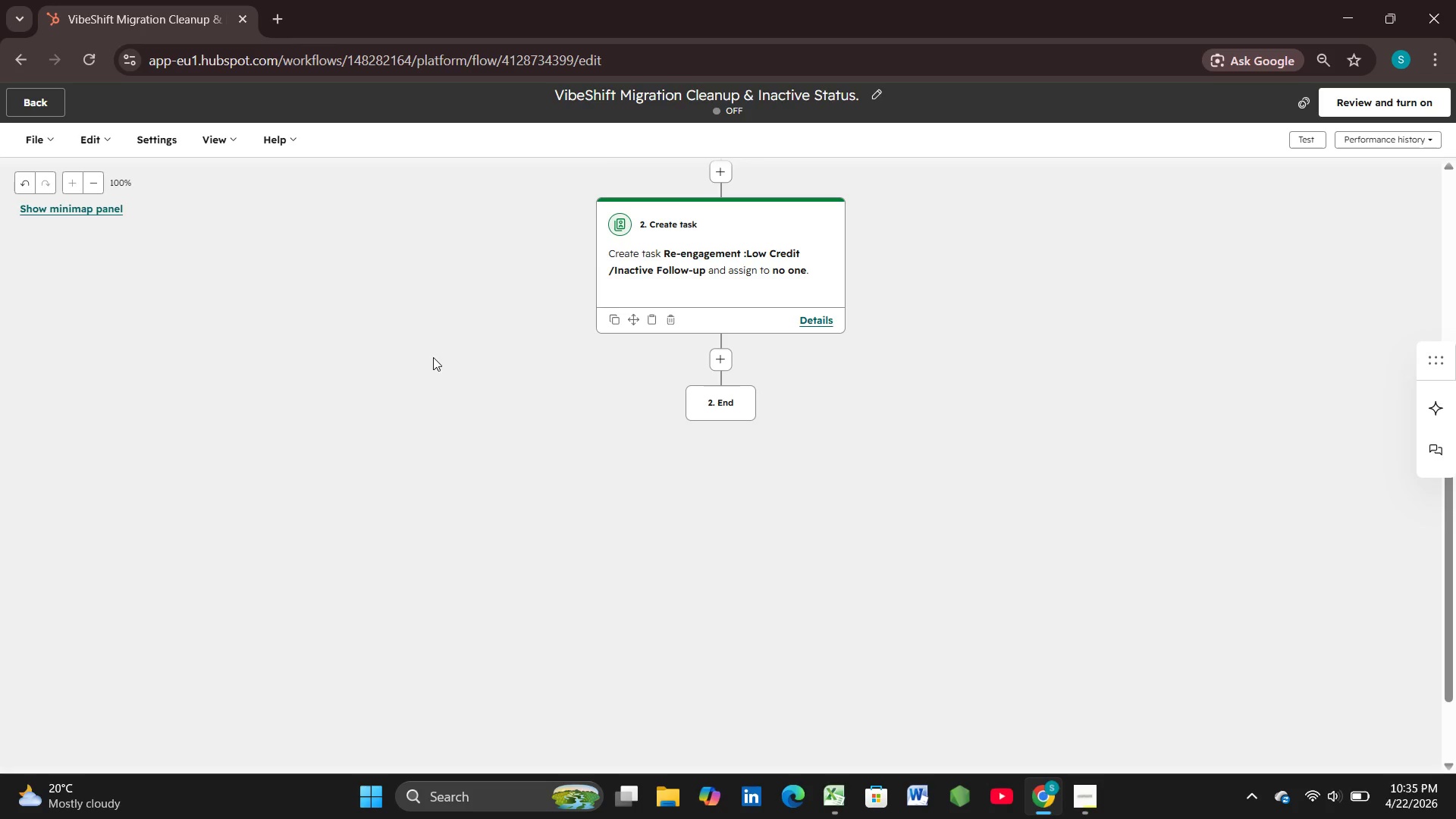 
wait(15.07)
 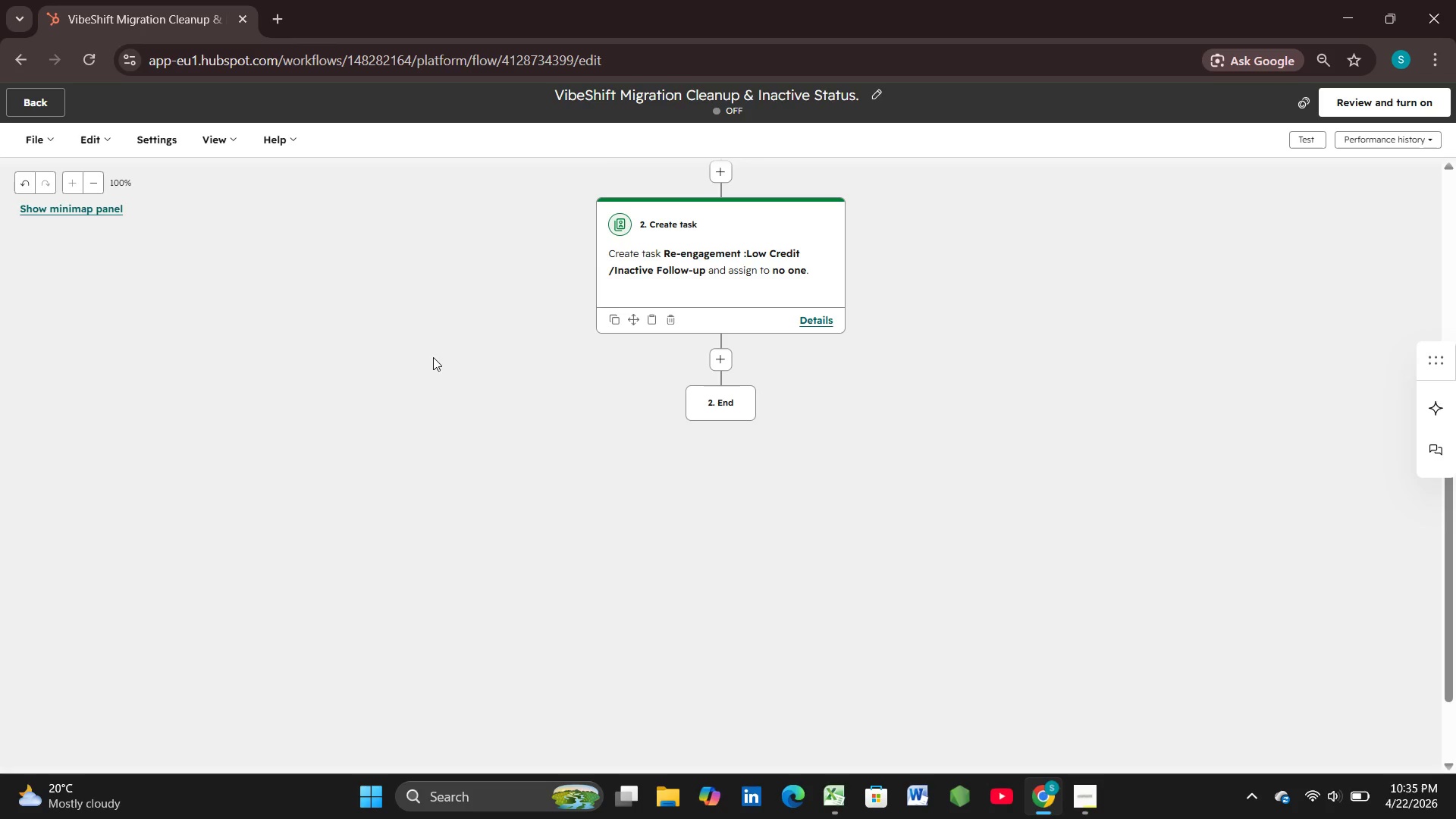 
scroll: coordinate [726, 359], scroll_direction: up, amount: 3.0
 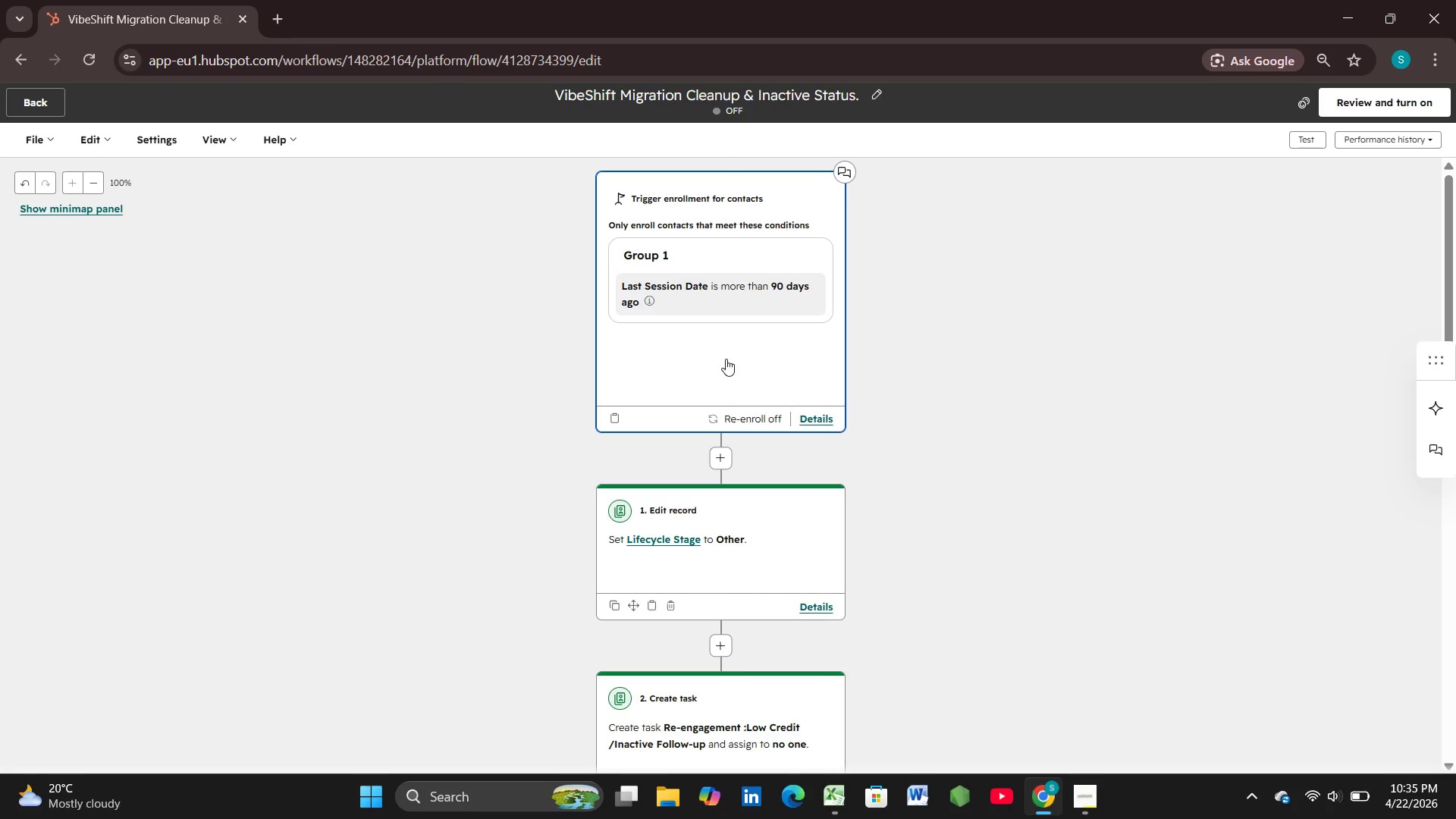 
scroll: coordinate [726, 359], scroll_direction: down, amount: 2.0
 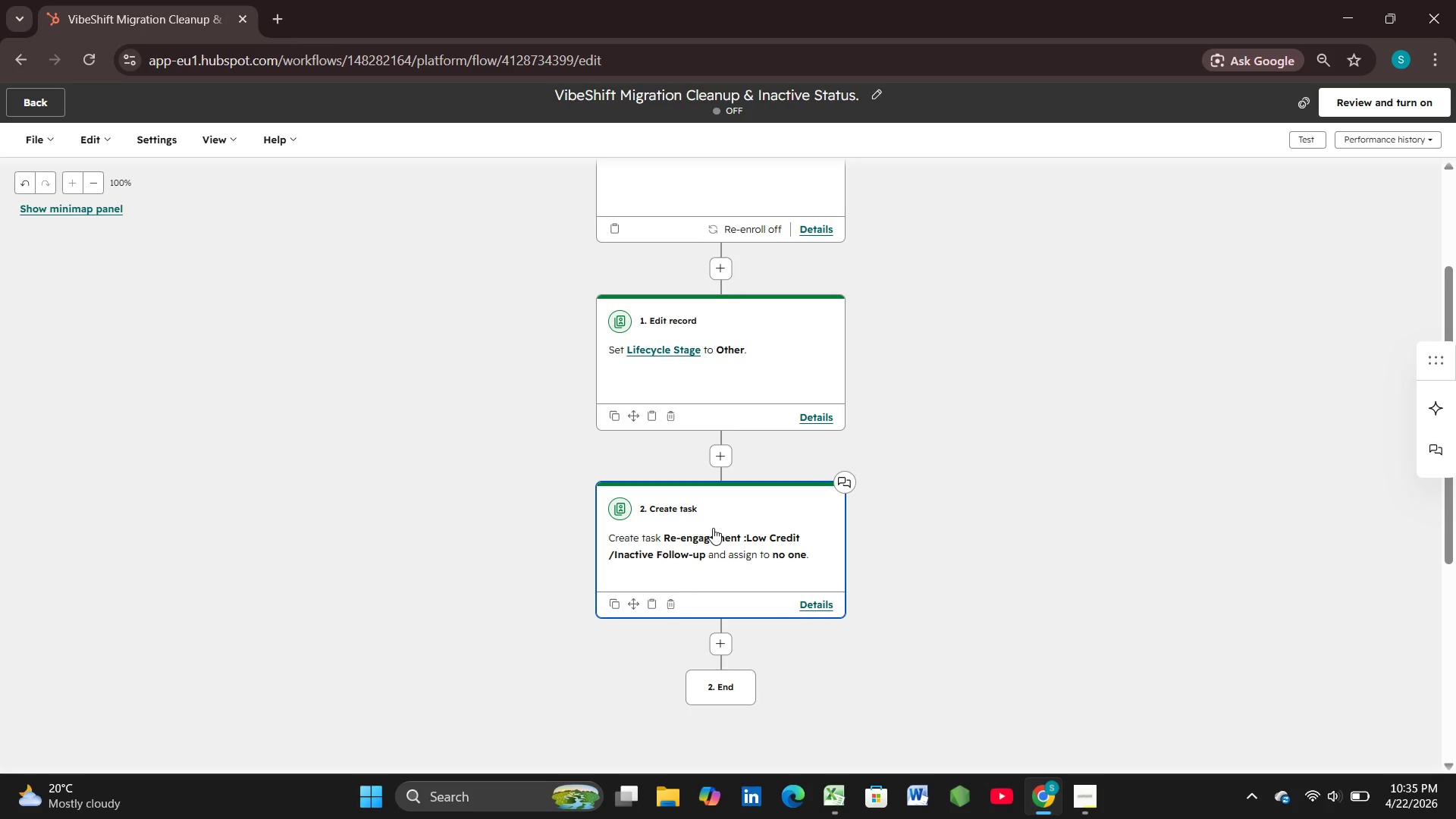 
wait(17.05)
 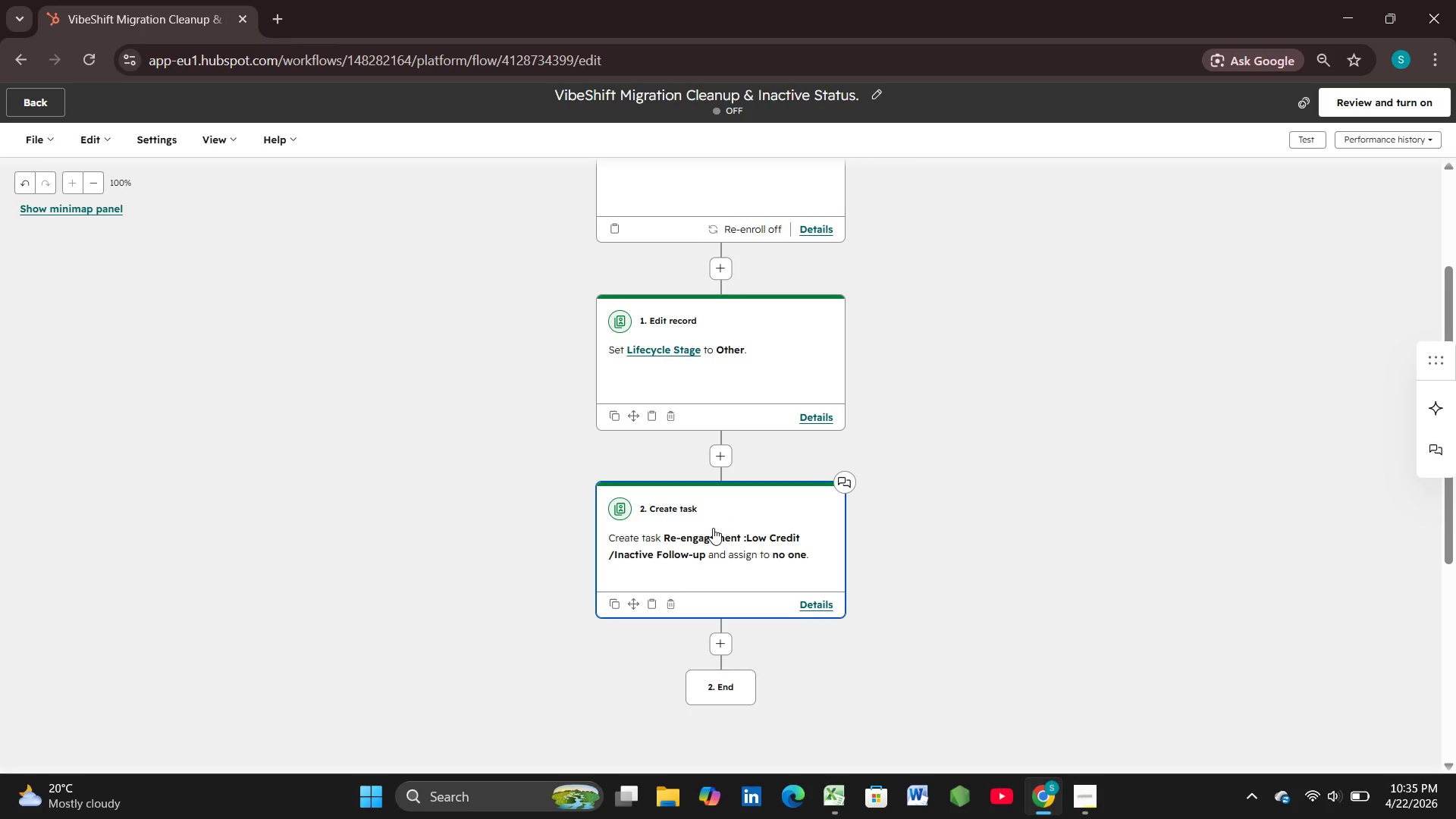 
left_click([712, 528])
 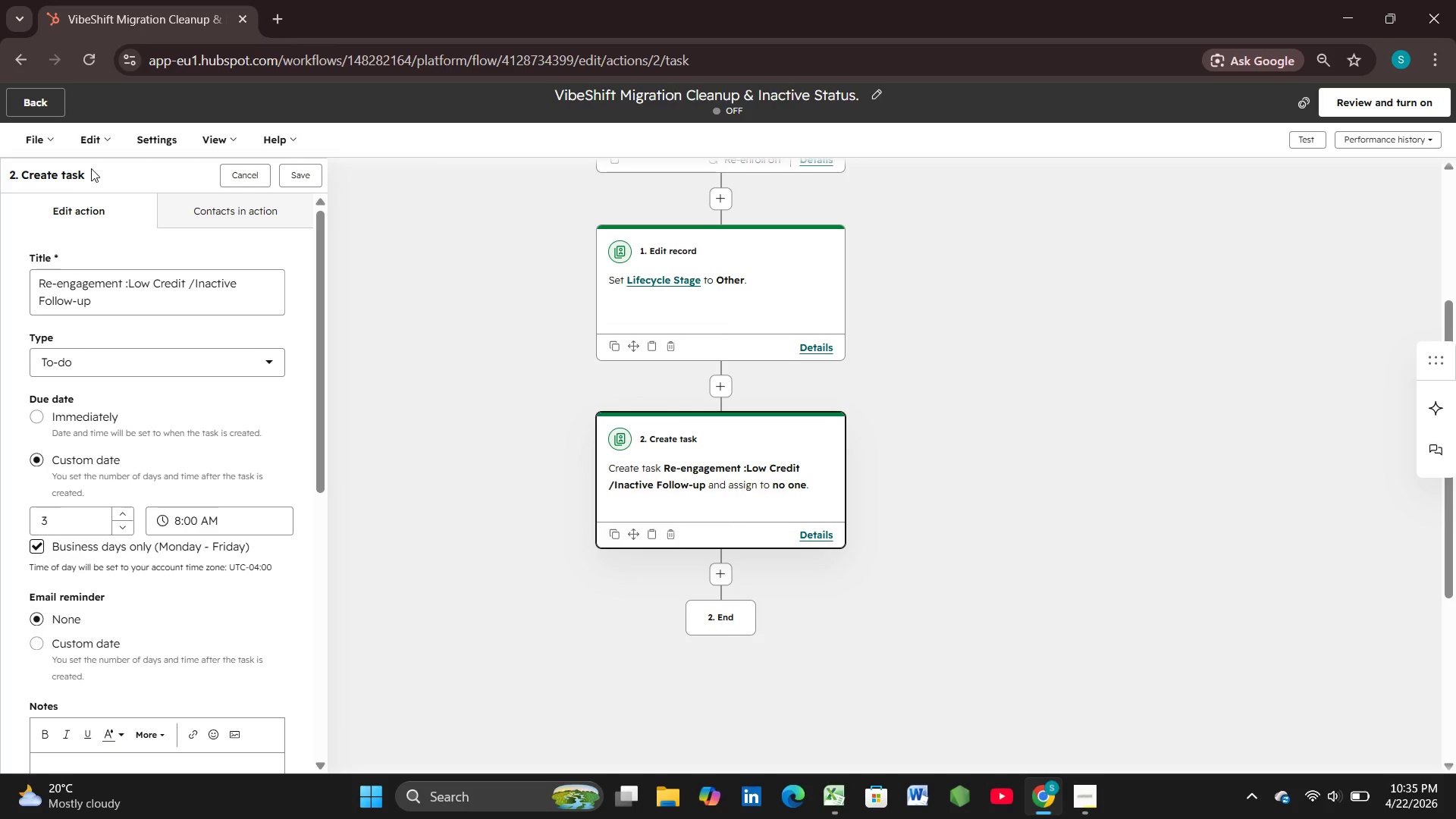 
scroll: coordinate [159, 474], scroll_direction: down, amount: 7.0
 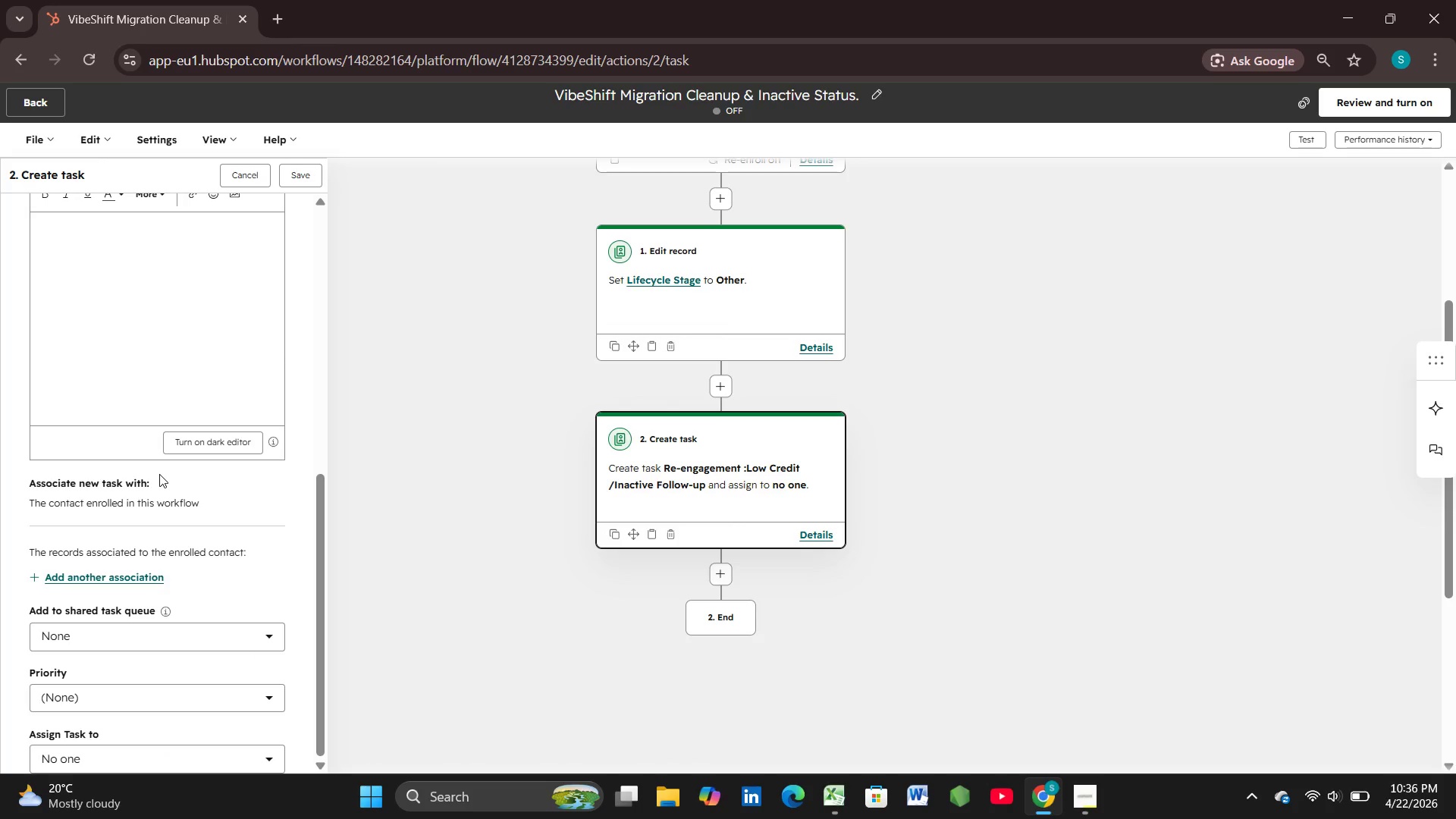 
scroll: coordinate [159, 474], scroll_direction: up, amount: 1.0
 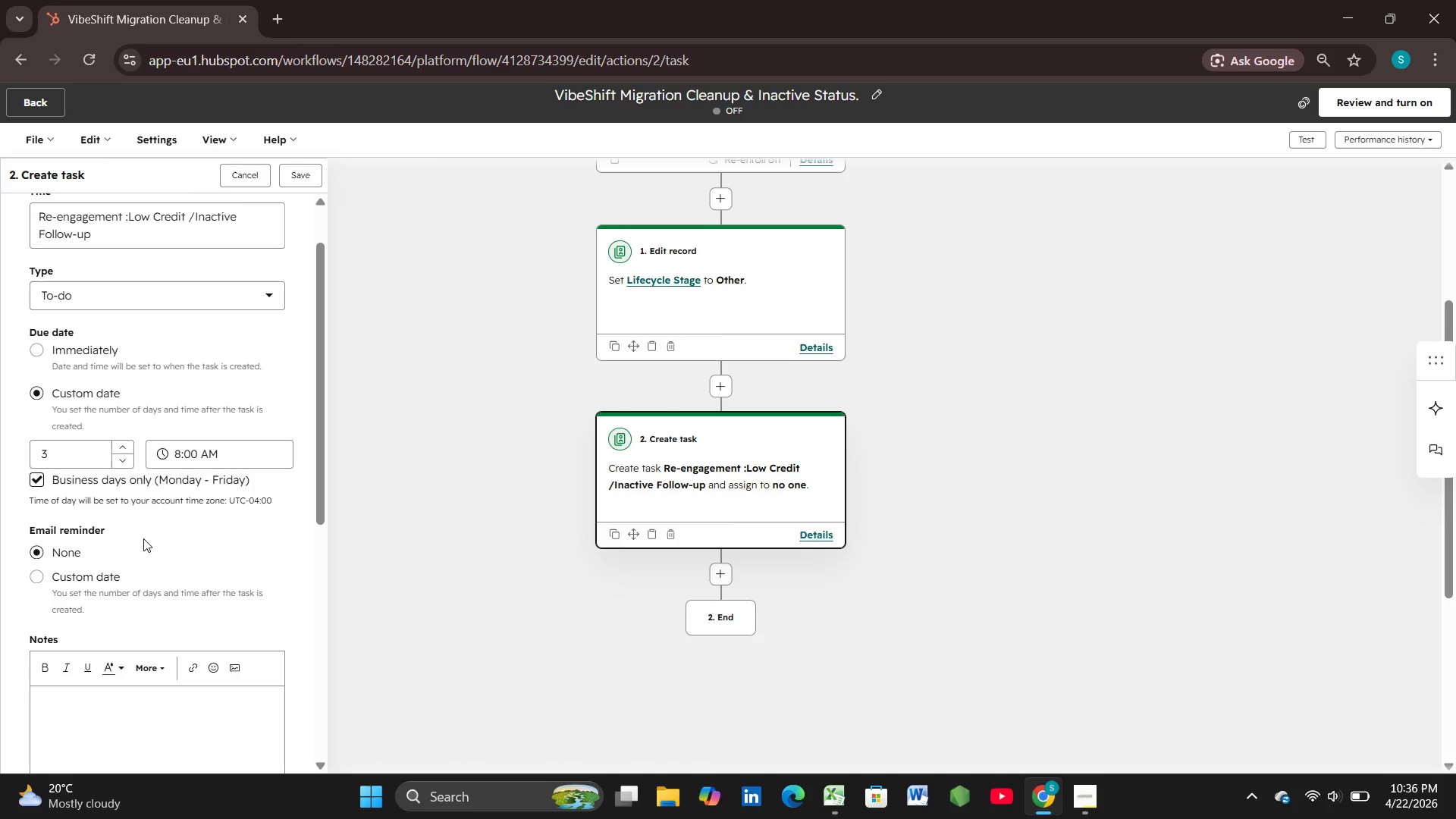 
scroll: coordinate [142, 546], scroll_direction: down, amount: 1.0
 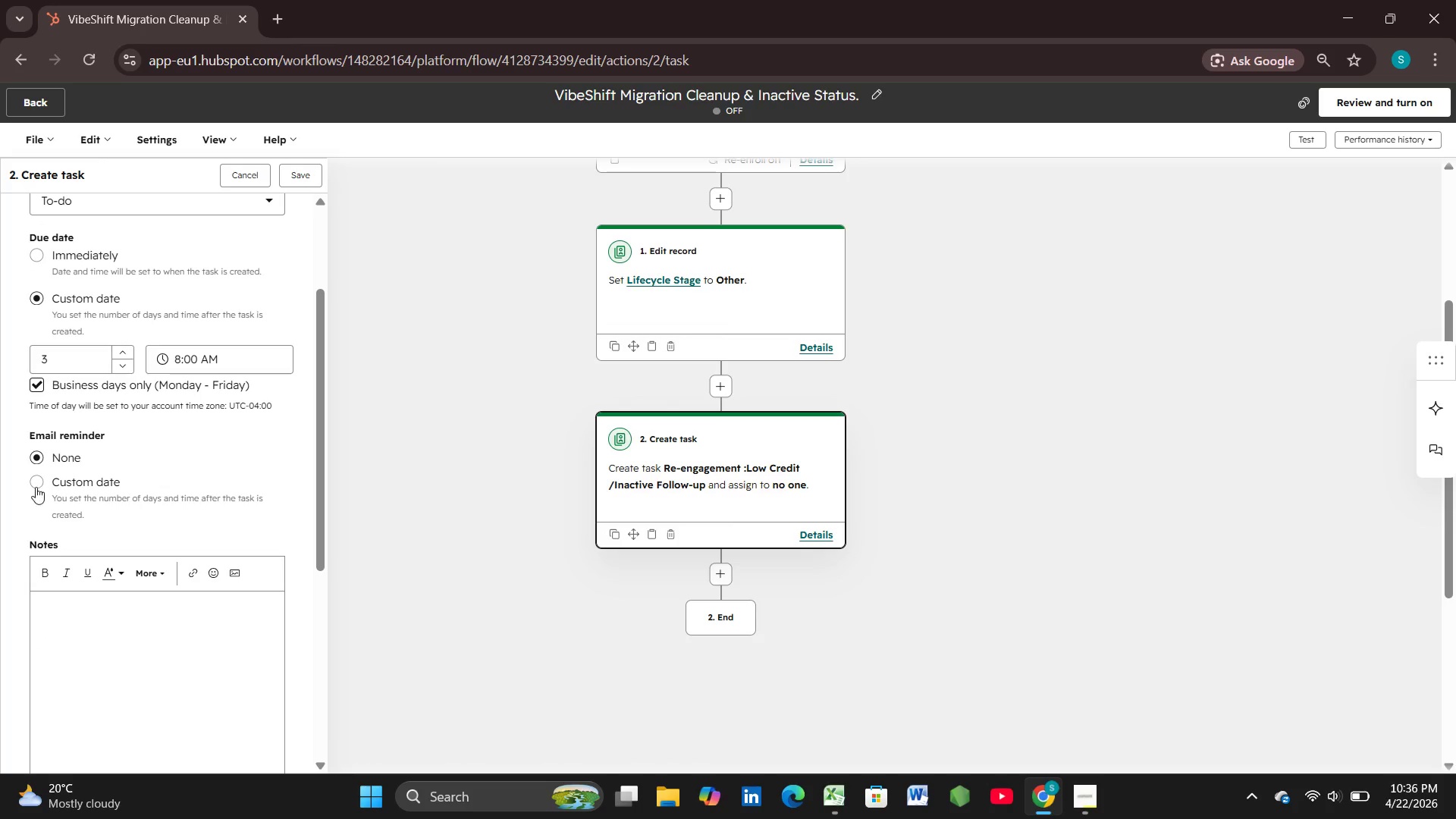 
left_click([33, 482])
 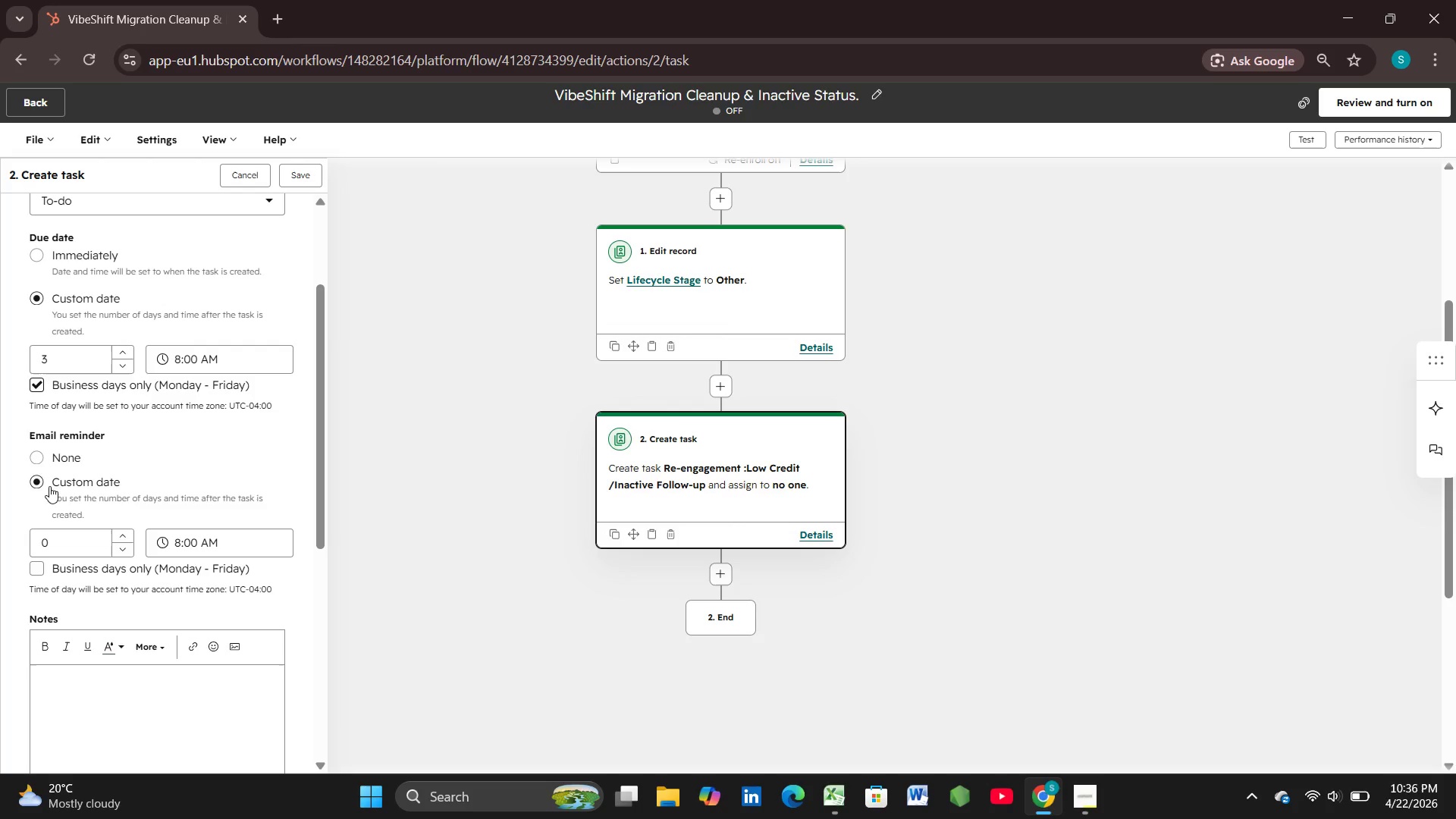 
left_click([37, 457])
 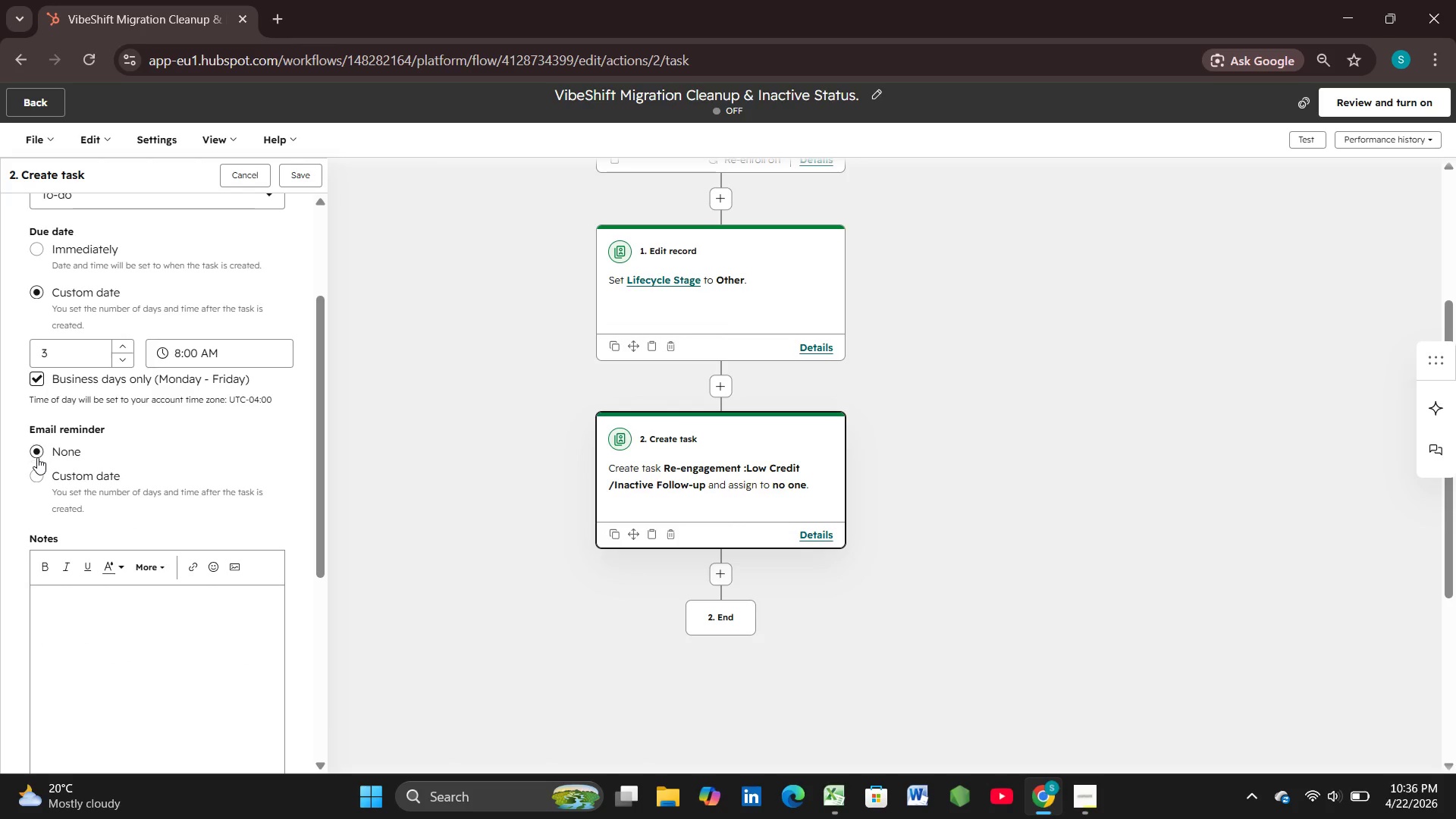 
scroll: coordinate [126, 435], scroll_direction: down, amount: 4.0
 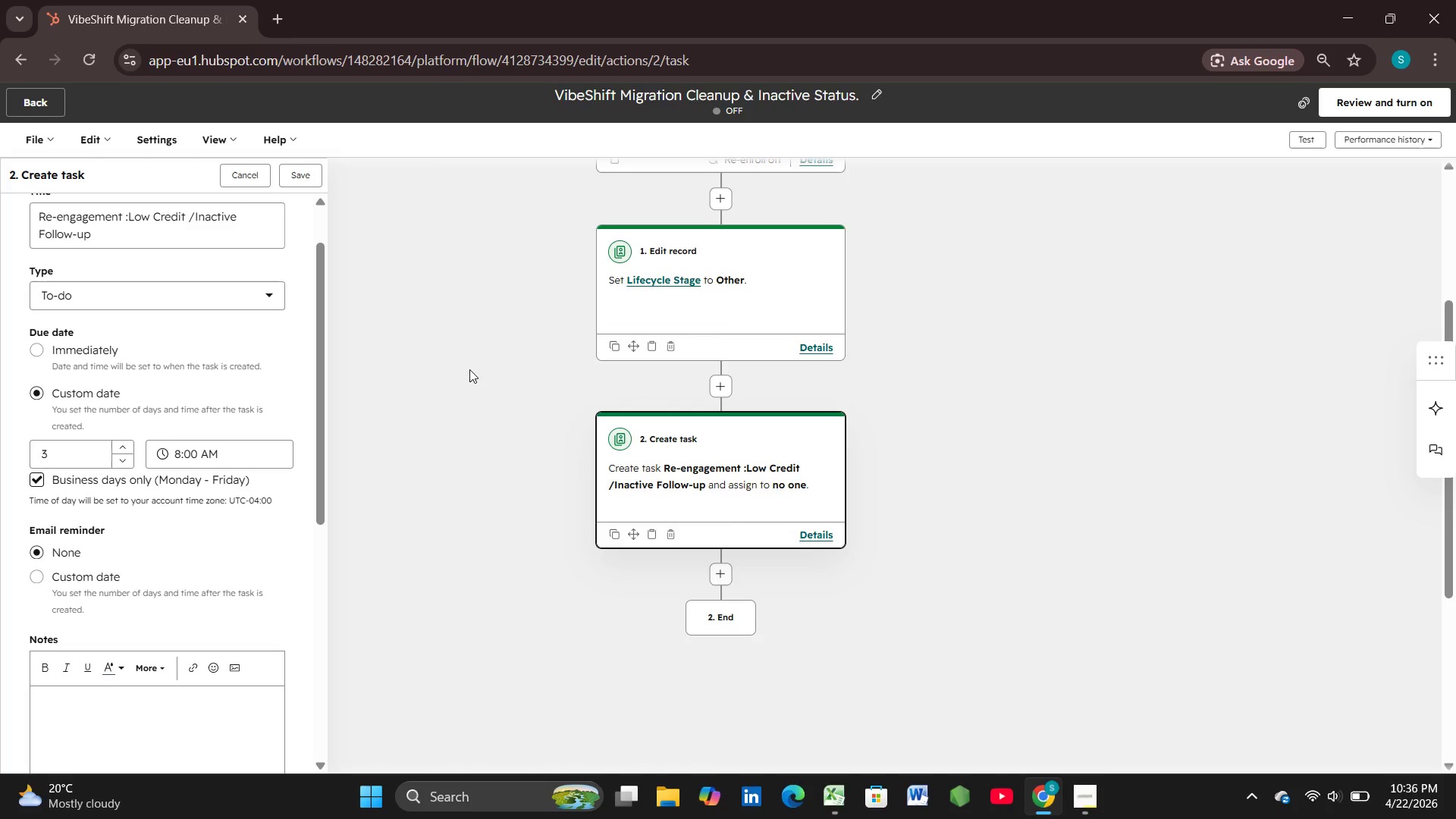 
wait(37.93)
 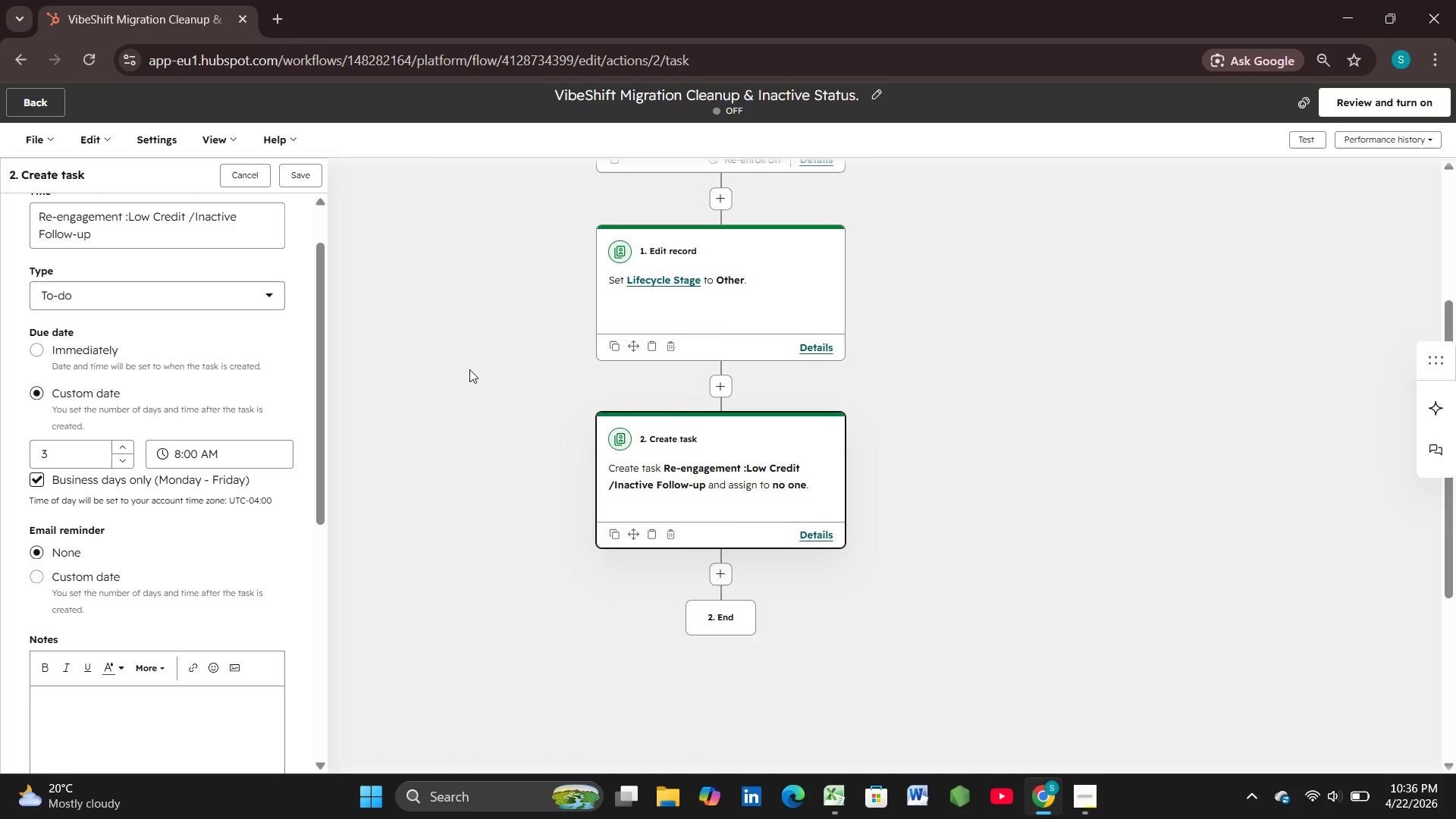 
scroll: coordinate [509, 335], scroll_direction: down, amount: 2.0
 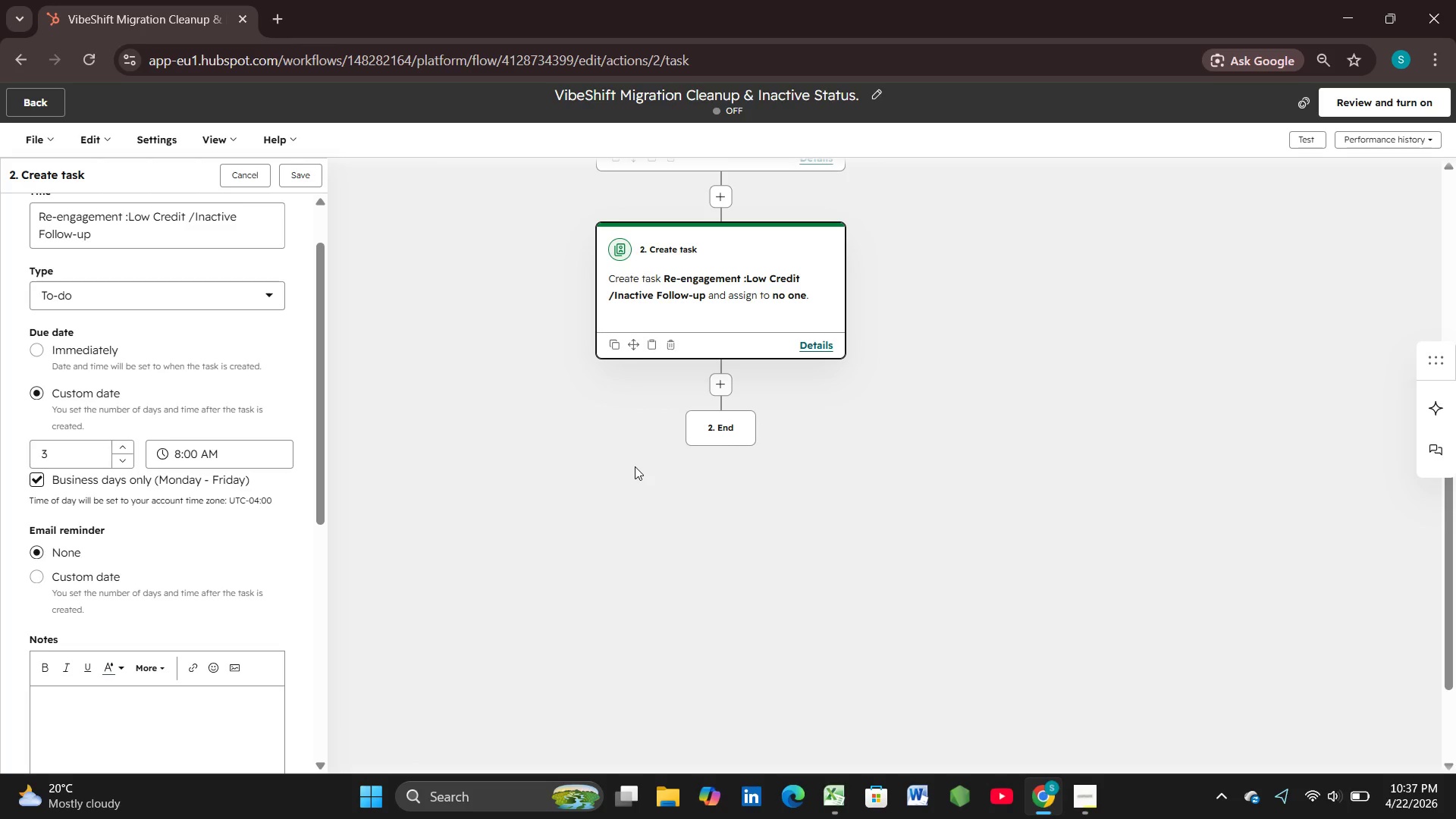 
wait(6.44)
 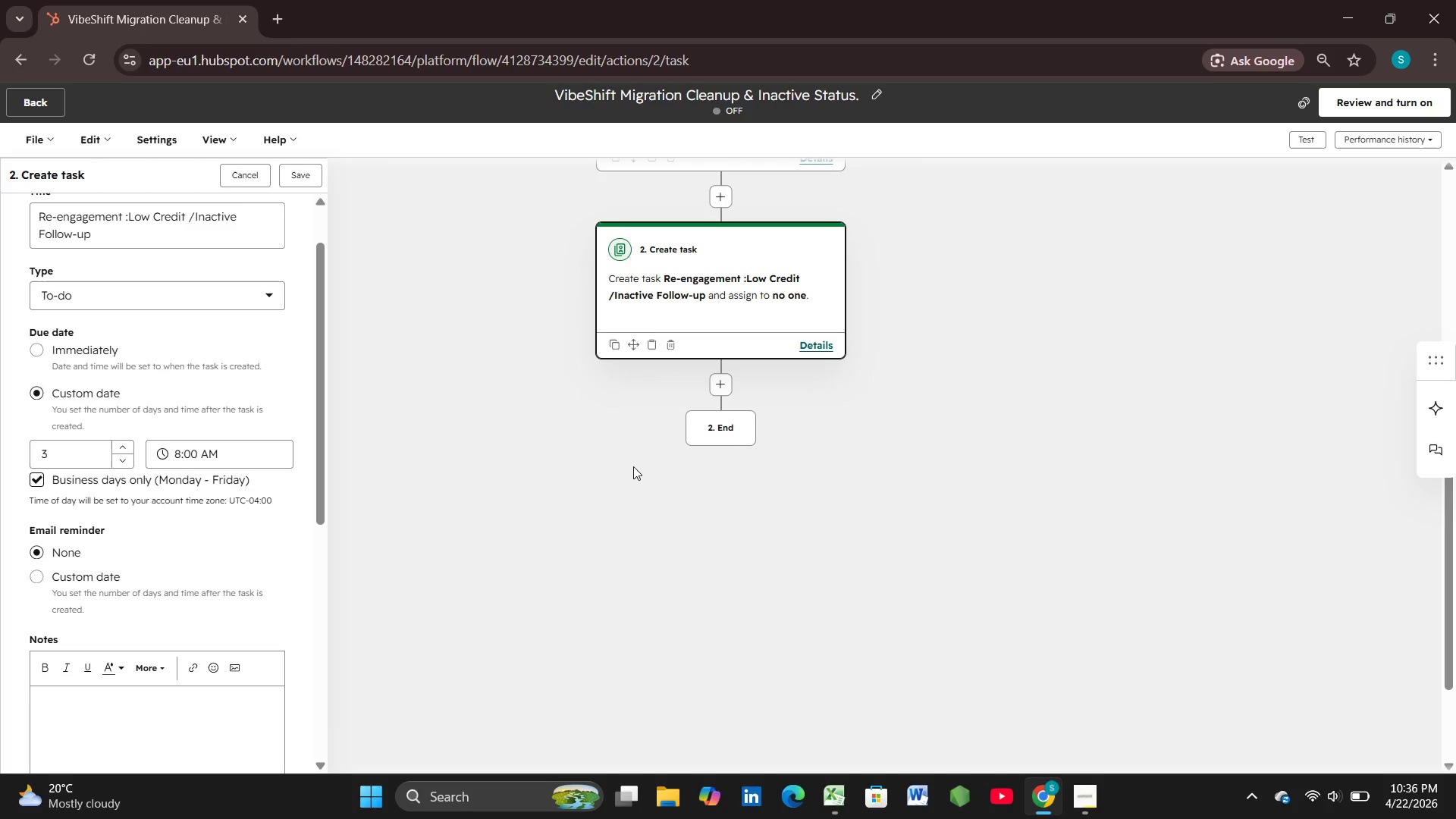 
scroll: coordinate [635, 466], scroll_direction: up, amount: 3.0
 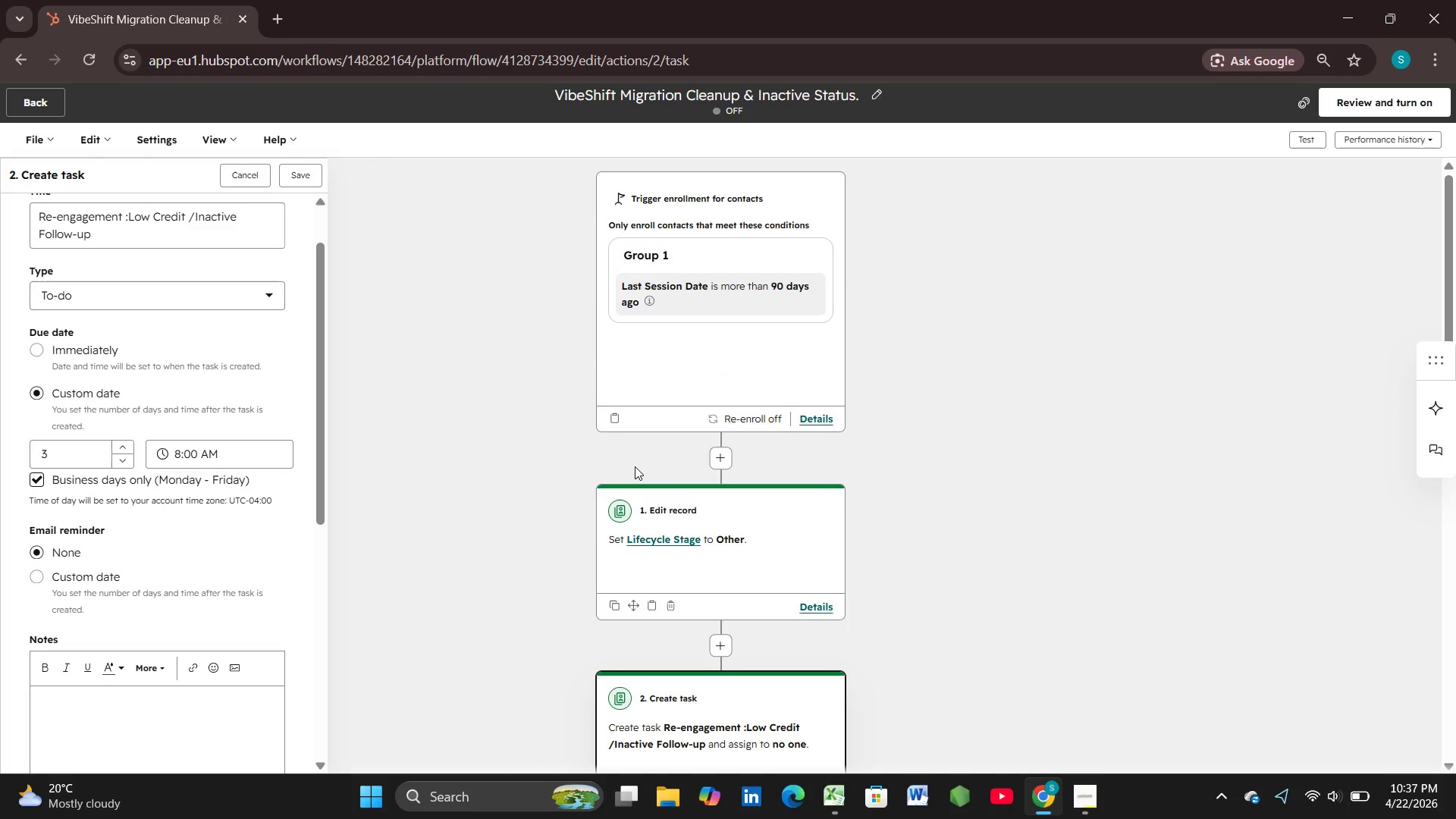 
scroll: coordinate [635, 466], scroll_direction: down, amount: 1.0
 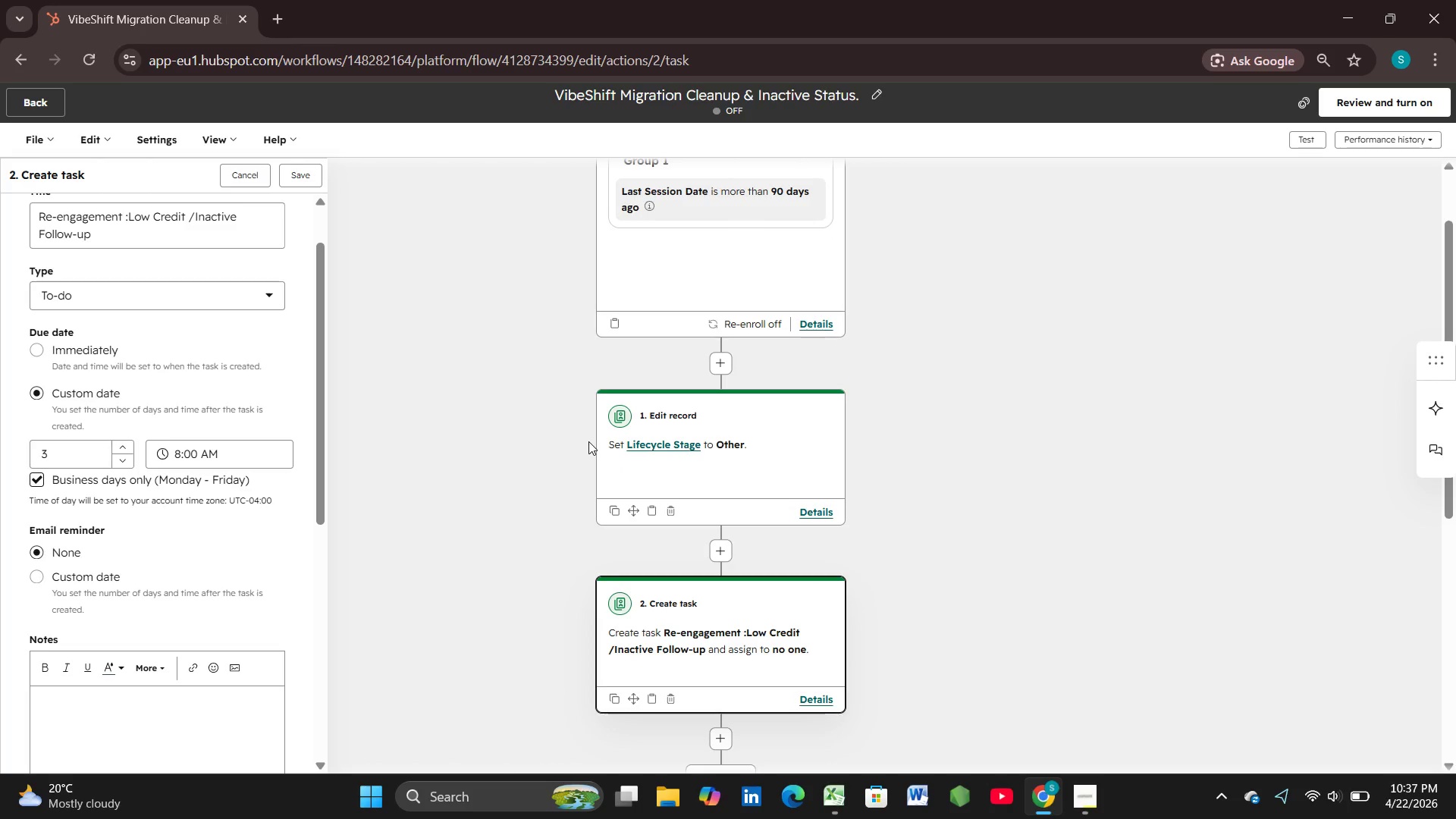 
wait(5.57)
 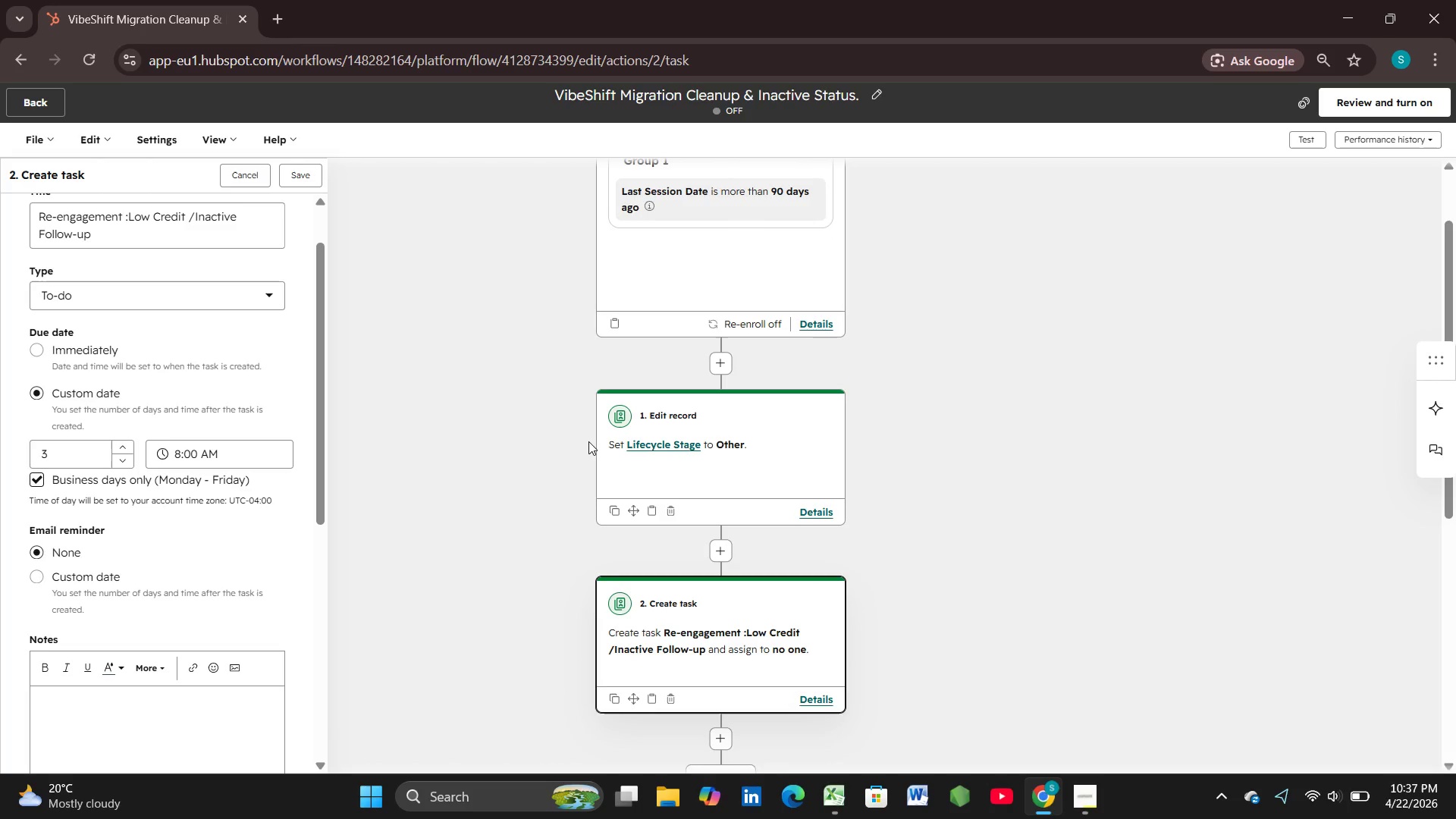 
scroll: coordinate [588, 441], scroll_direction: up, amount: 1.0
 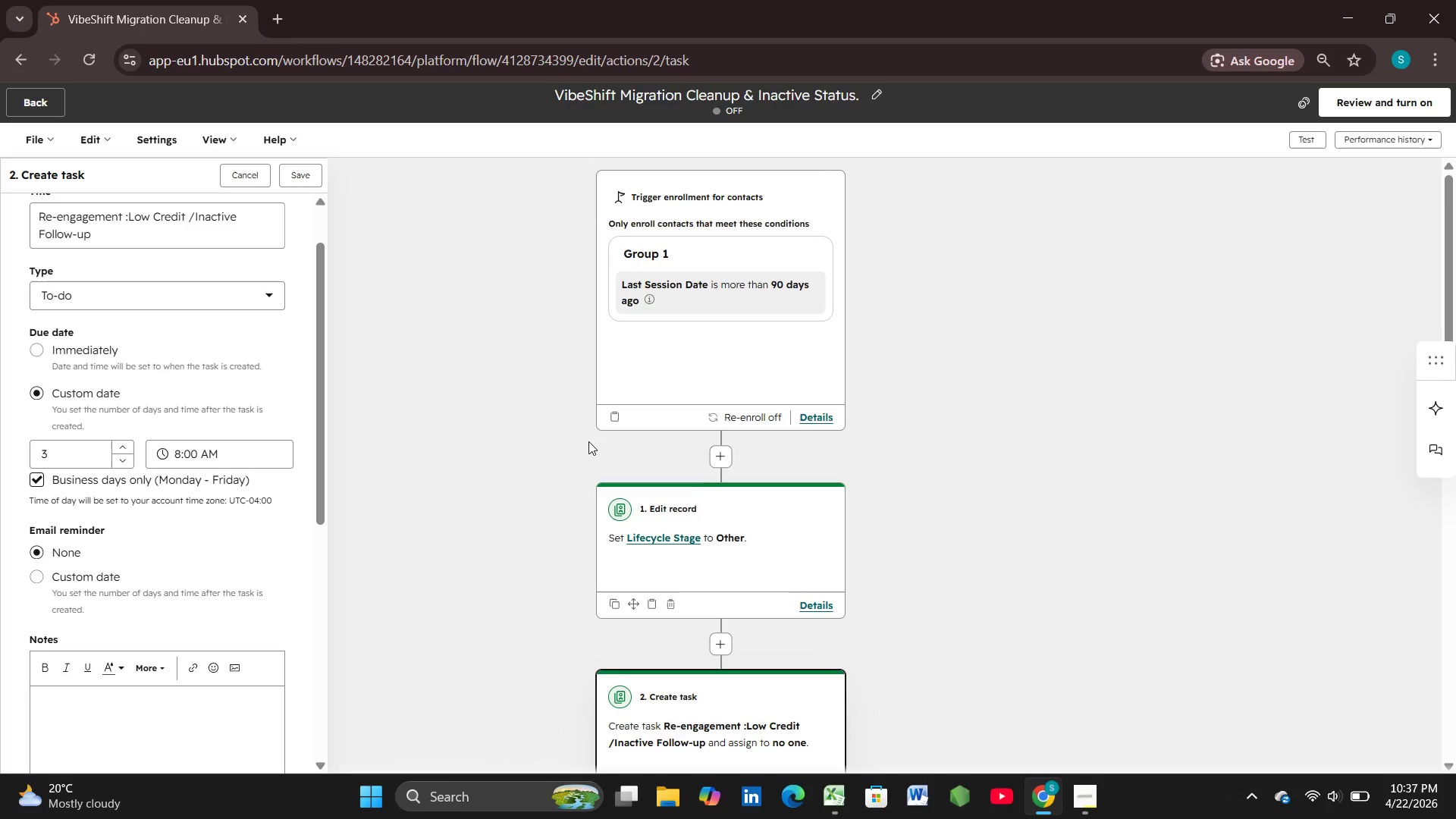 
scroll: coordinate [588, 441], scroll_direction: down, amount: 1.0
 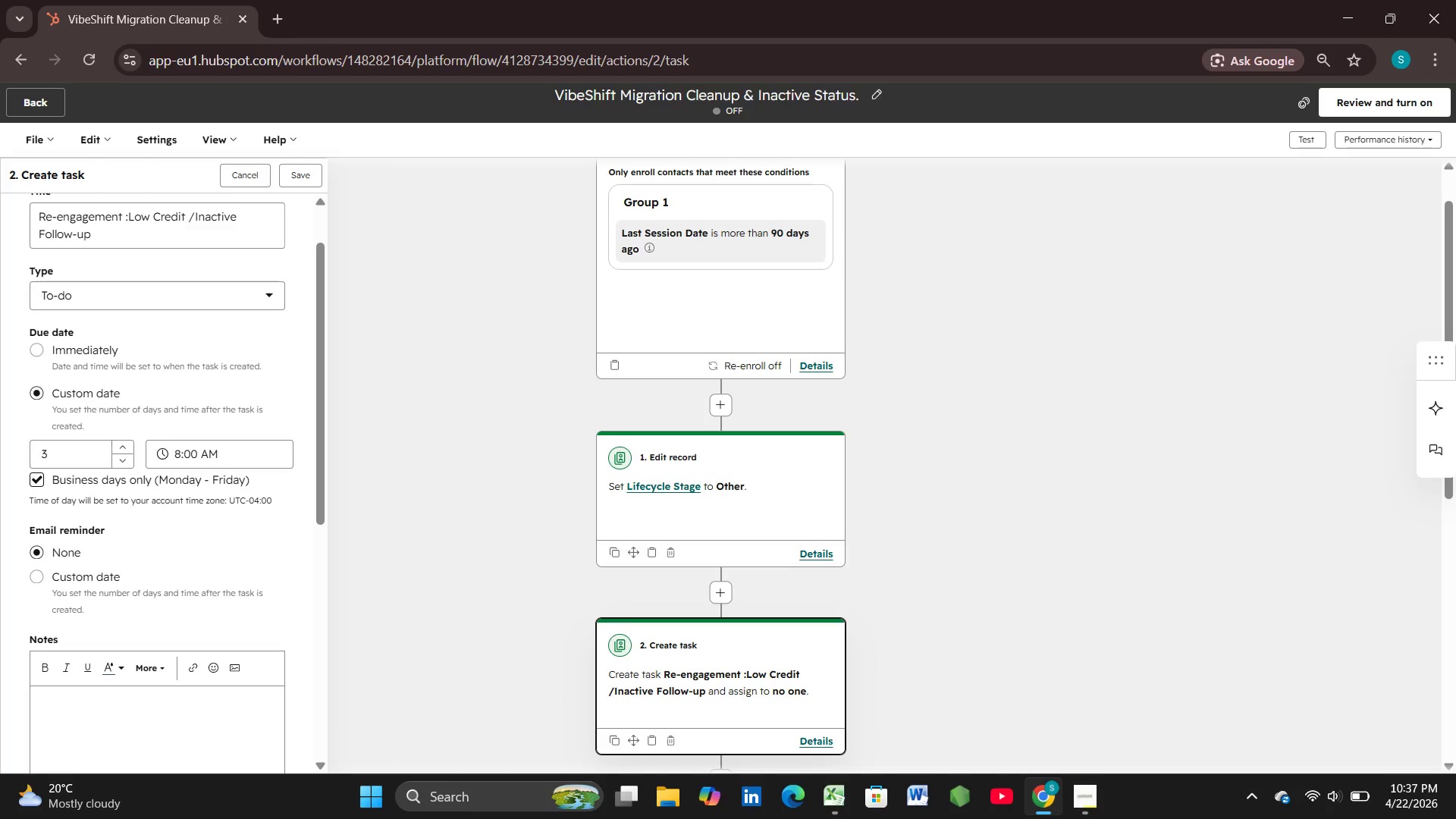 
wait(27.62)
 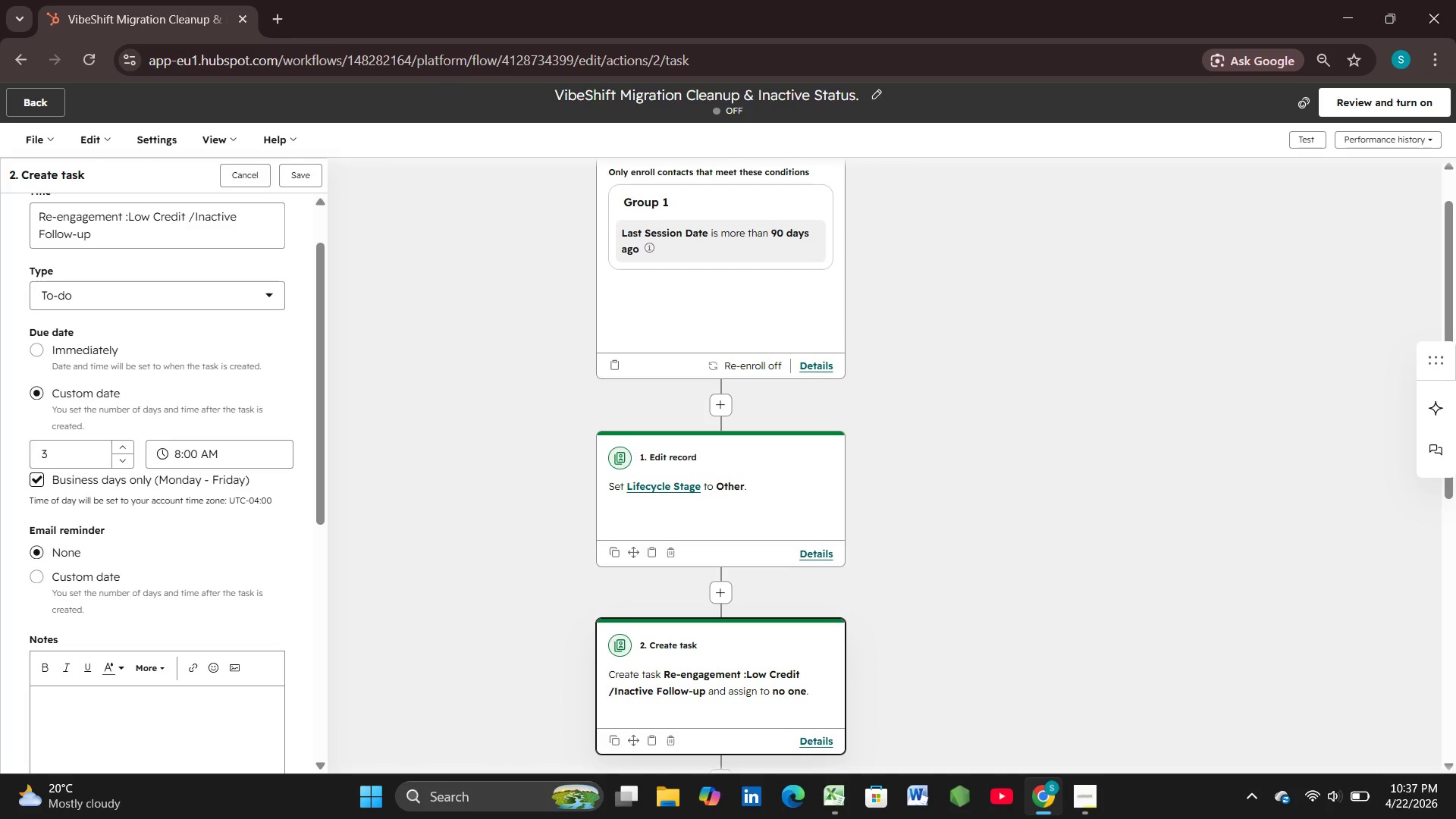 
scroll: coordinate [85, 563], scroll_direction: down, amount: 12.0
 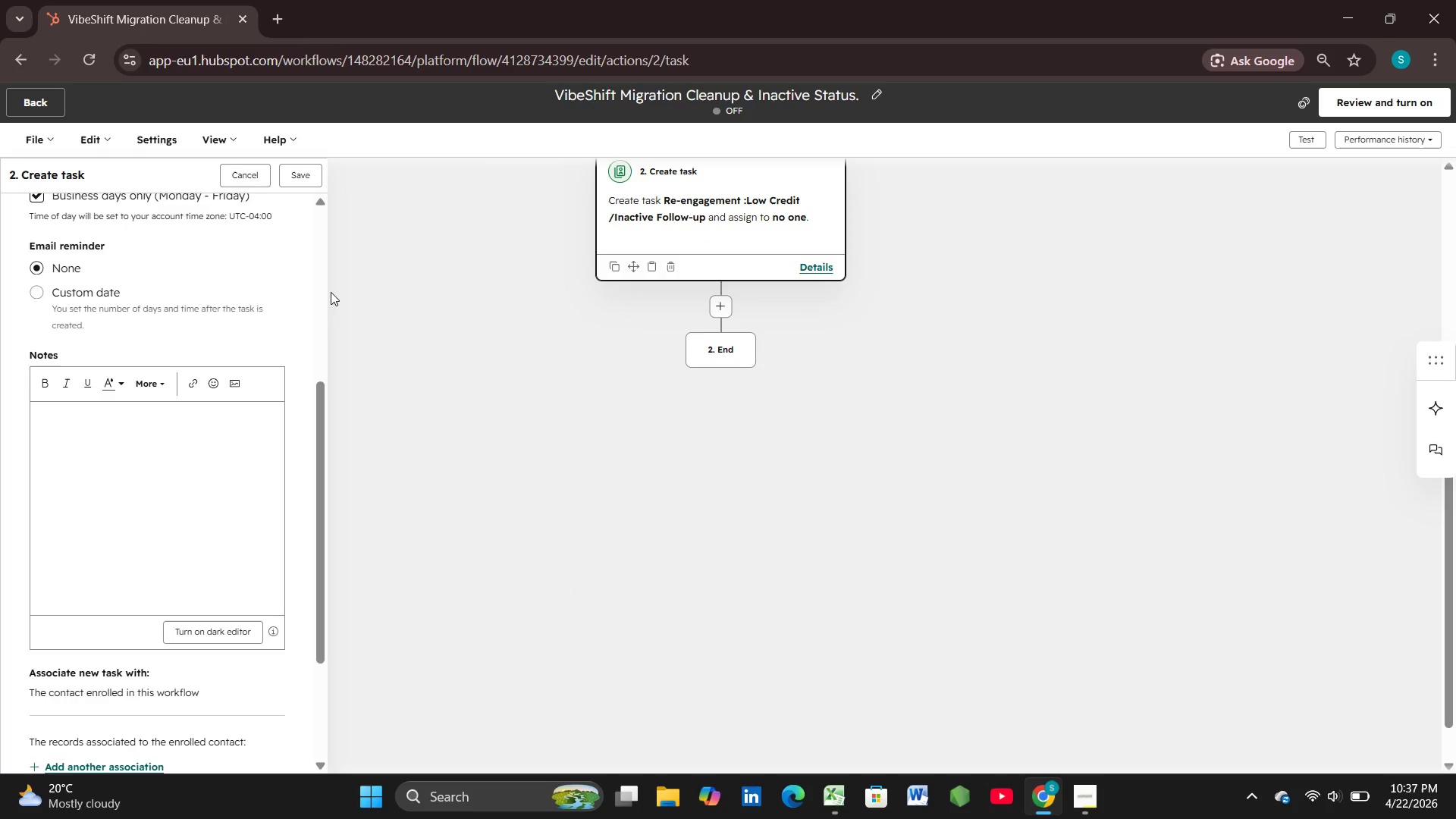 
left_click([475, 390])
 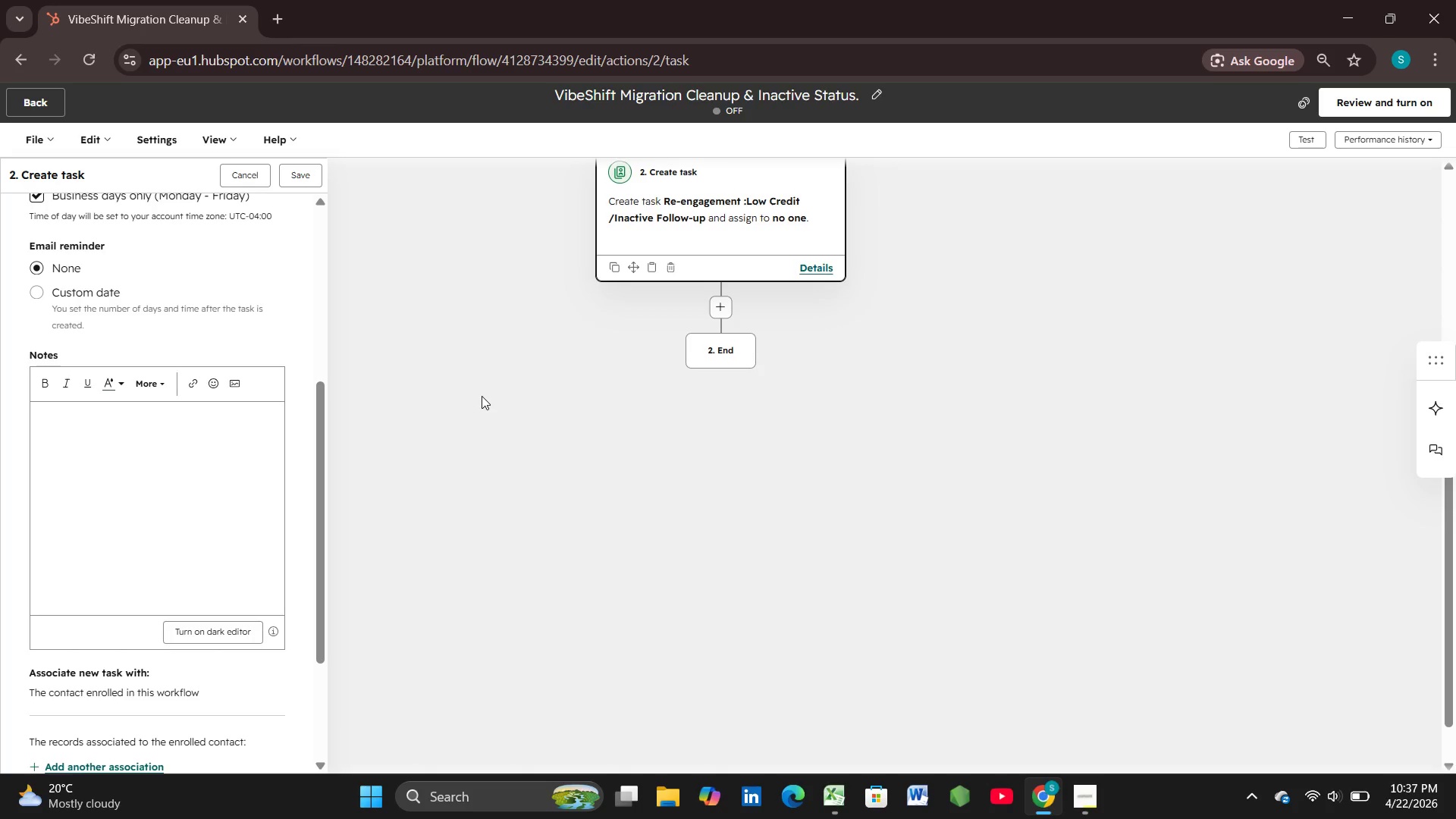 
scroll: coordinate [363, 275], scroll_direction: up, amount: 6.0
 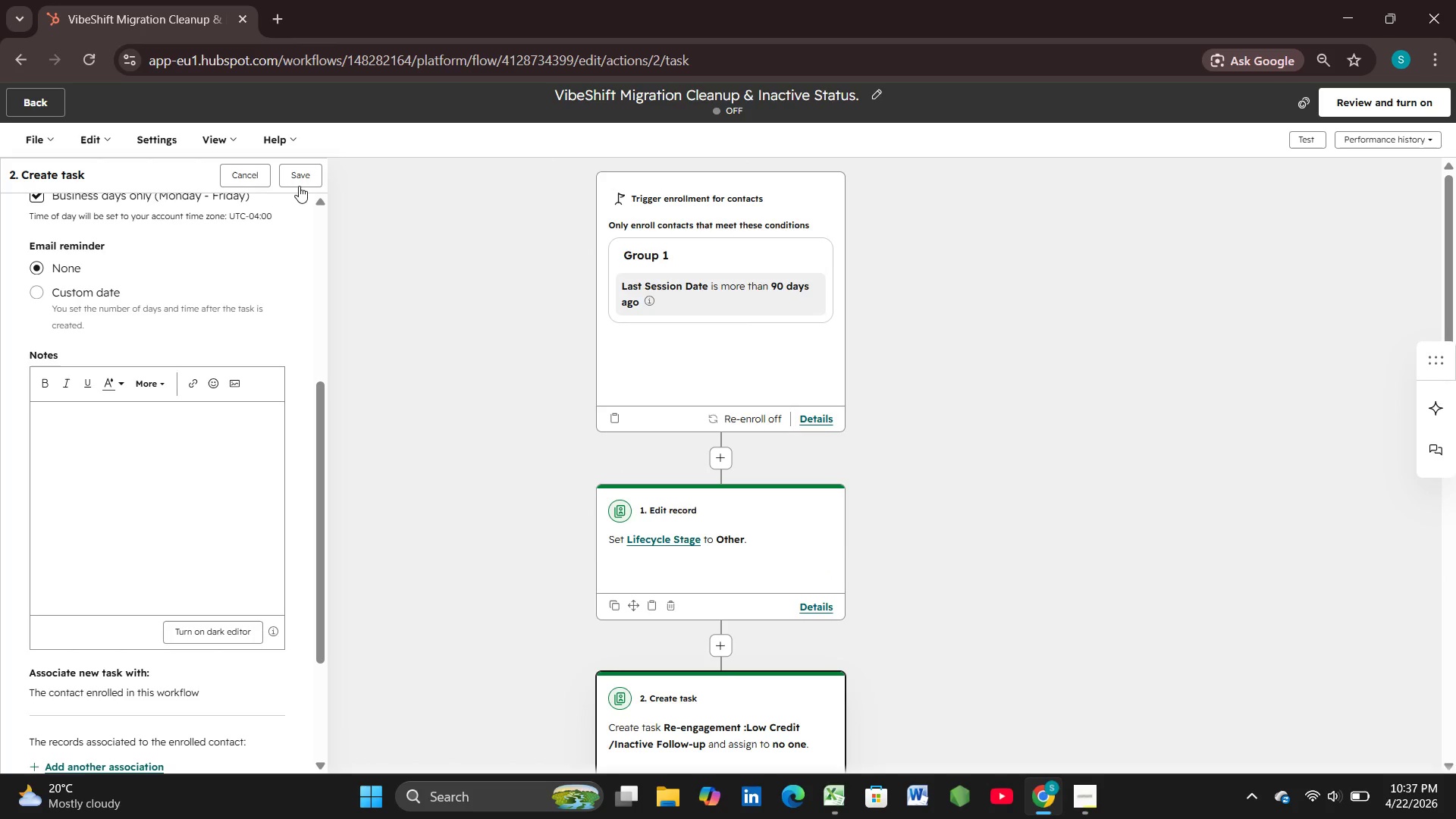 
left_click([297, 179])
 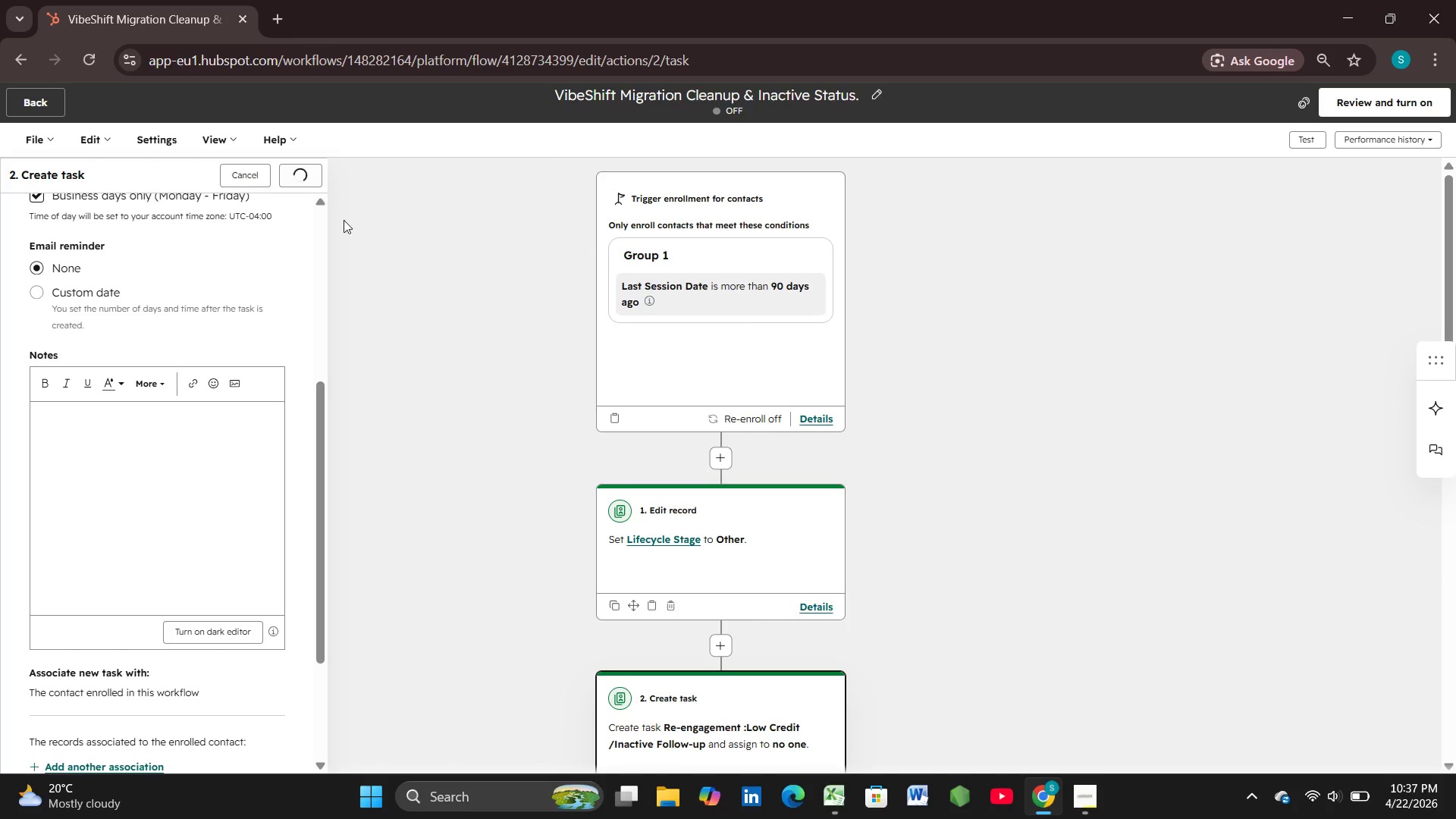 
scroll: coordinate [389, 287], scroll_direction: down, amount: 3.0
 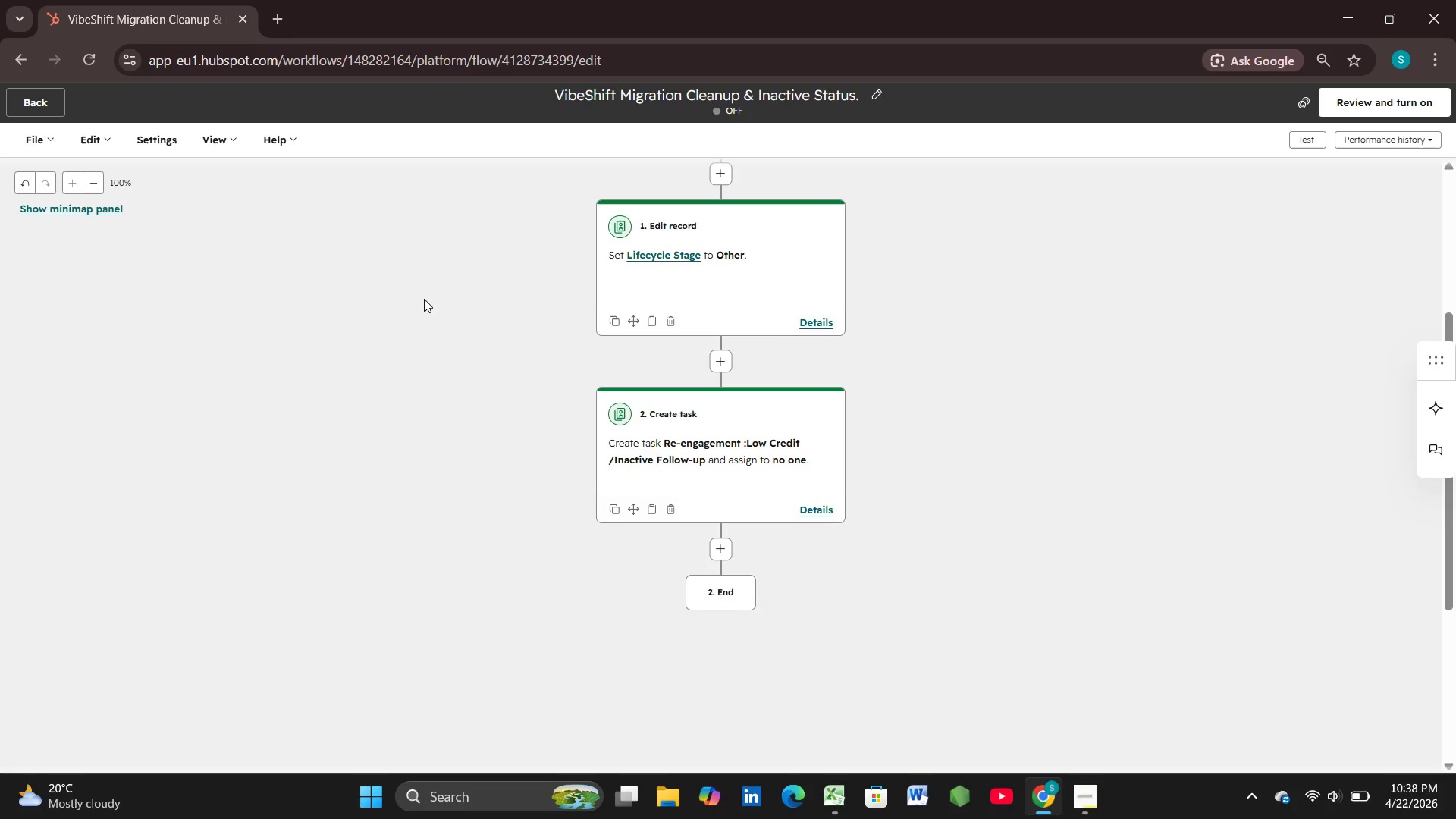 
wait(15.65)
 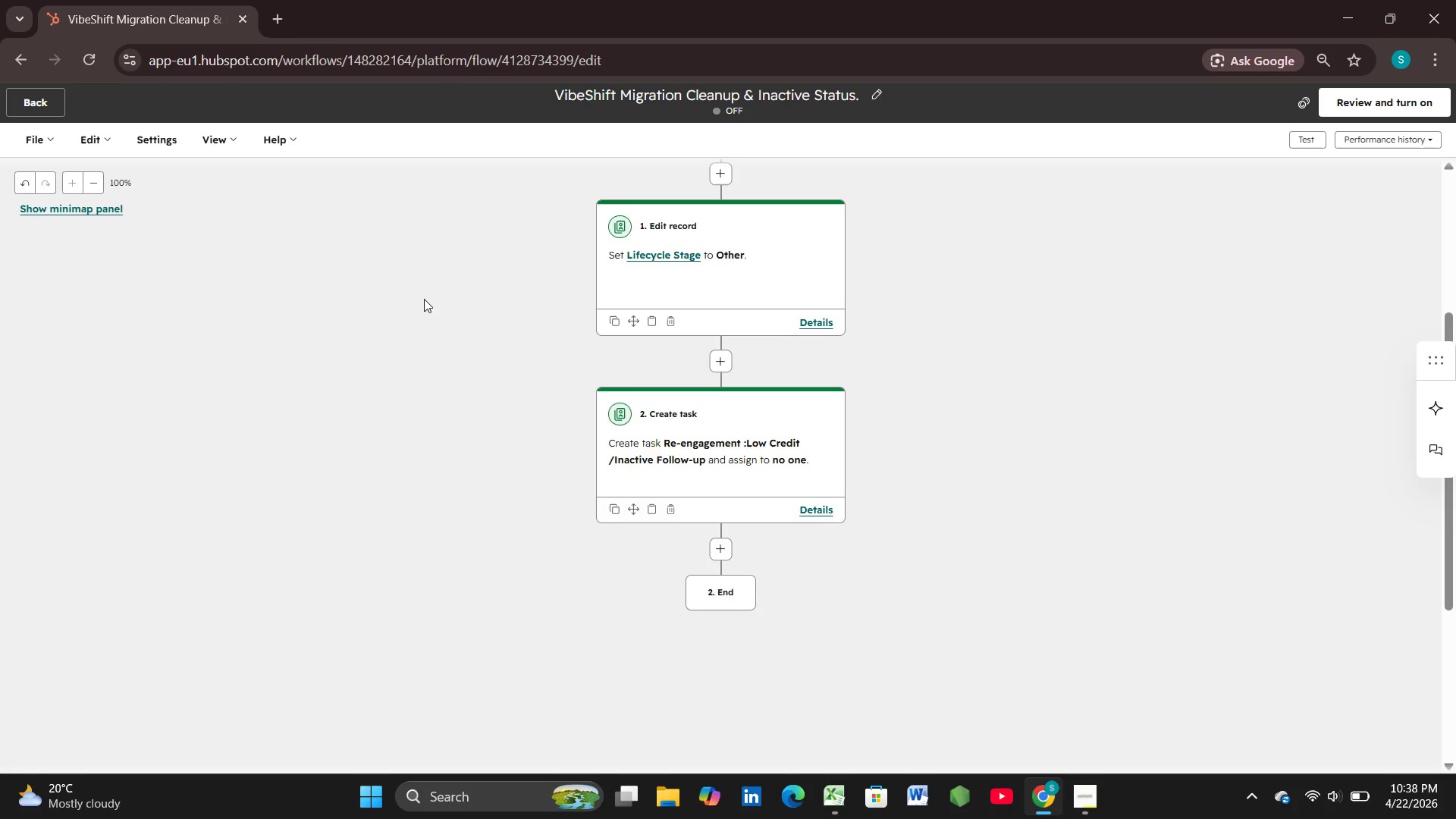 
scroll: coordinate [657, 337], scroll_direction: up, amount: 3.0
 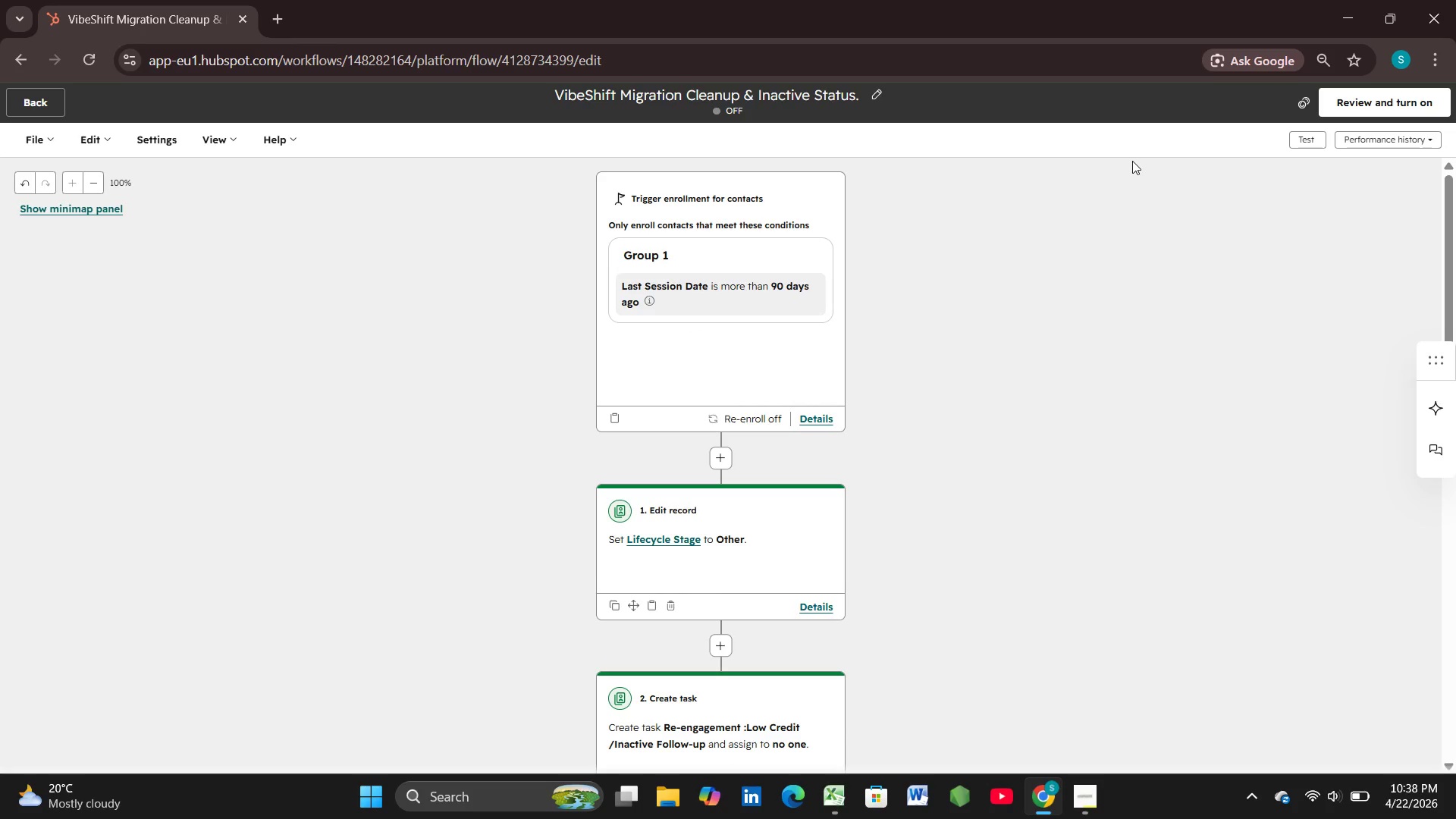 
wait(15.57)
 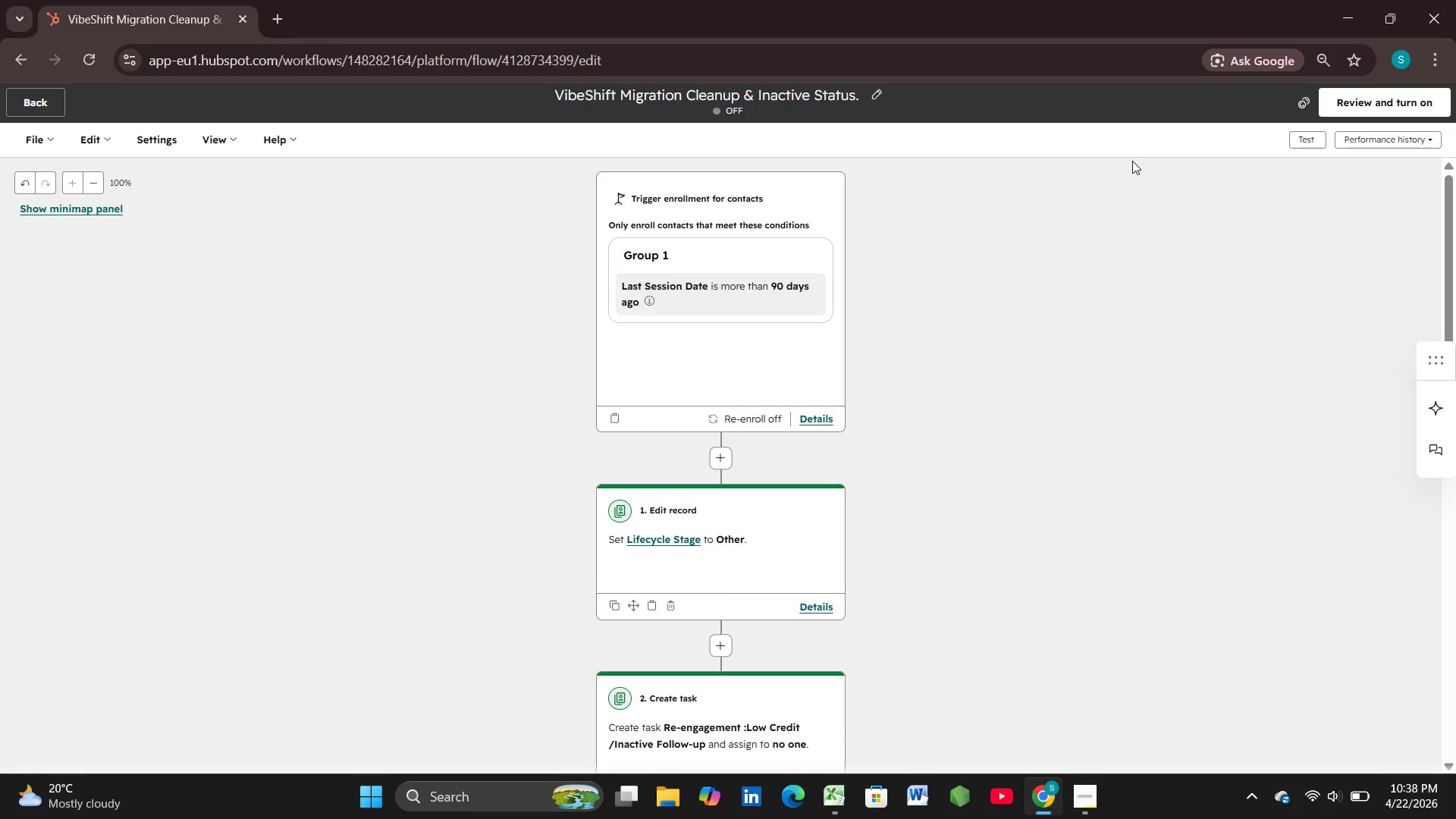 
left_click([733, 110])
 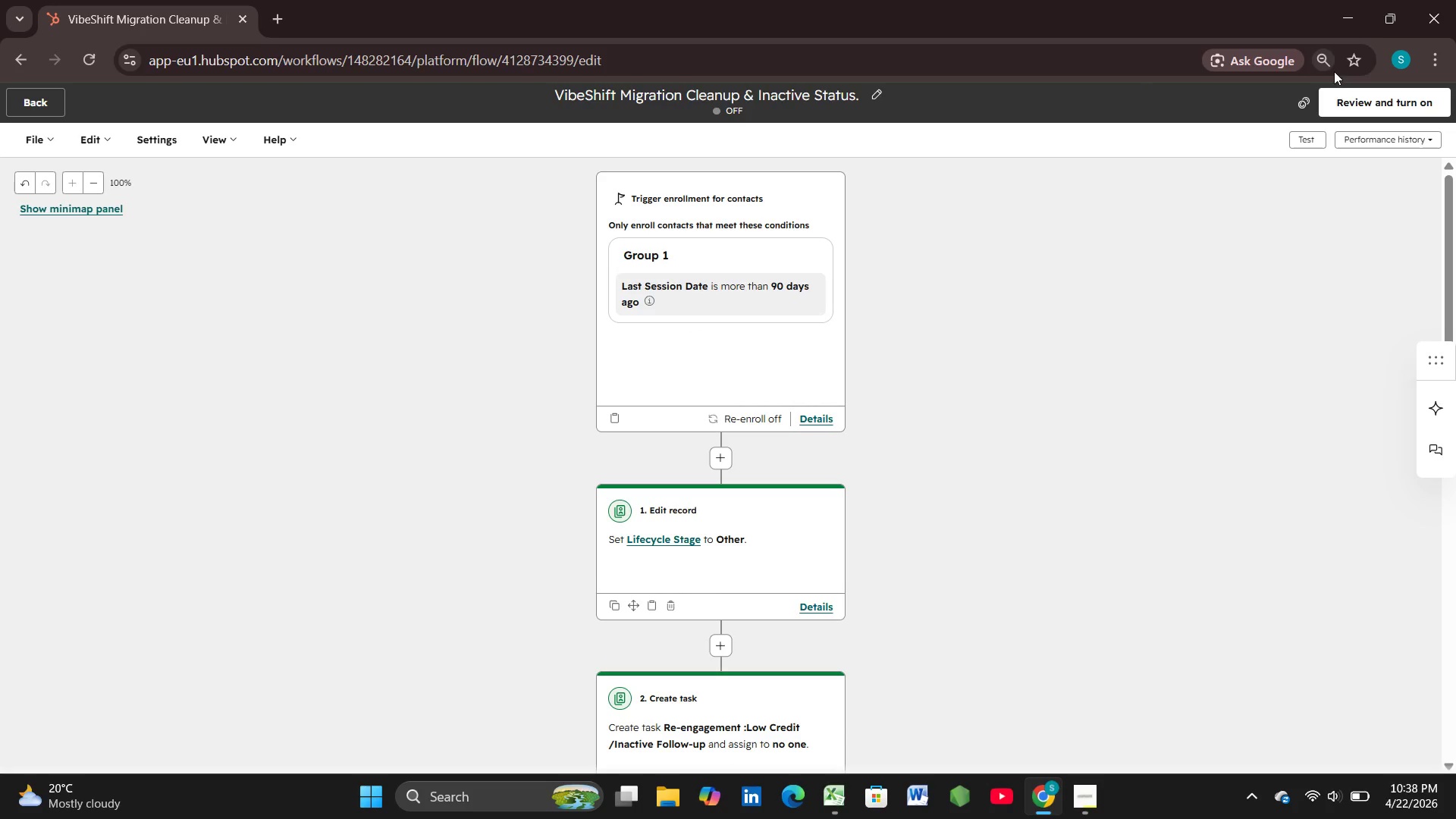 
left_click([1354, 114])
 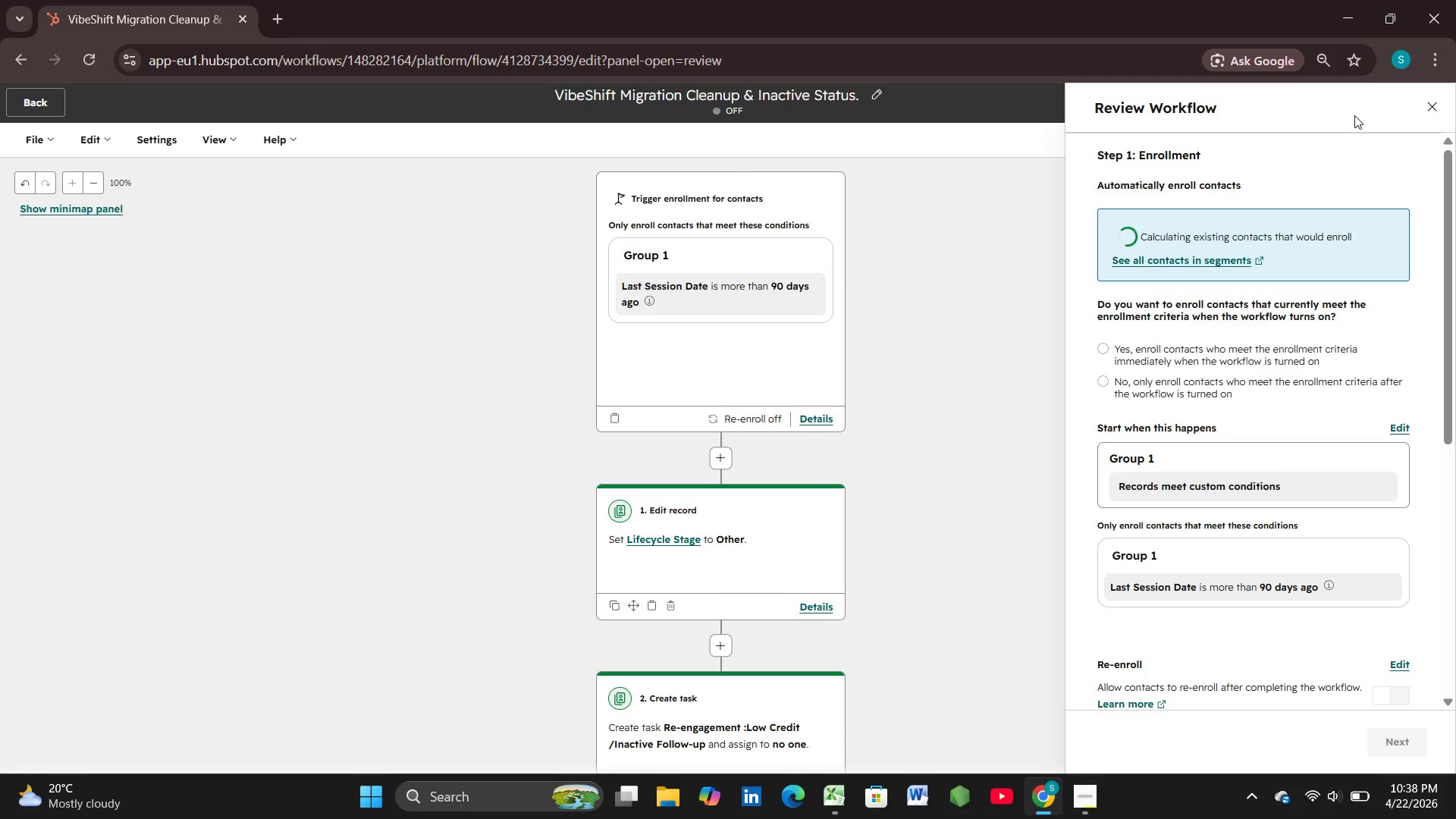 
wait(8.09)
 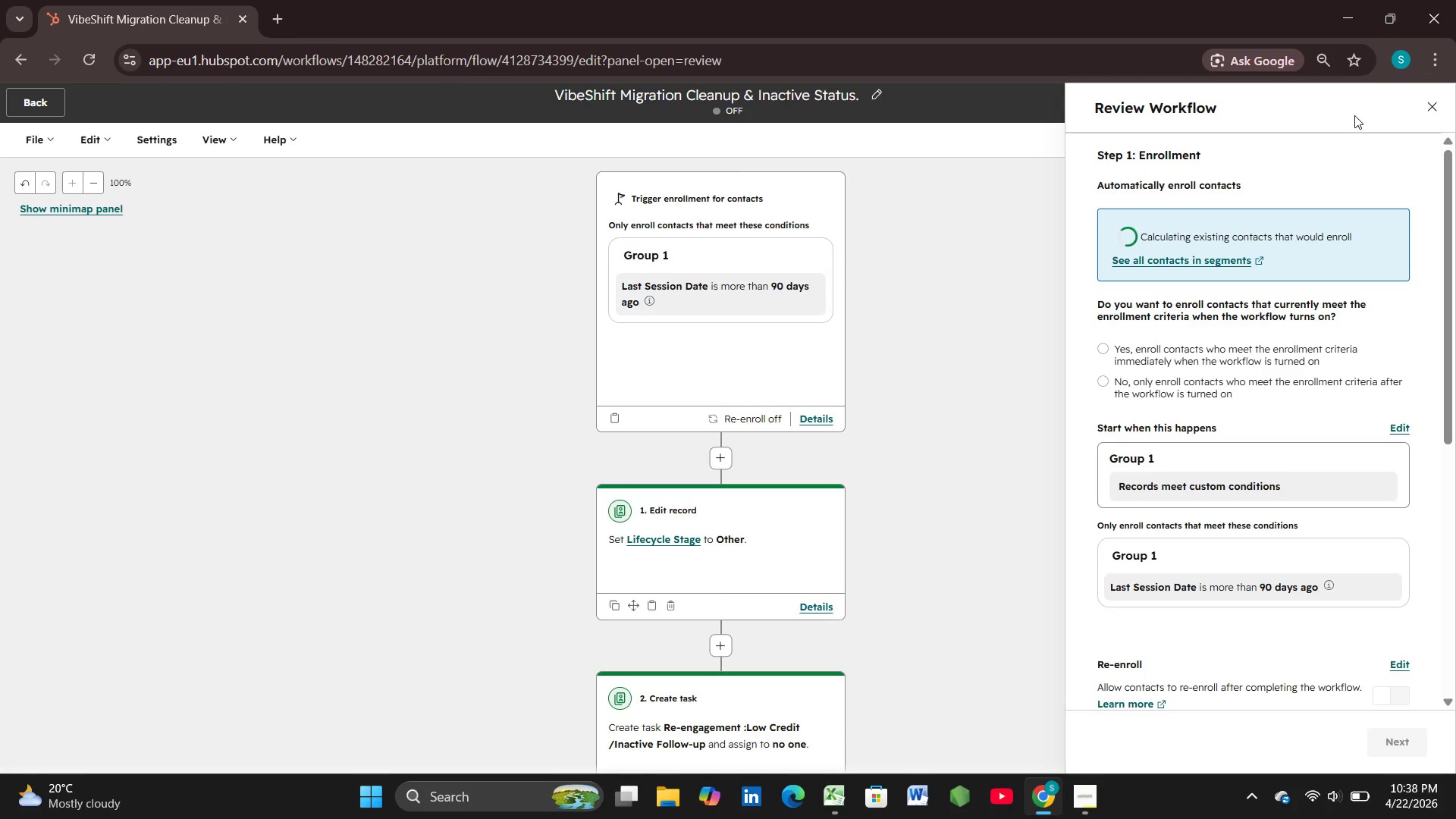 
left_click([1112, 361])
 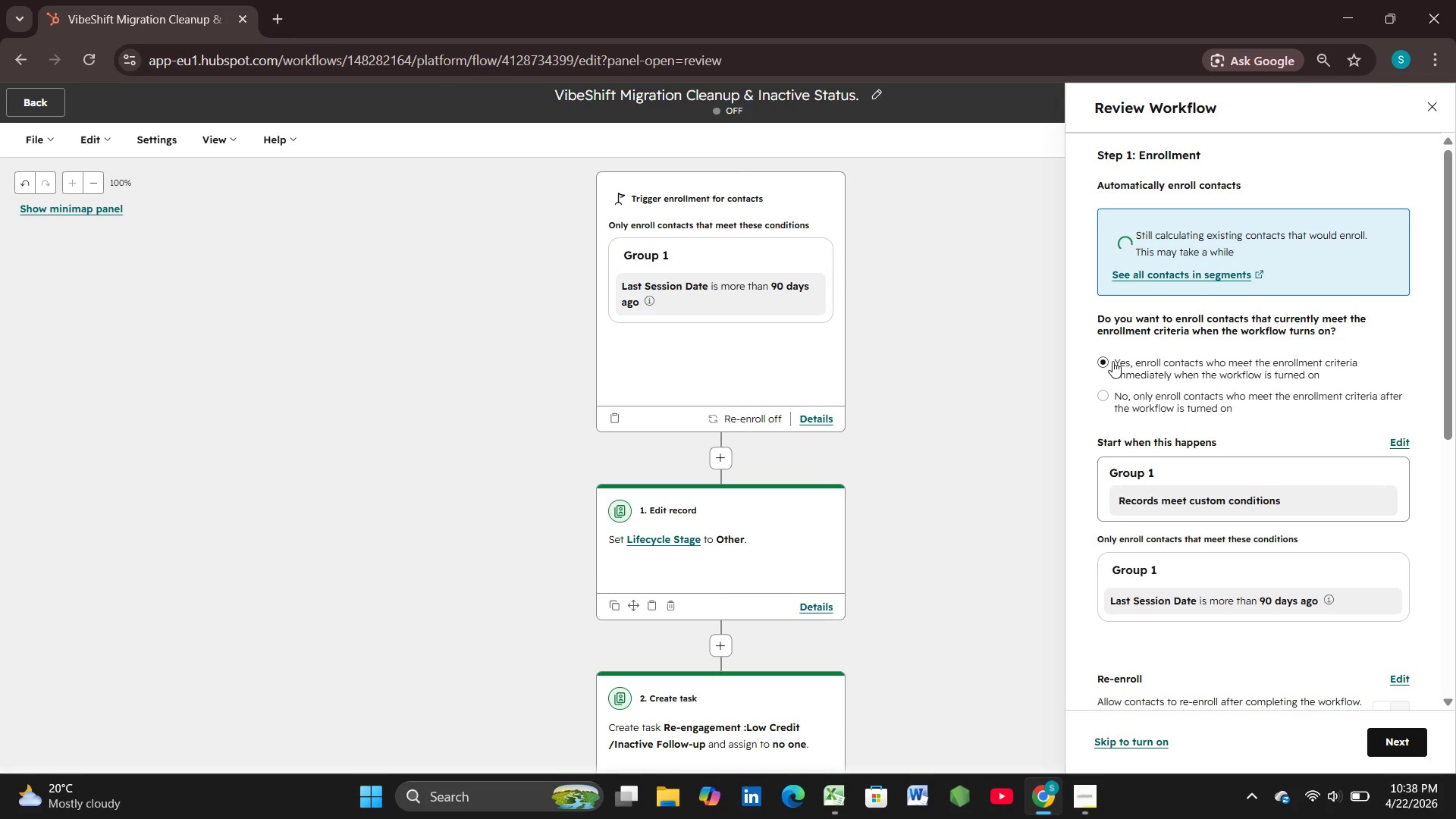 
scroll: coordinate [1303, 561], scroll_direction: down, amount: 6.0
 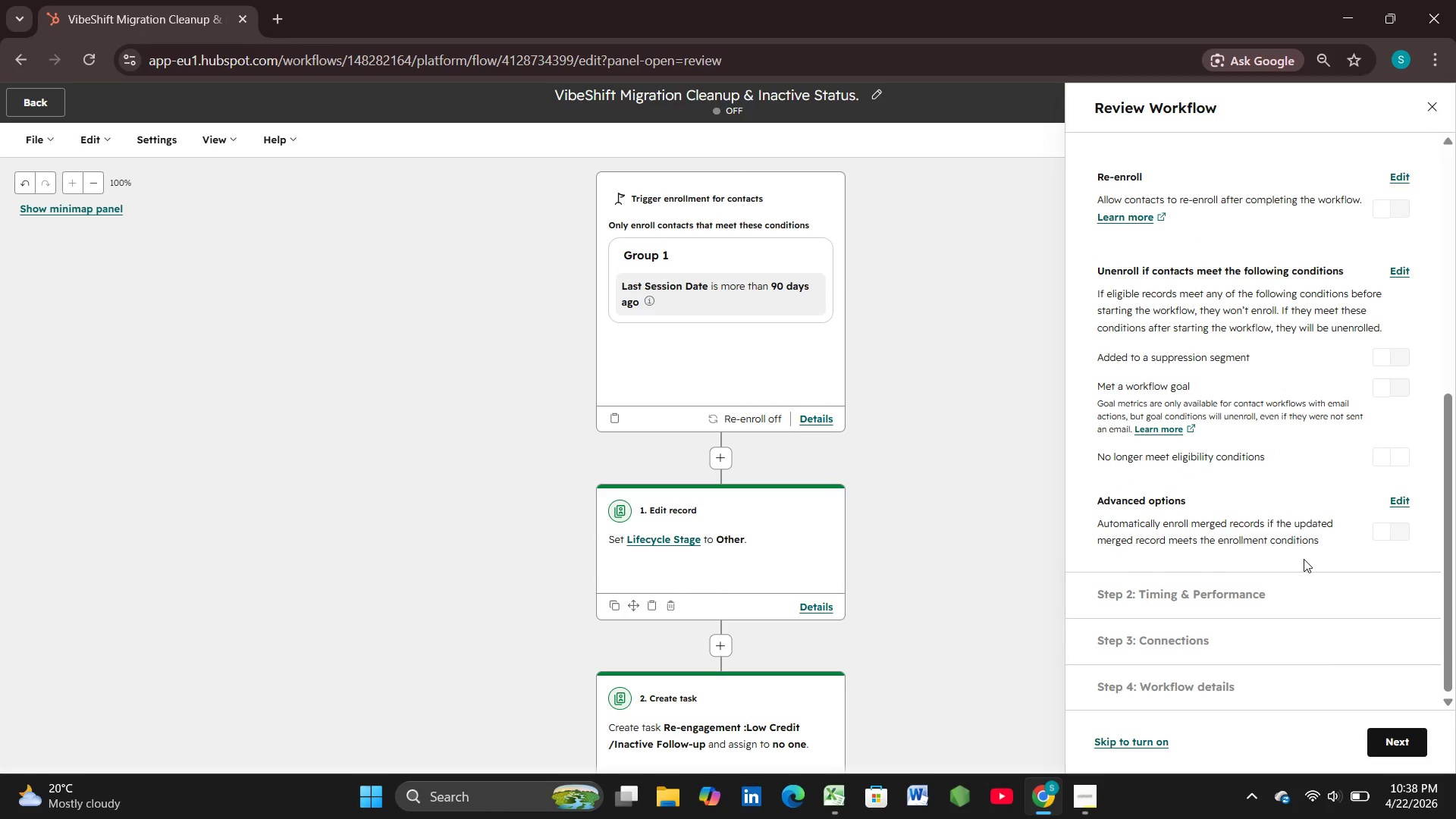 
scroll: coordinate [1304, 559], scroll_direction: up, amount: 2.0
 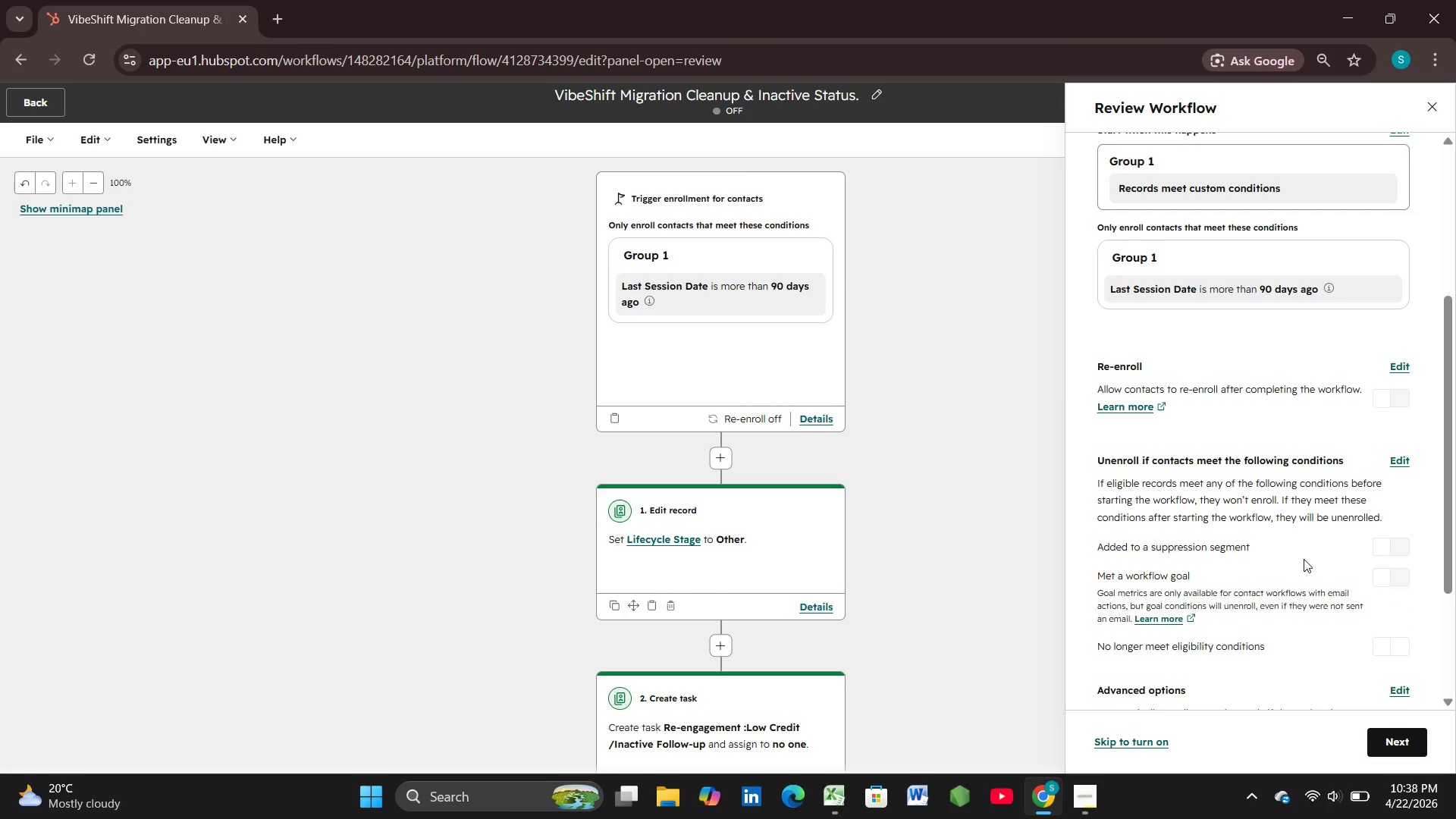 
scroll: coordinate [1304, 559], scroll_direction: down, amount: 3.0
 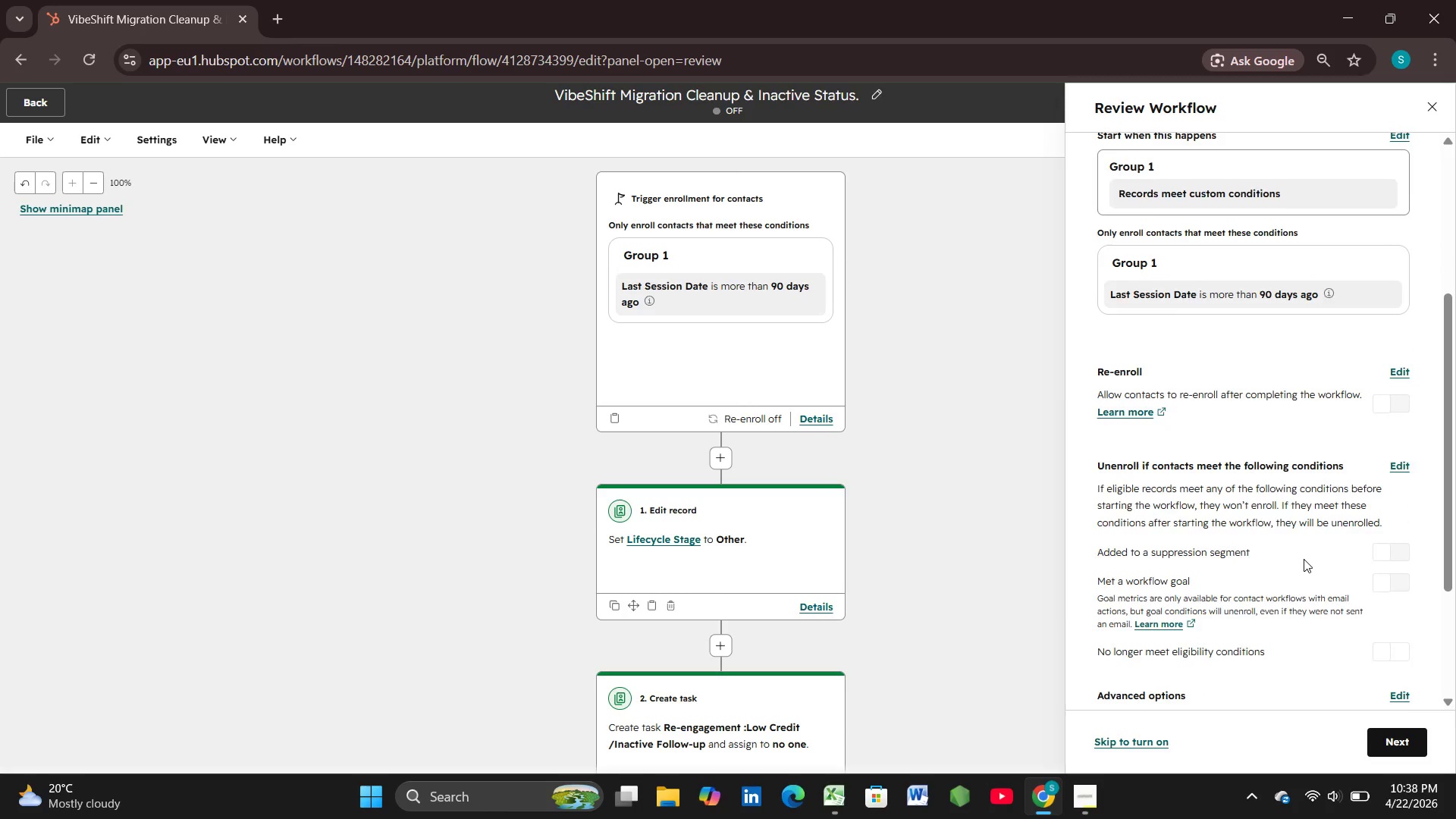 
scroll: coordinate [1304, 559], scroll_direction: up, amount: 3.0
 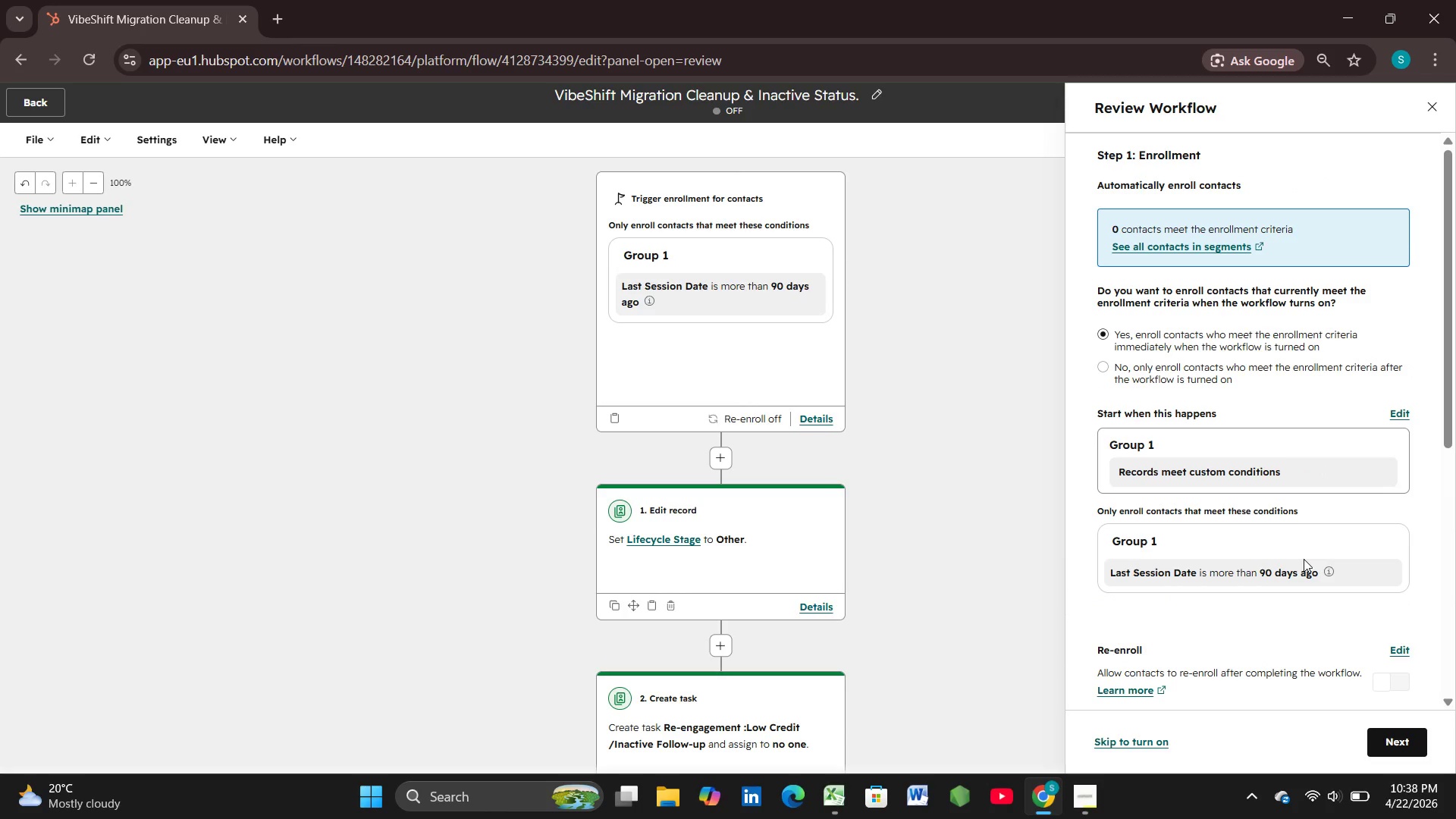 
scroll: coordinate [1304, 559], scroll_direction: down, amount: 1.0
 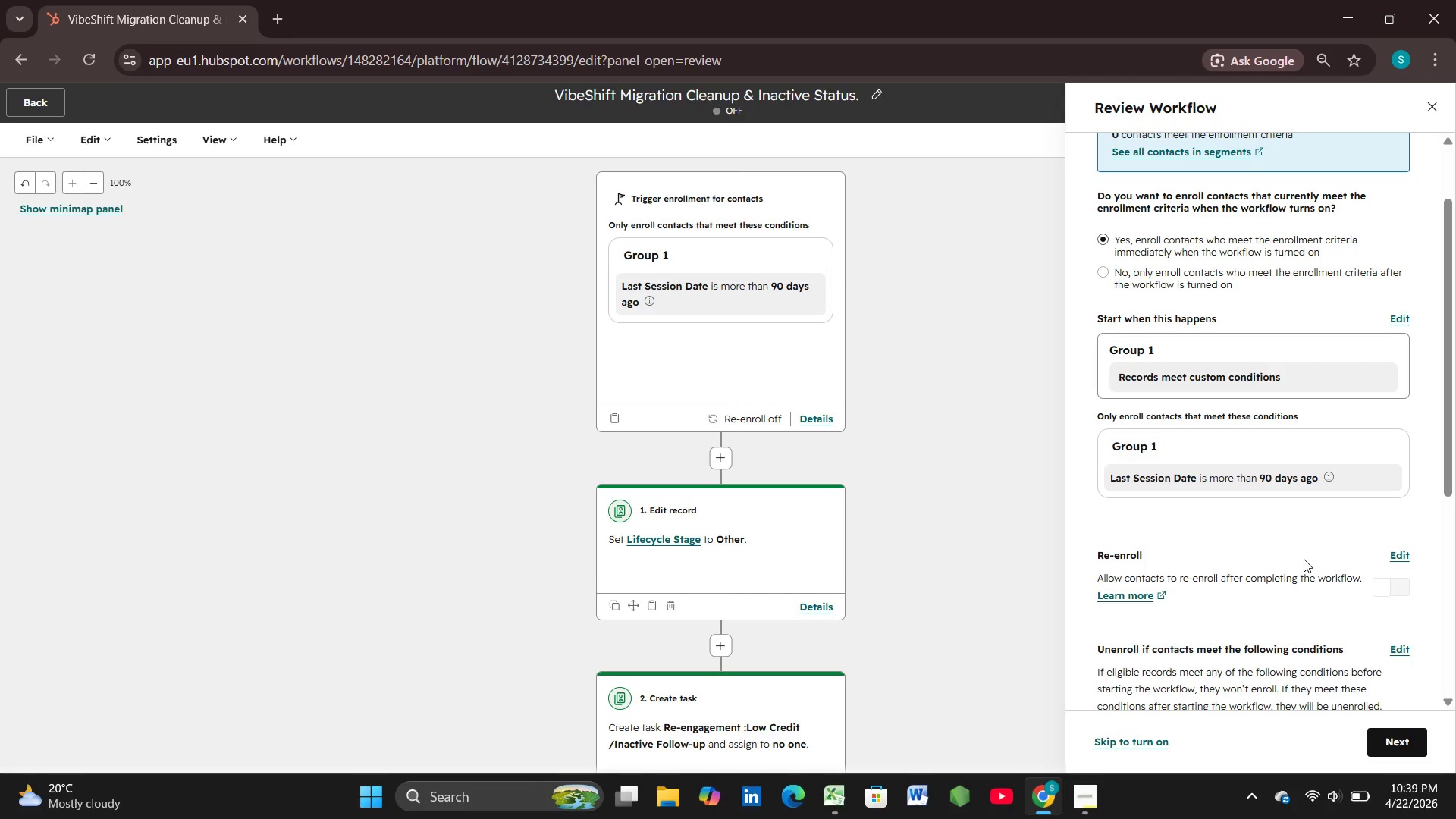 
wait(40.28)
 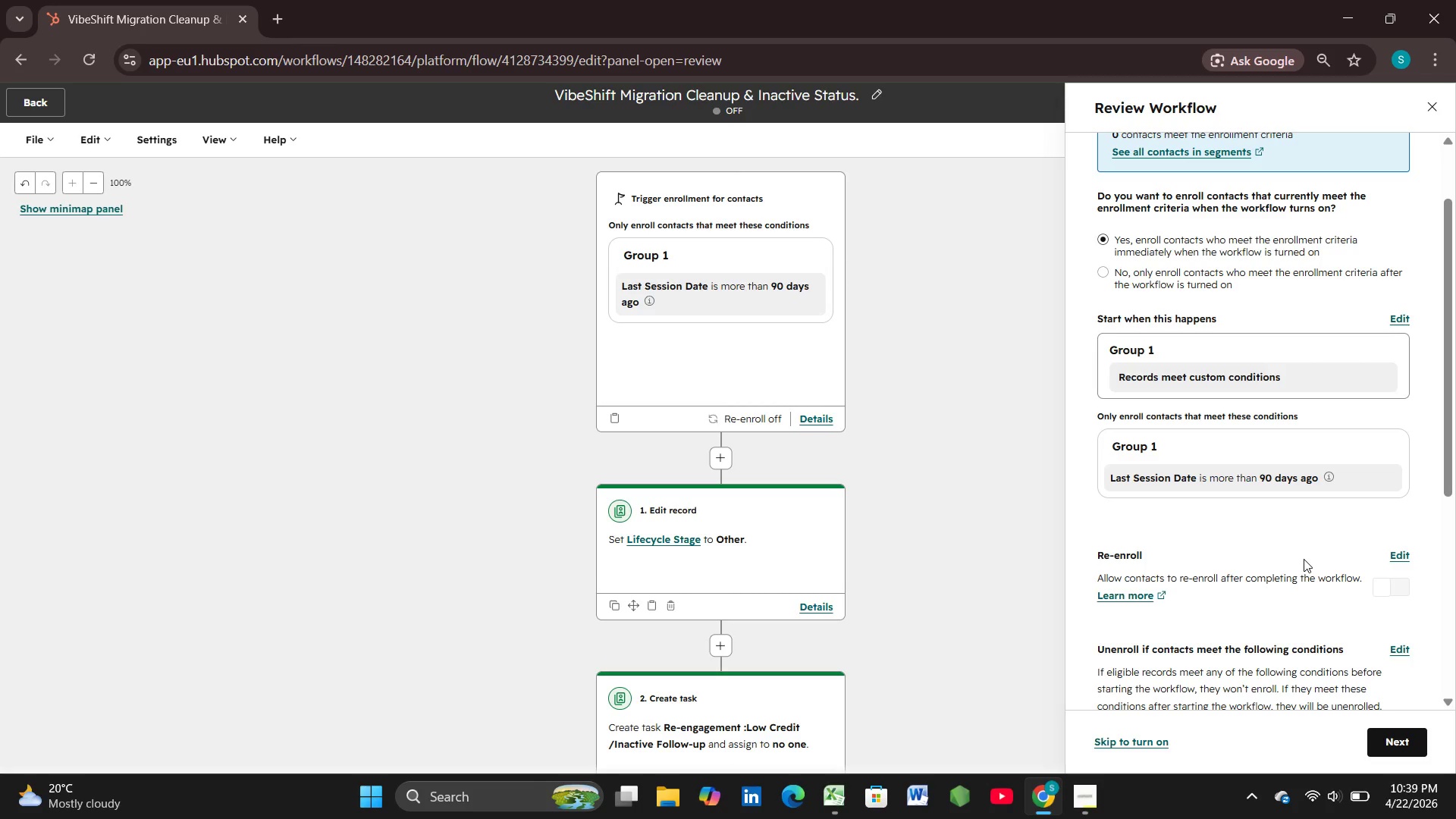 
left_click([1385, 745])
 